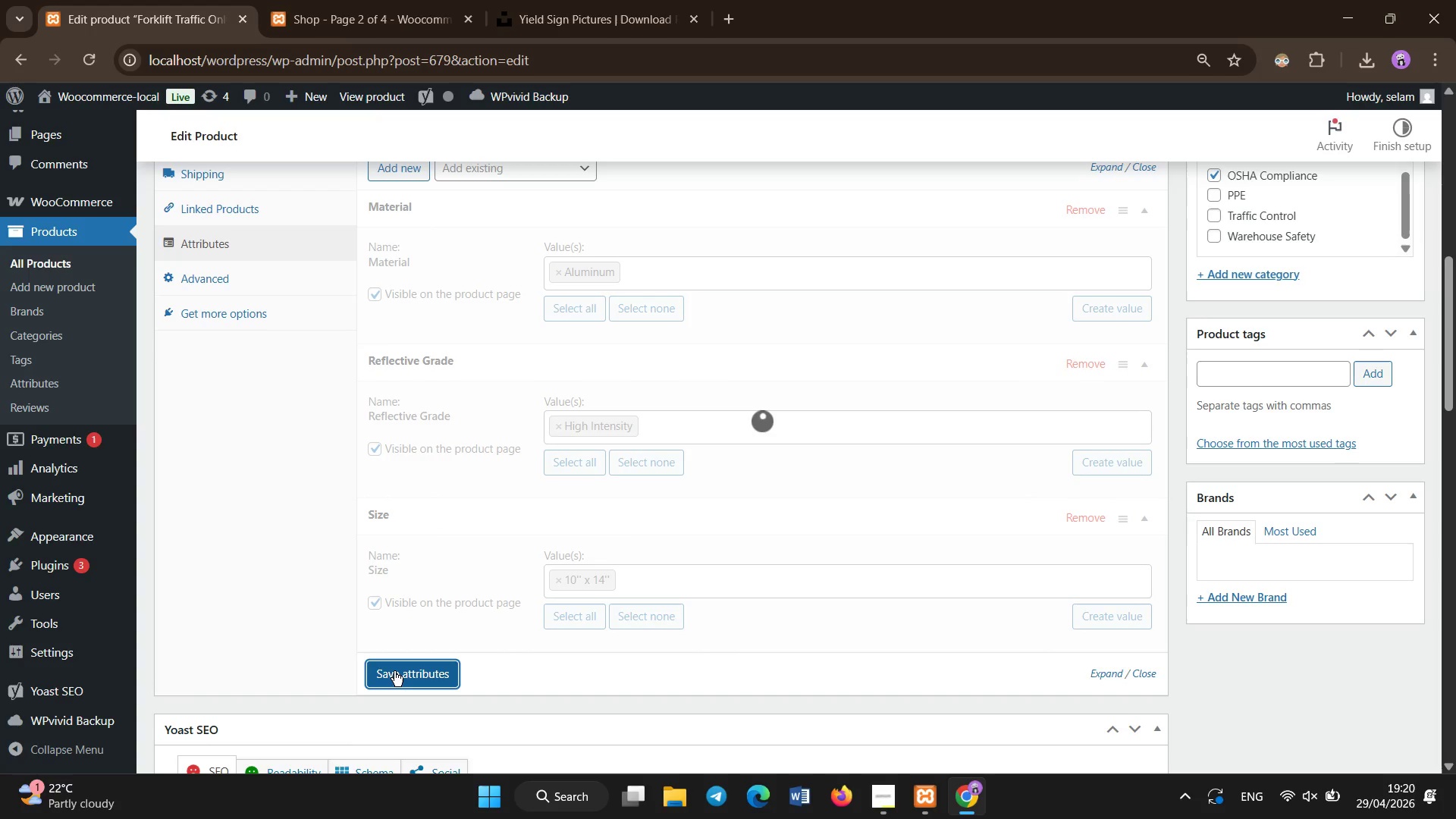 
scroll: coordinate [394, 671], scroll_direction: down, amount: 1.0
 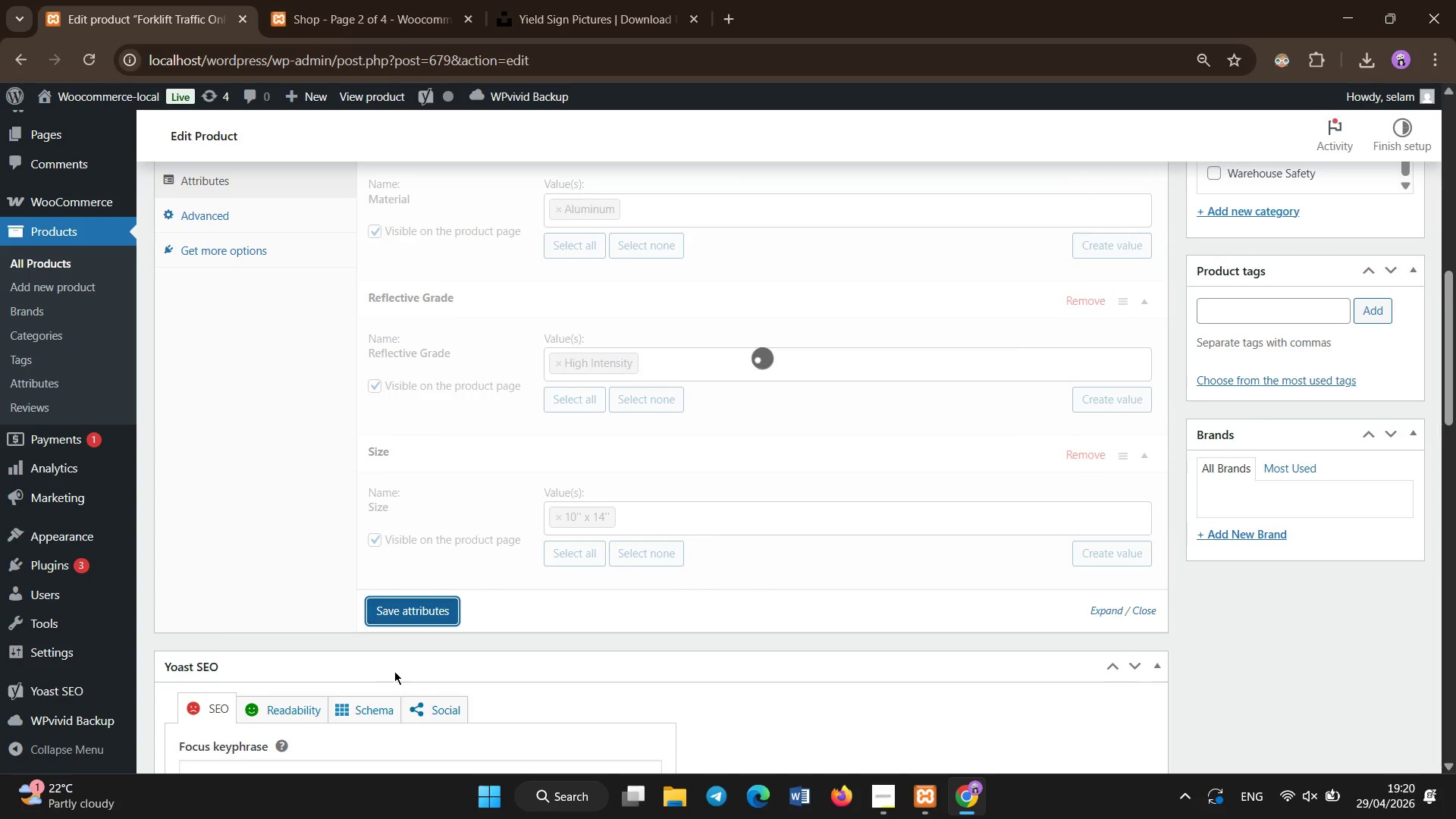 
scroll: coordinate [372, 686], scroll_direction: none, amount: 0.0
 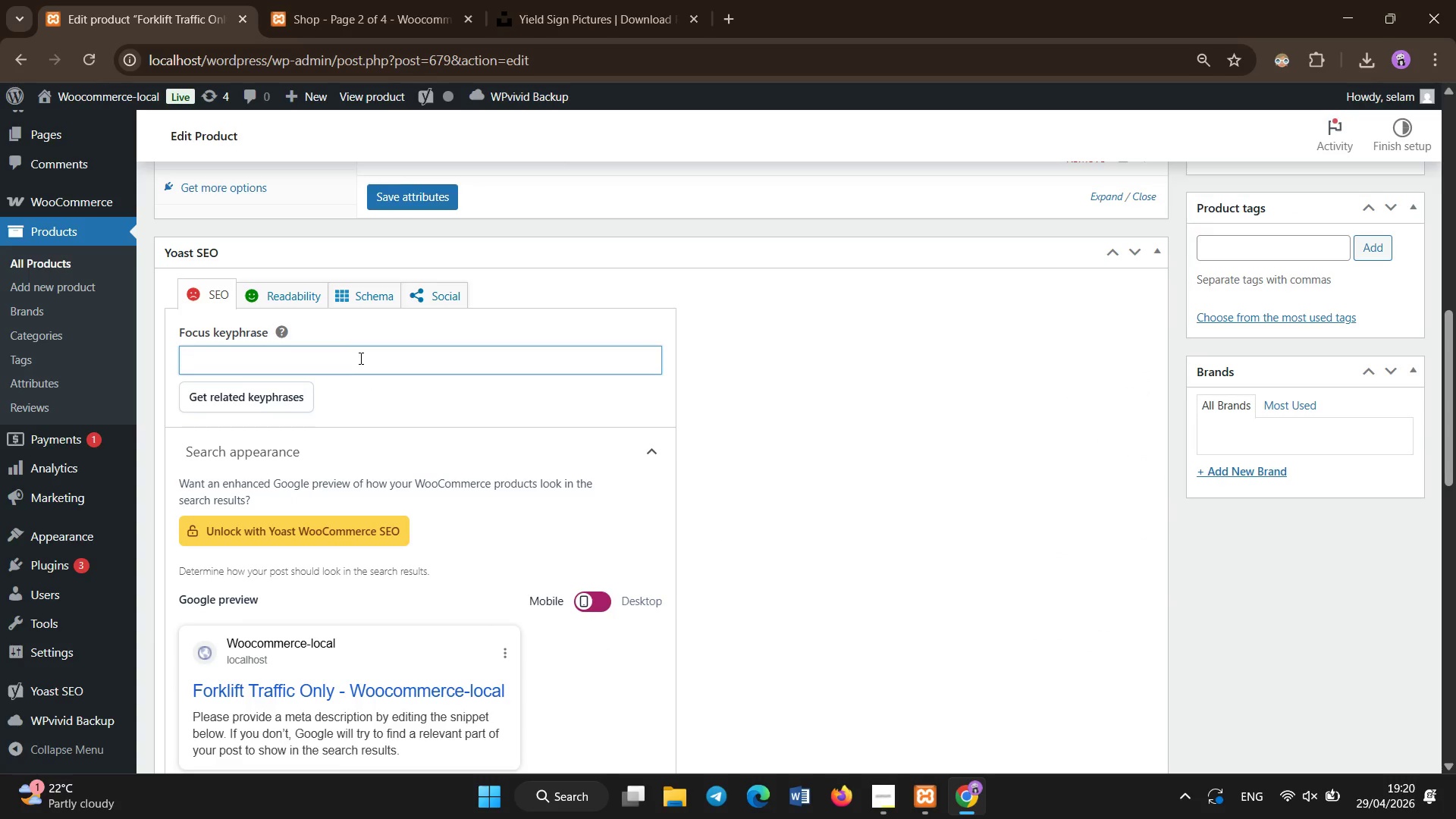 
type(forklift traffic warehouse safety OSHA compliance)
 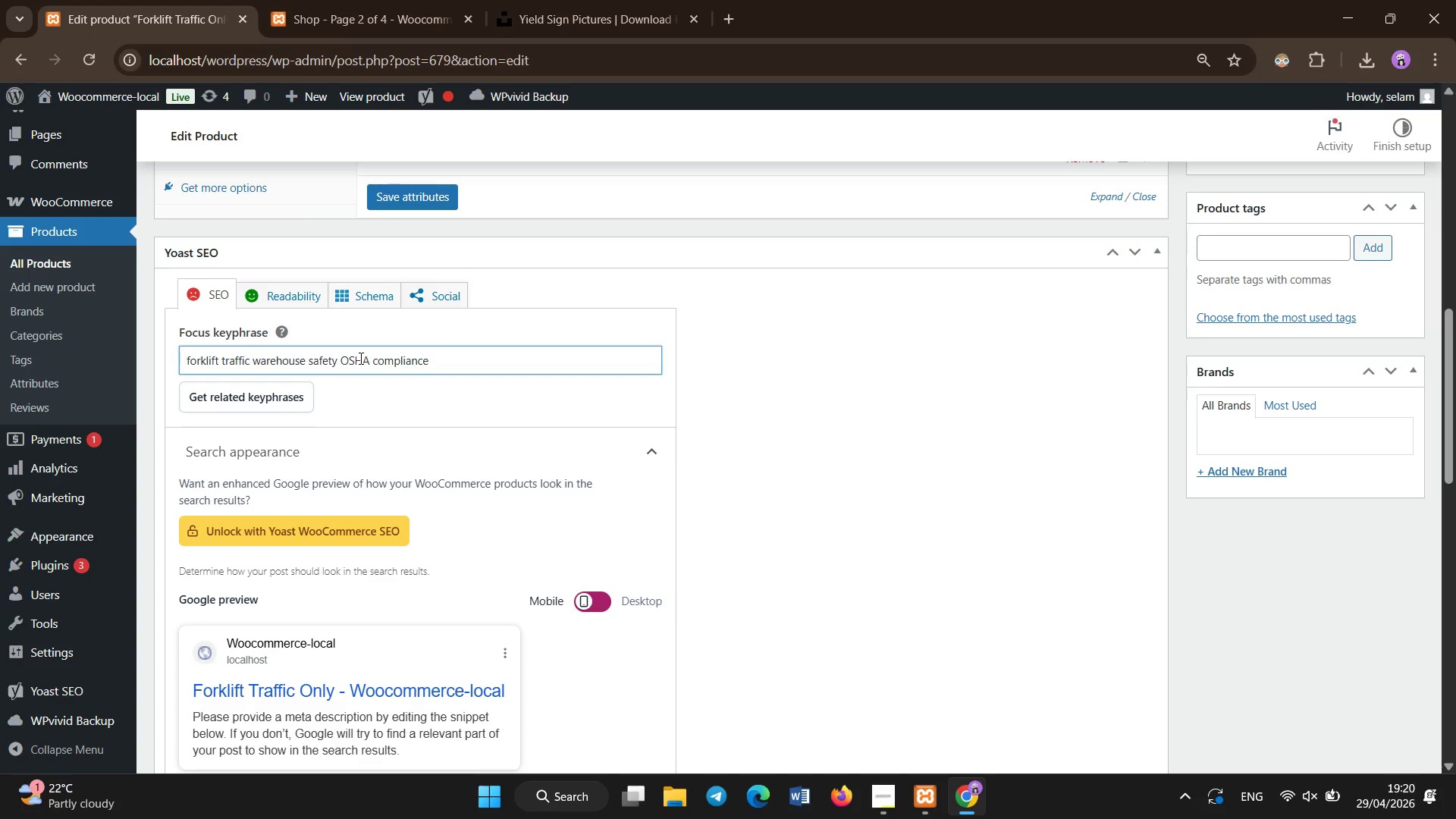 
scroll: coordinate [361, 359], scroll_direction: down, amount: 3.0
 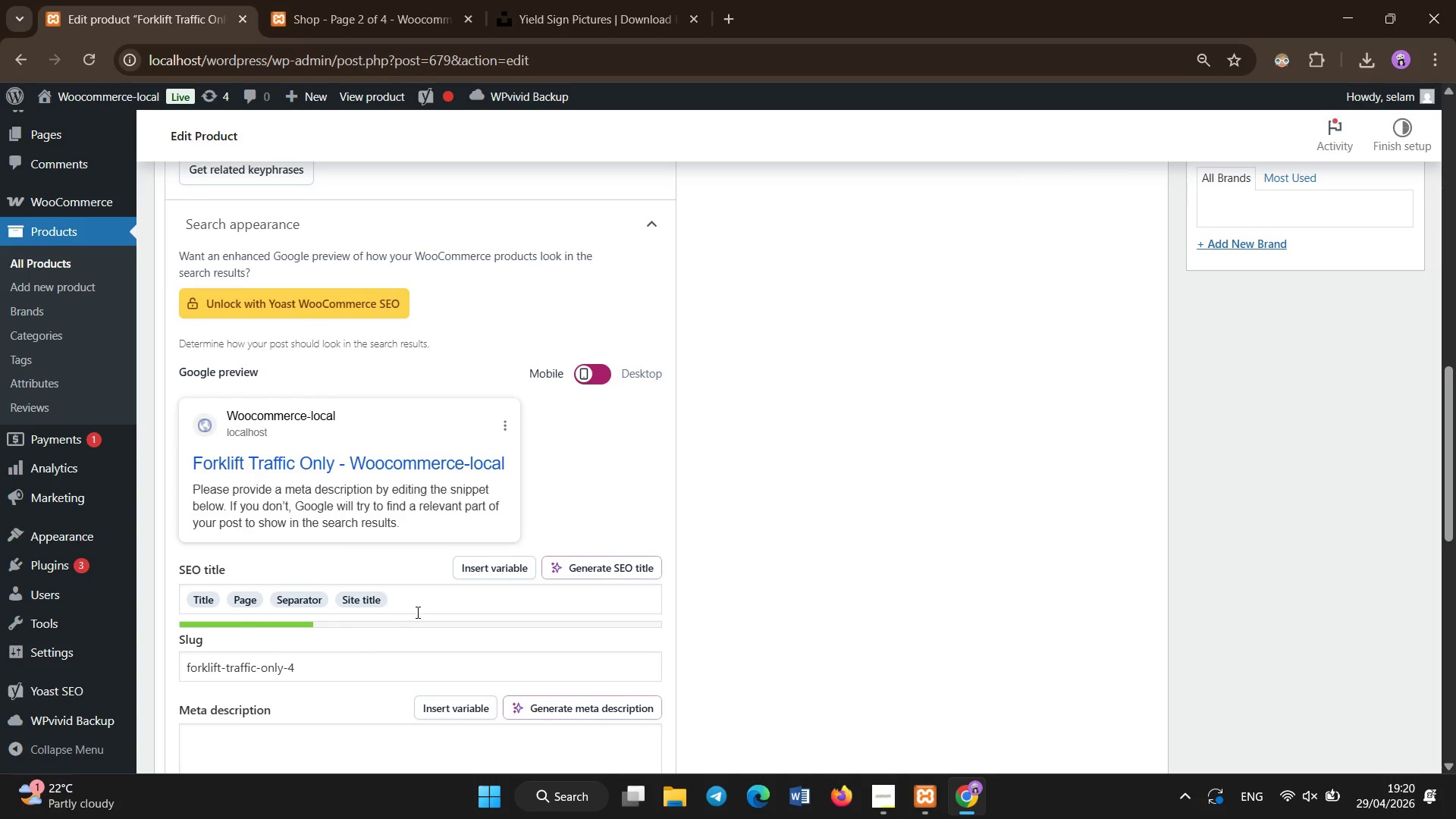 
left_click([418, 606])
 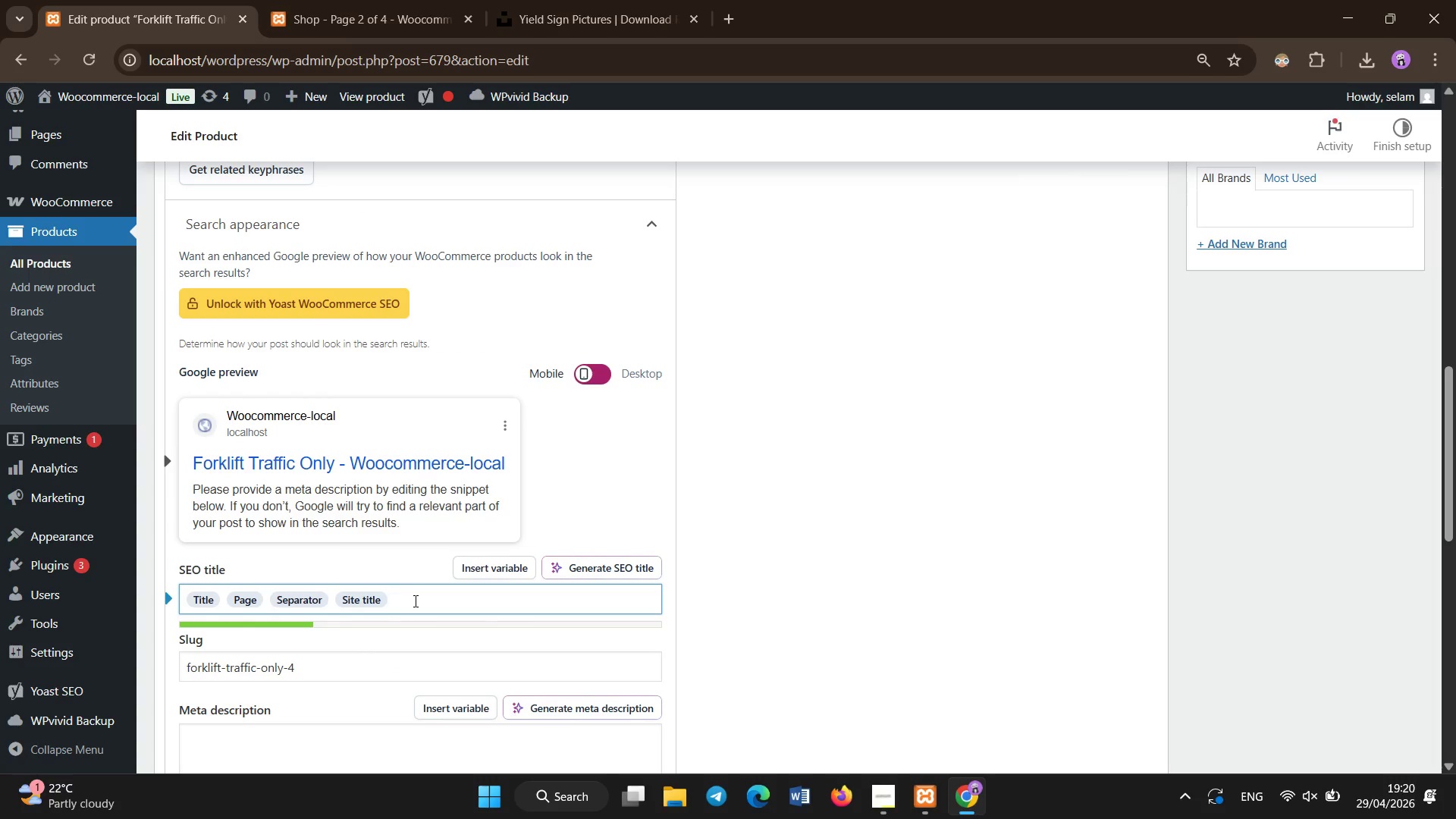 
key(Backspace)
 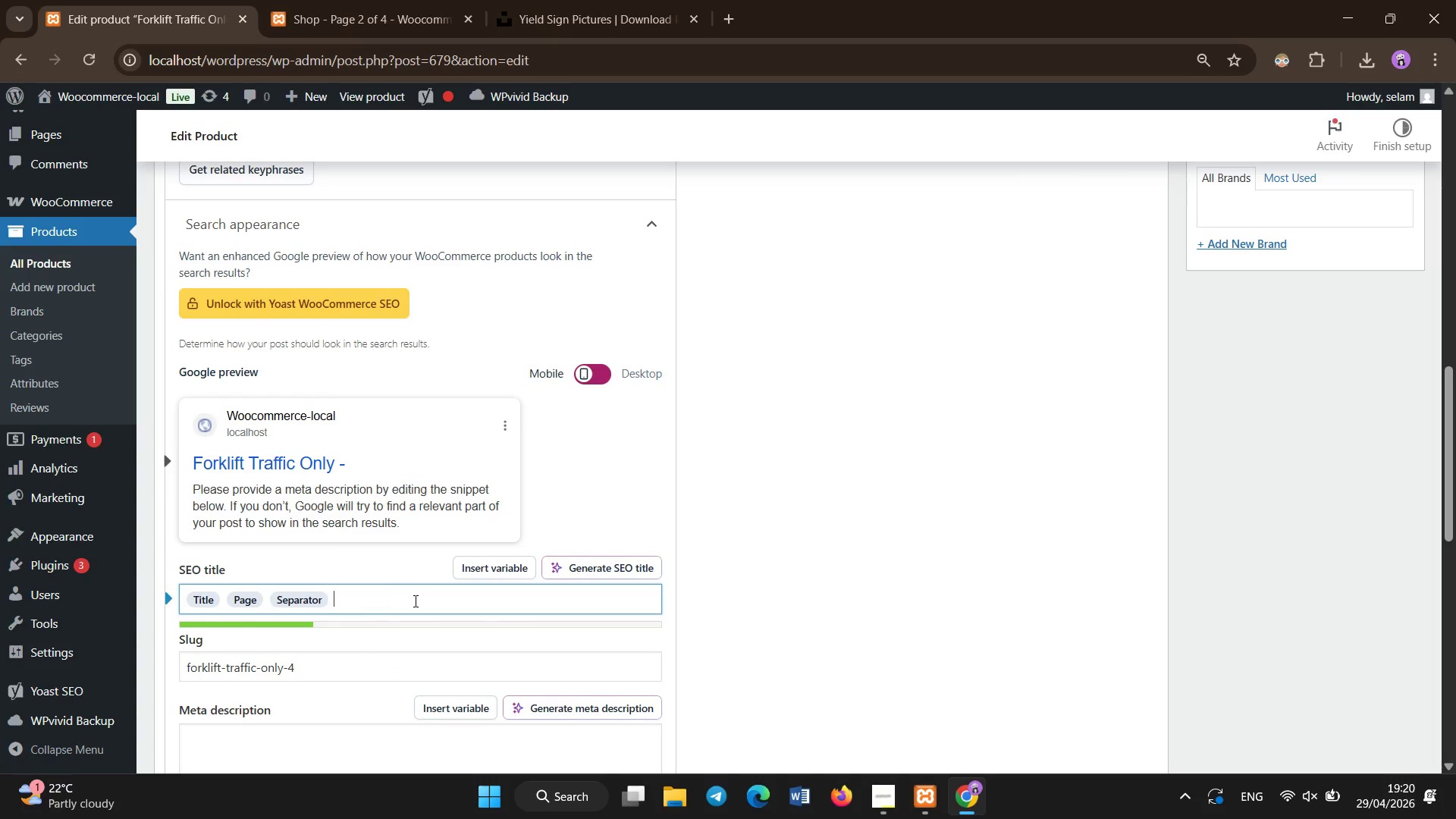 
key(Backspace)
 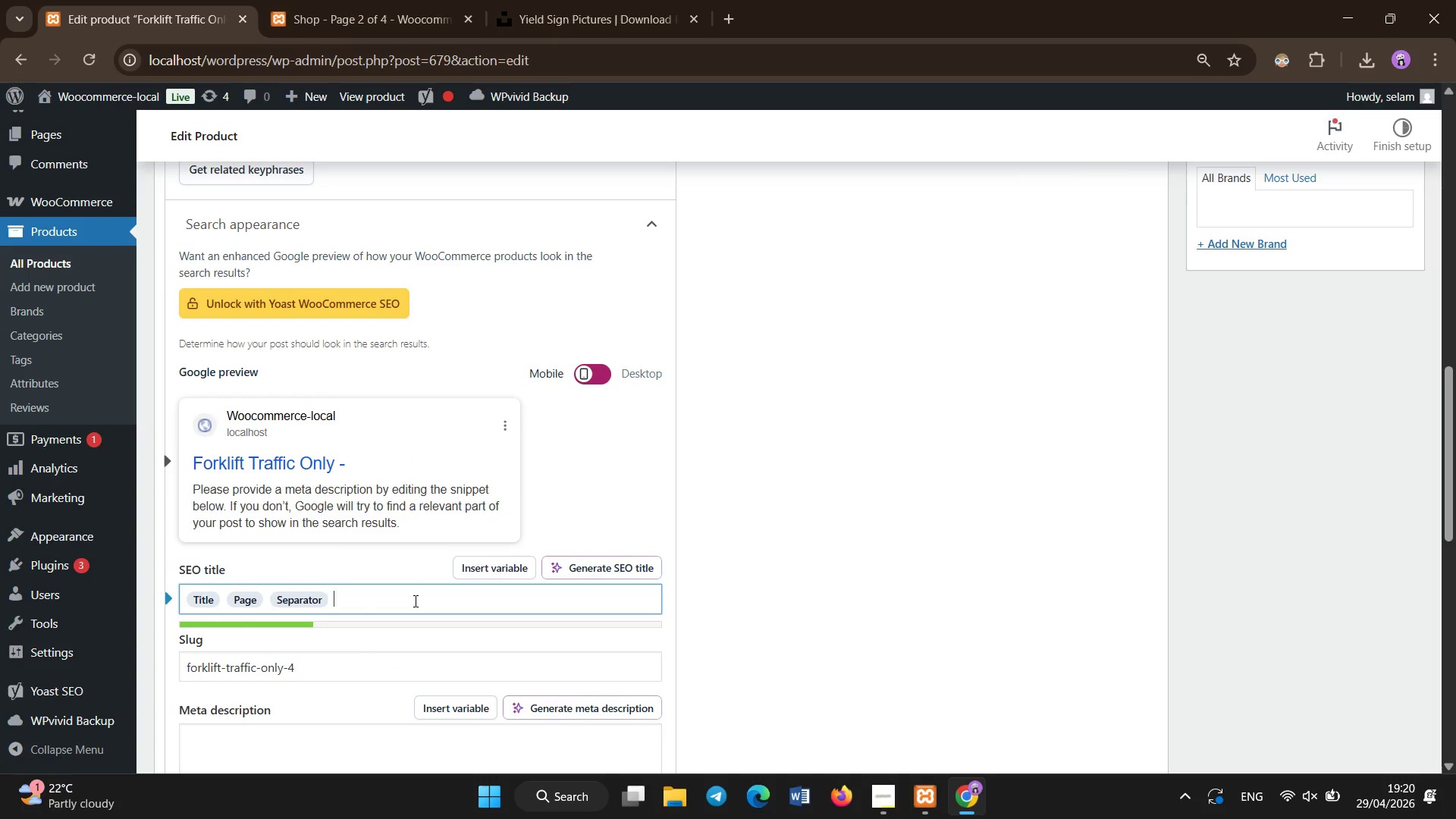 
key(Backspace)
 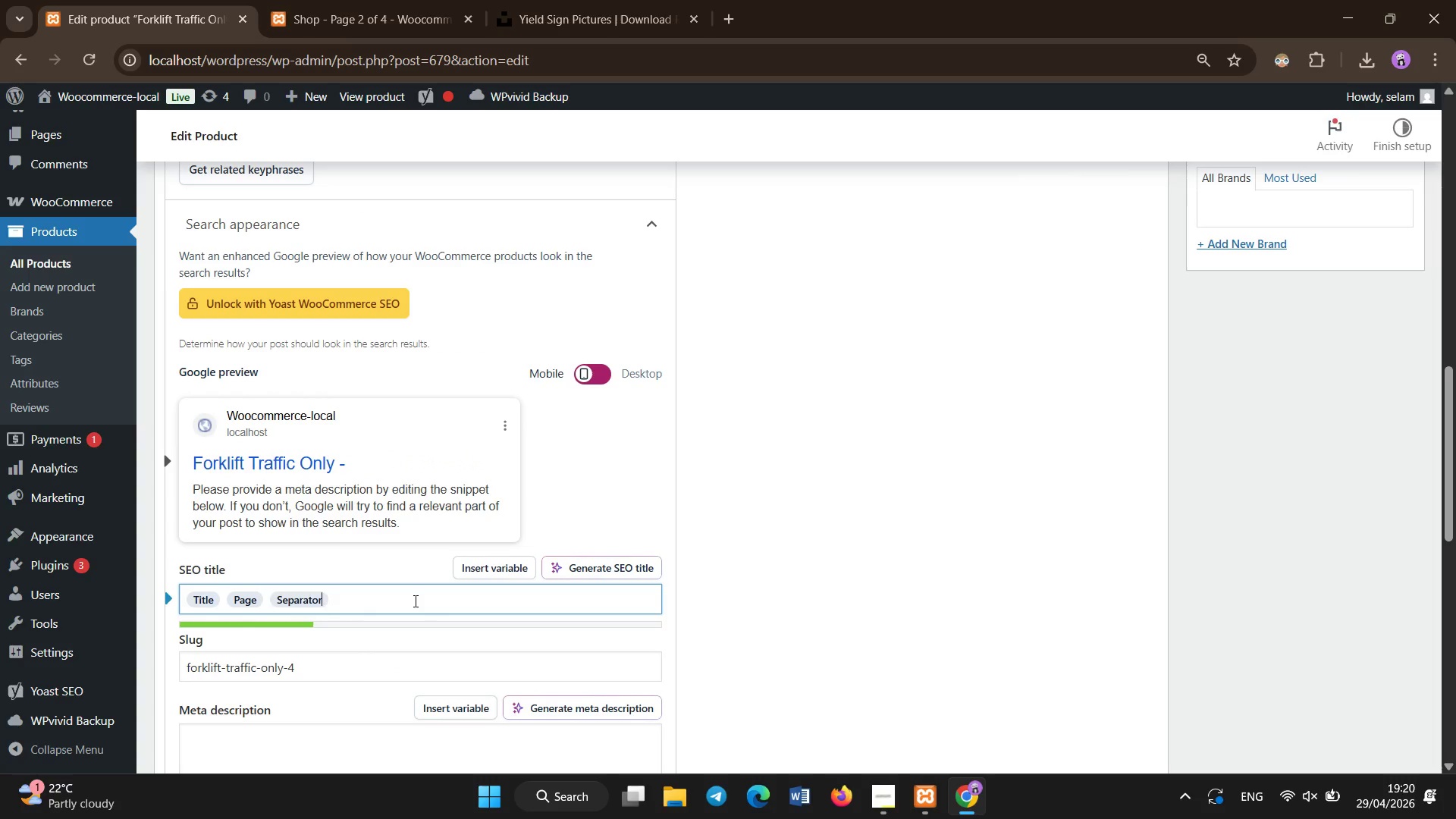 
key(Backspace)
 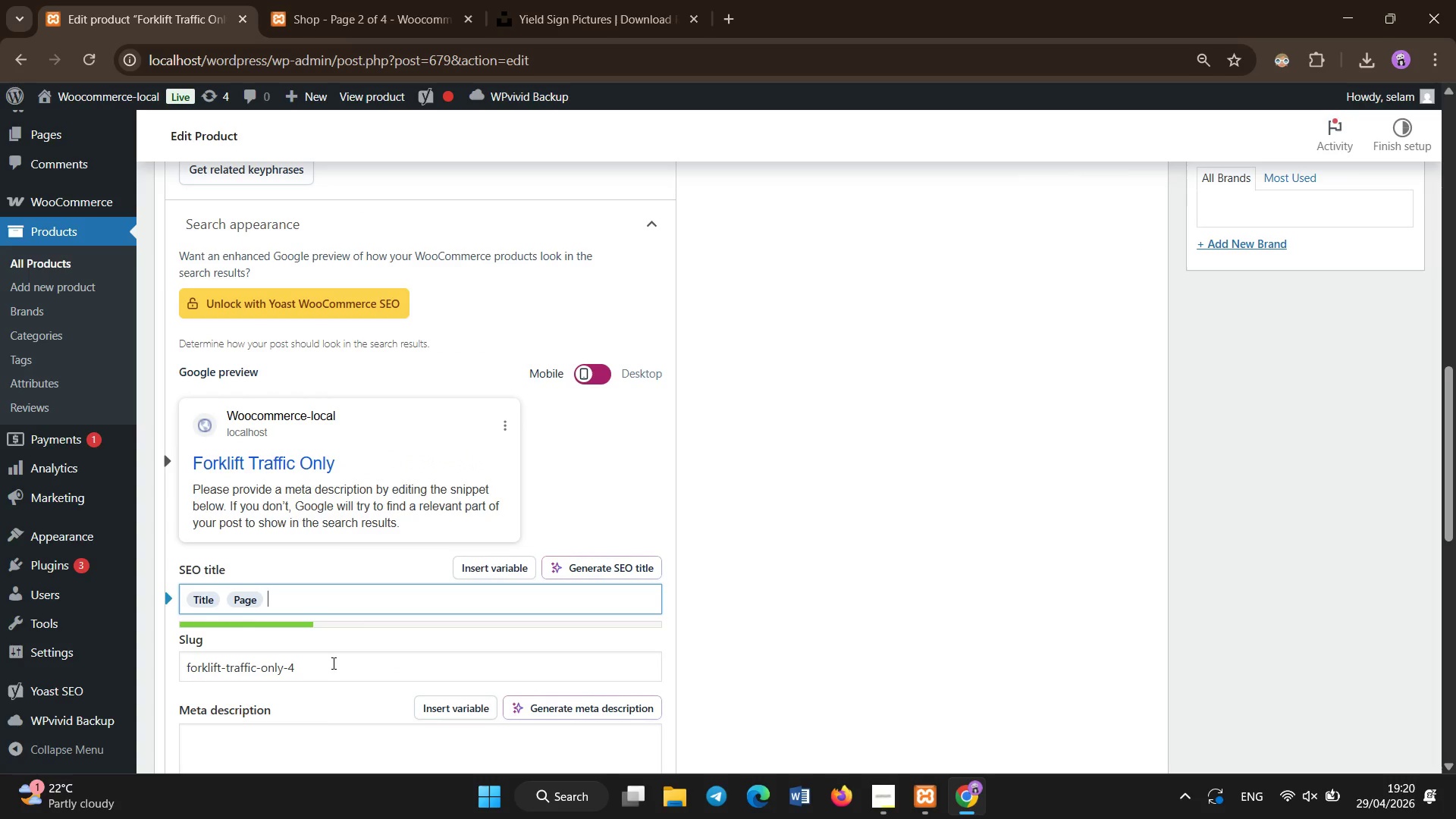 
left_click([310, 753])
 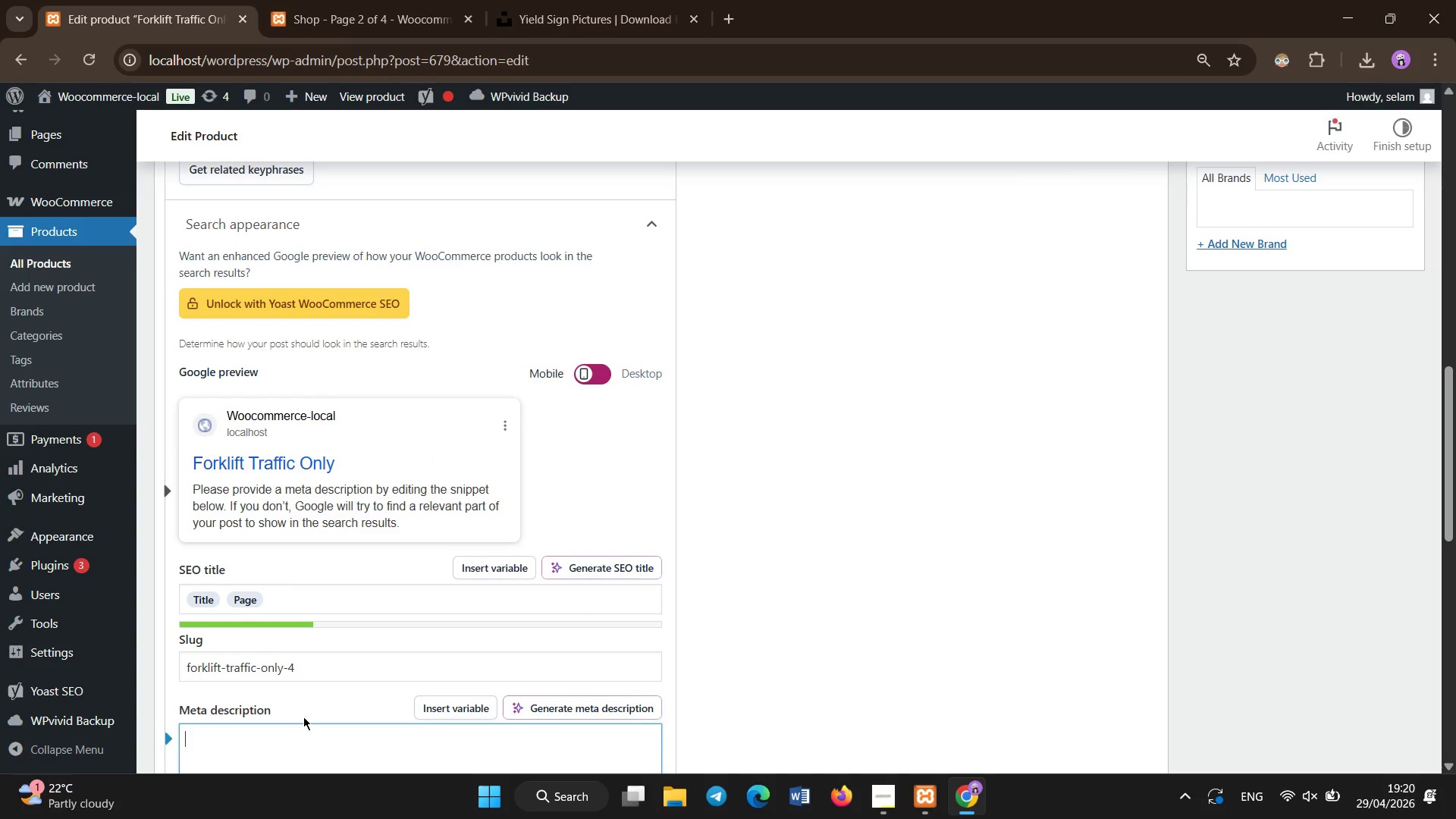 
type(Hight intensity aluminum forklift traffic sign for warehouse safety and OSHA - compliant industrial traffic control systems.)
 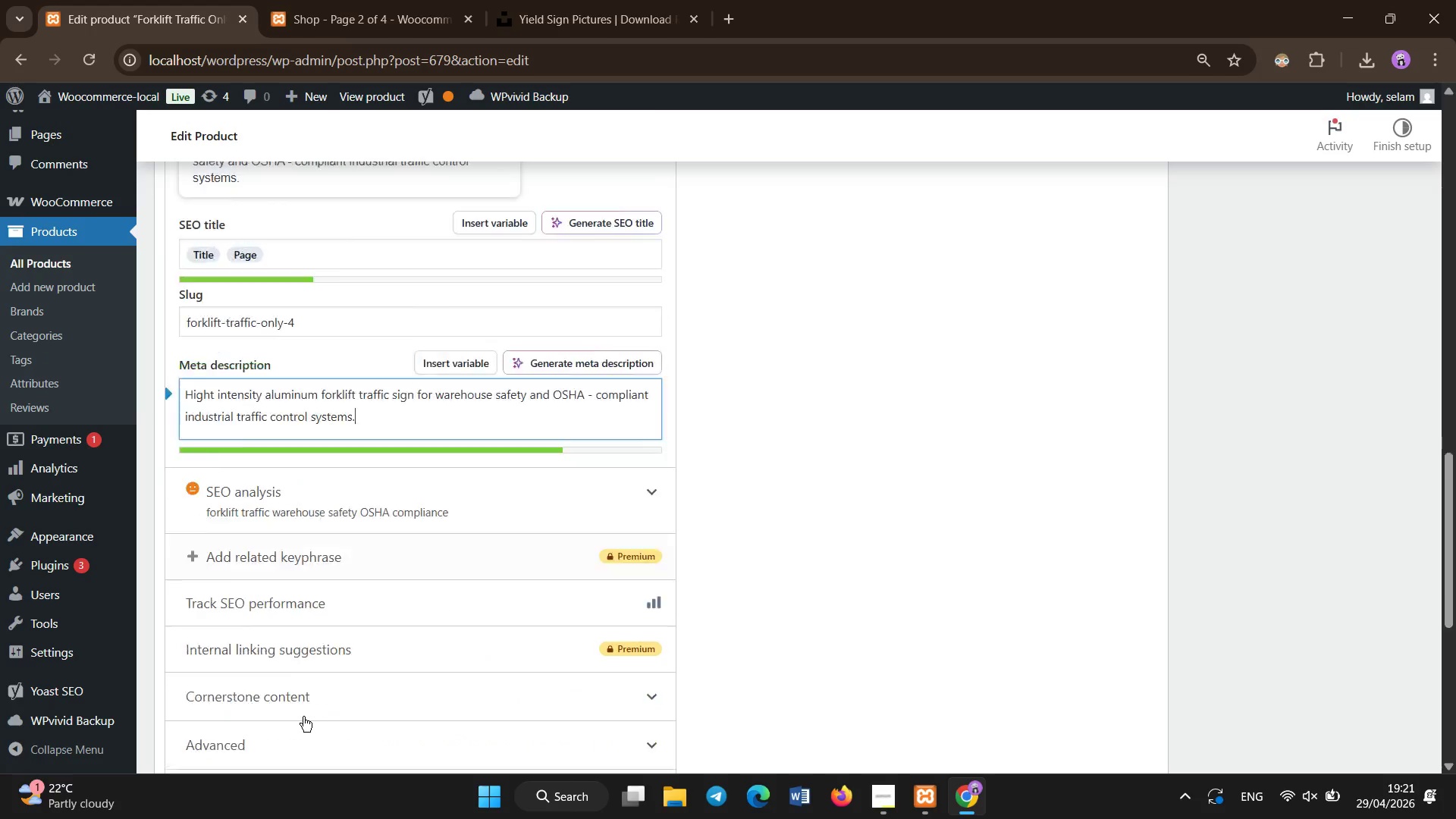 
scroll: coordinate [879, 358], scroll_direction: down, amount: 3.0
 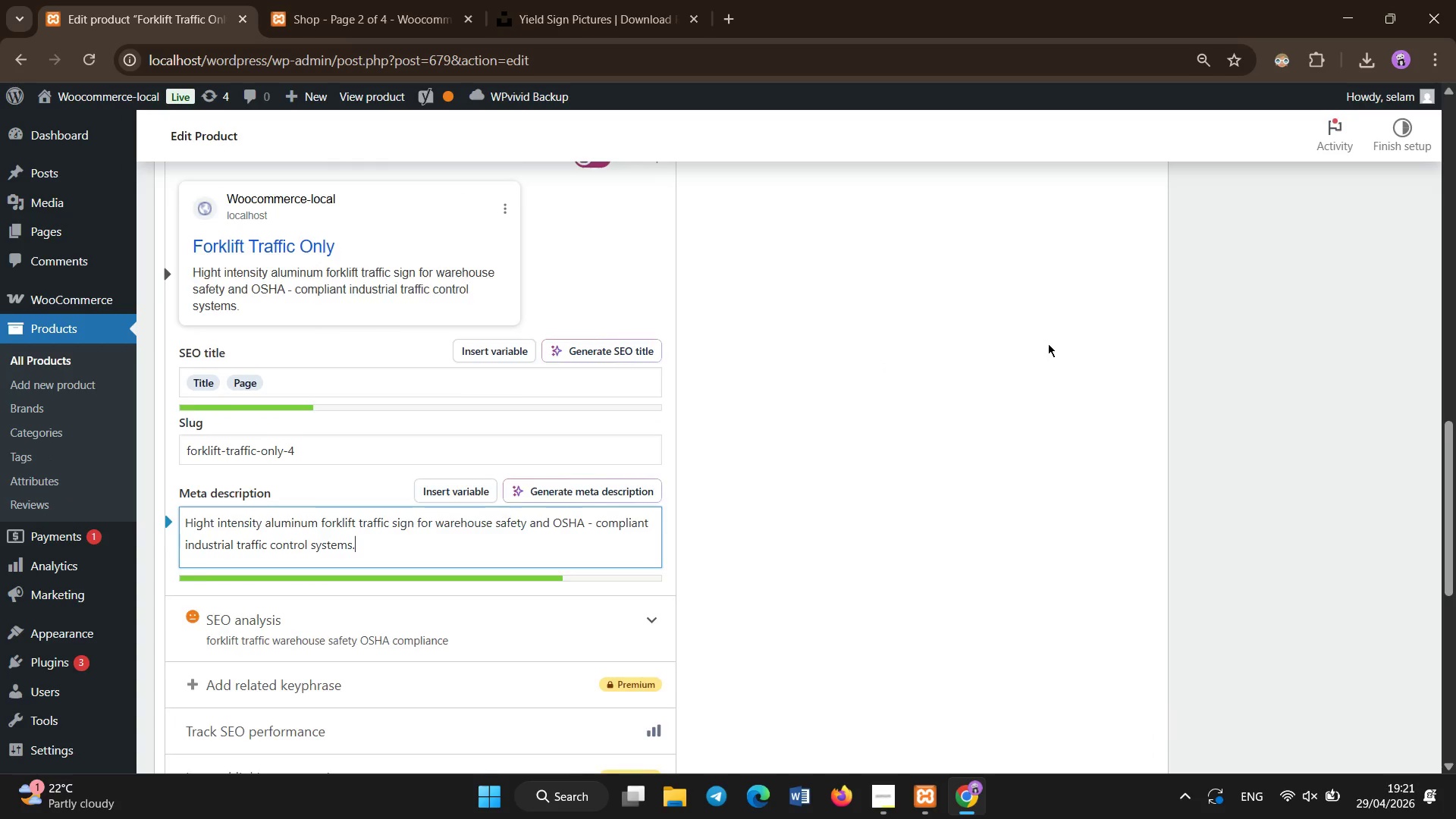 
scroll: coordinate [1145, 378], scroll_direction: up, amount: 18.0
 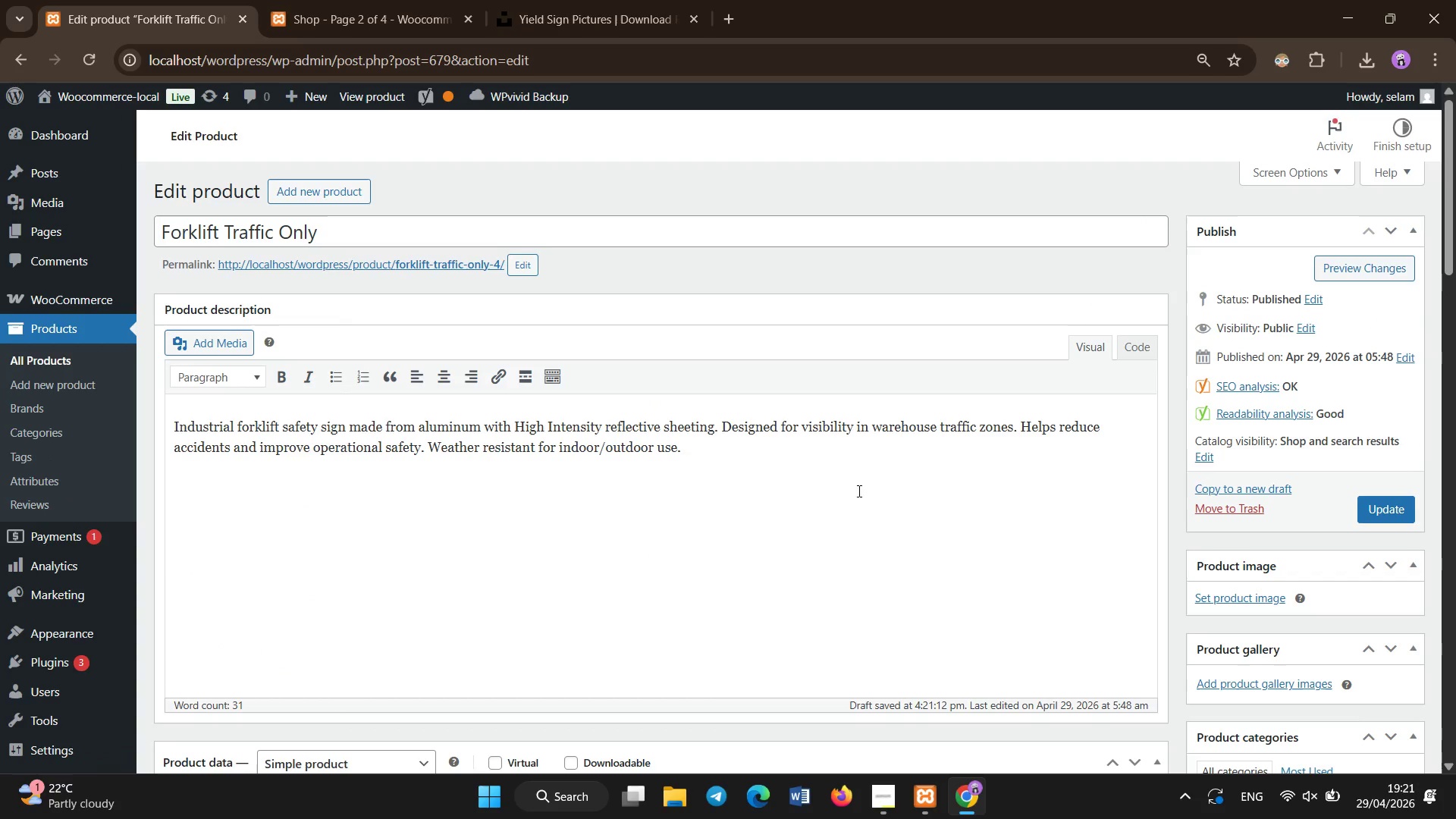 
wait(5.15)
 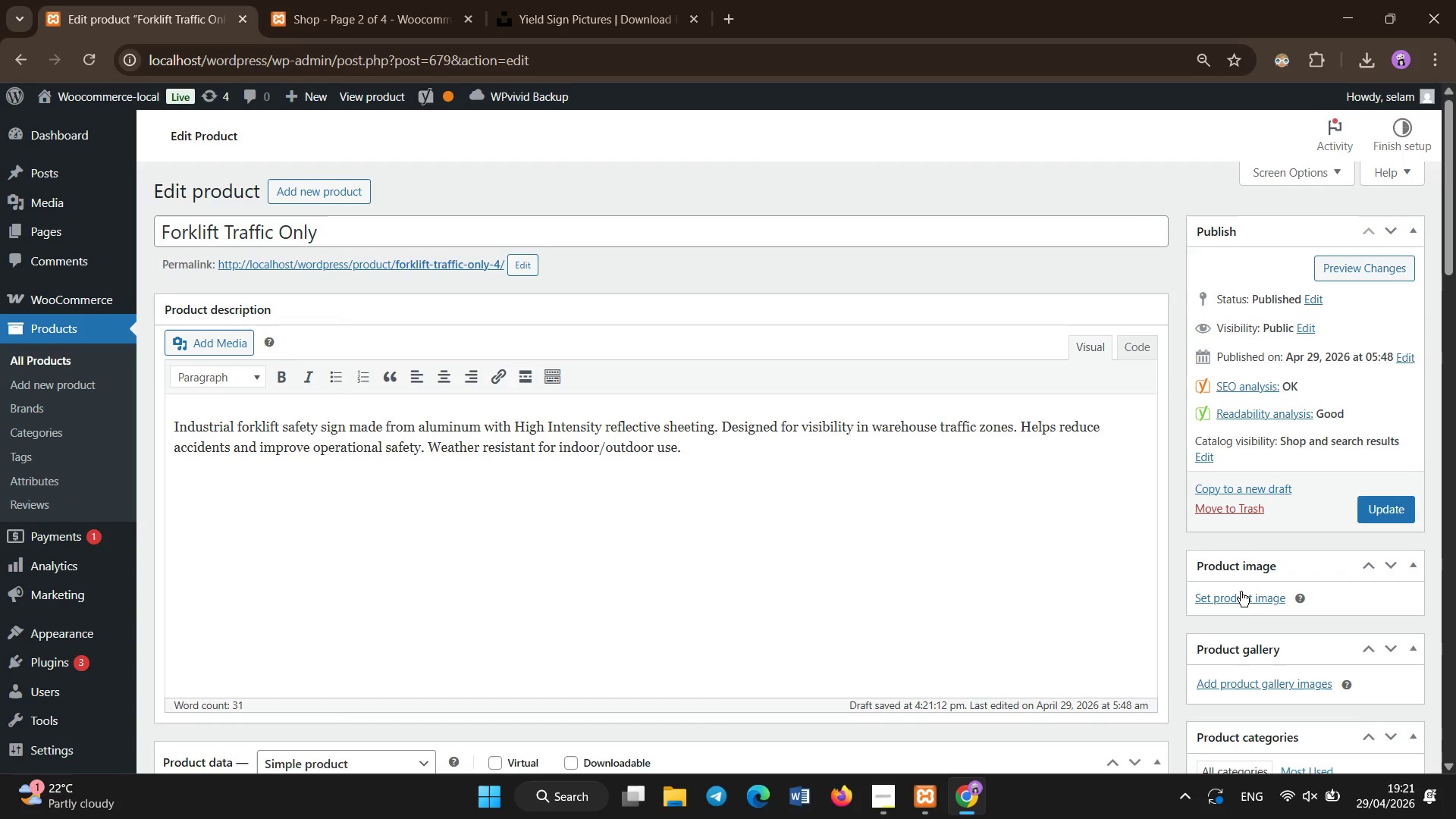 
left_click([474, 225])
 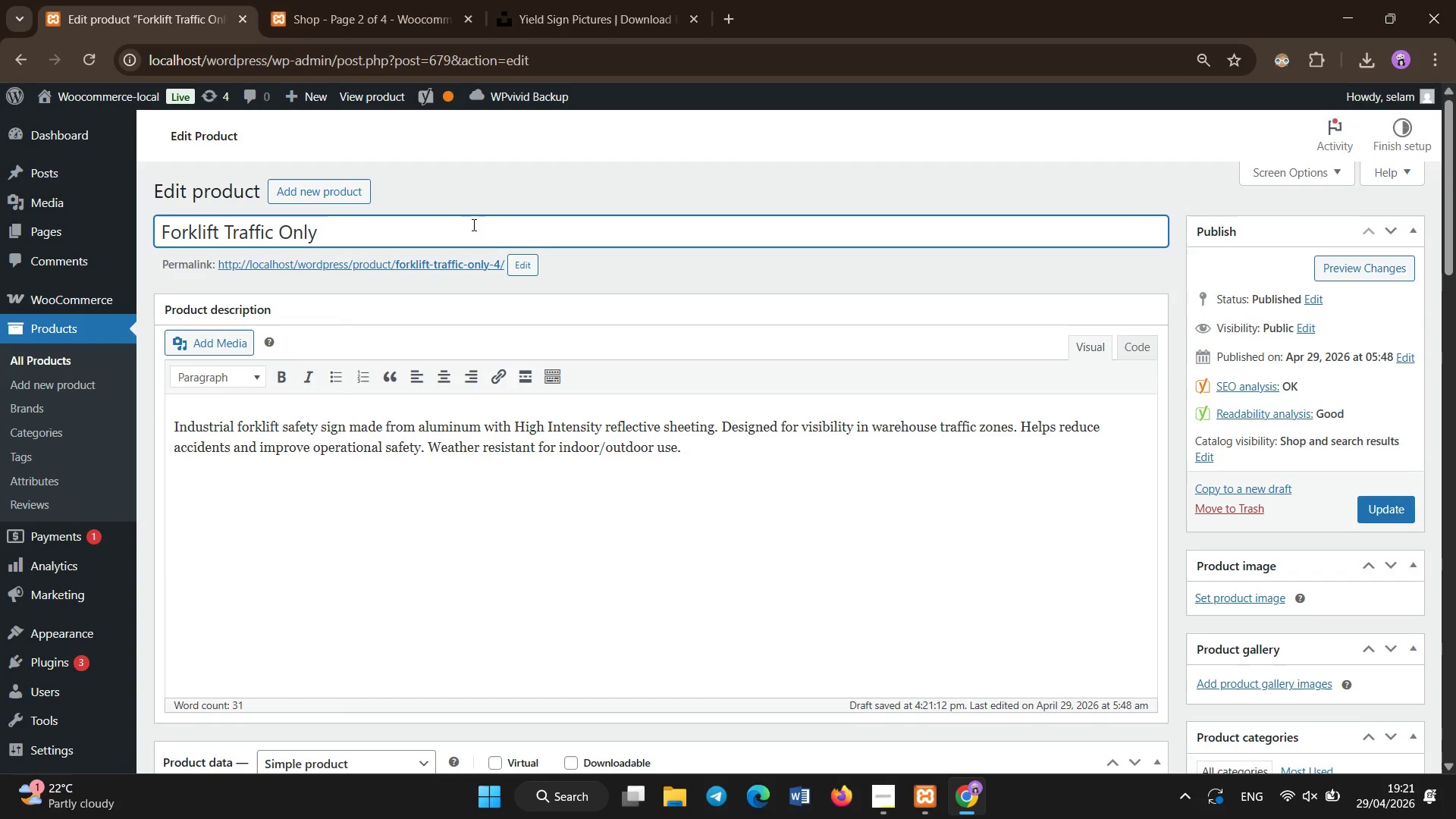 
type( - High Intensity)
 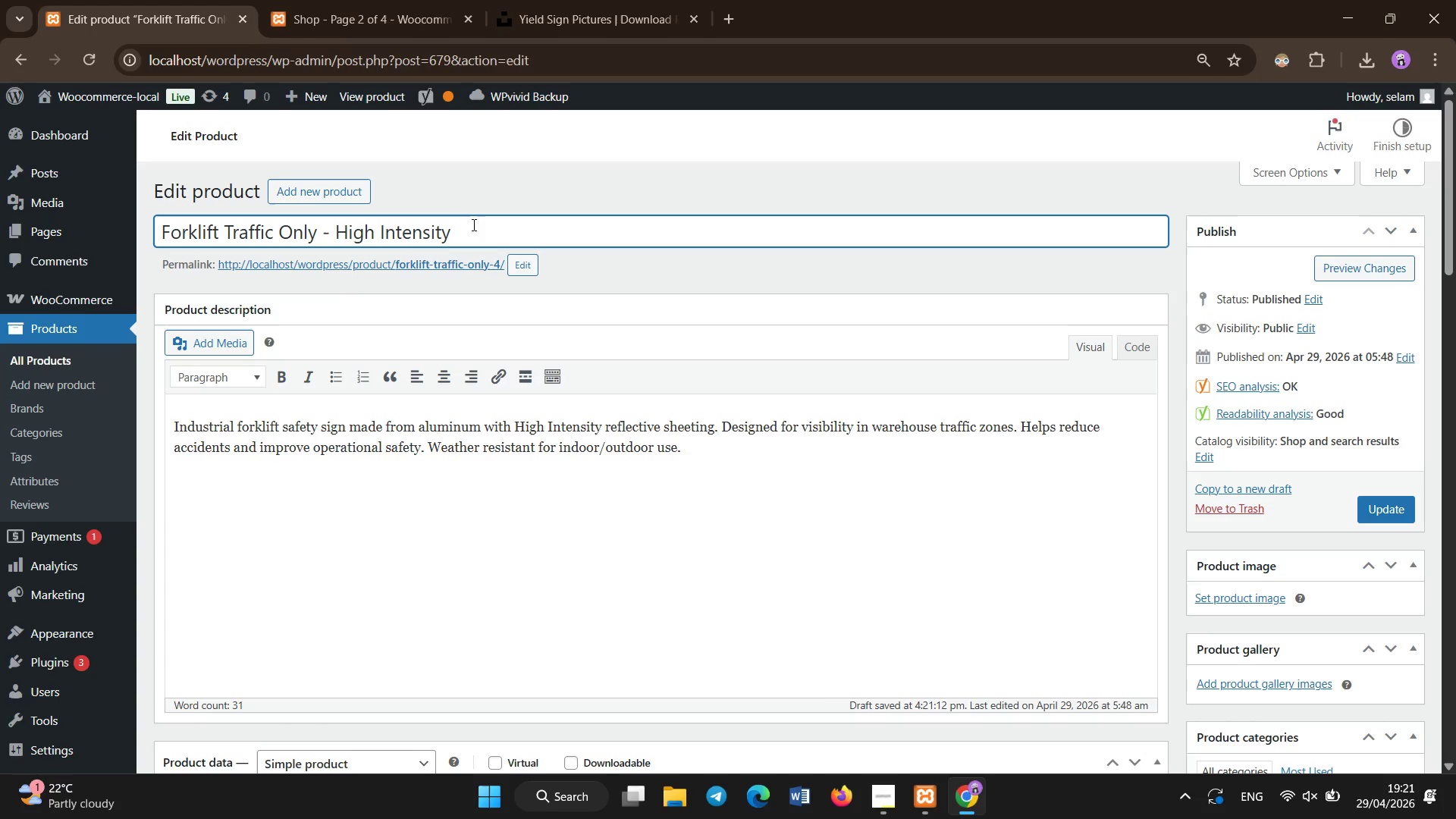 
left_click([1222, 596])
 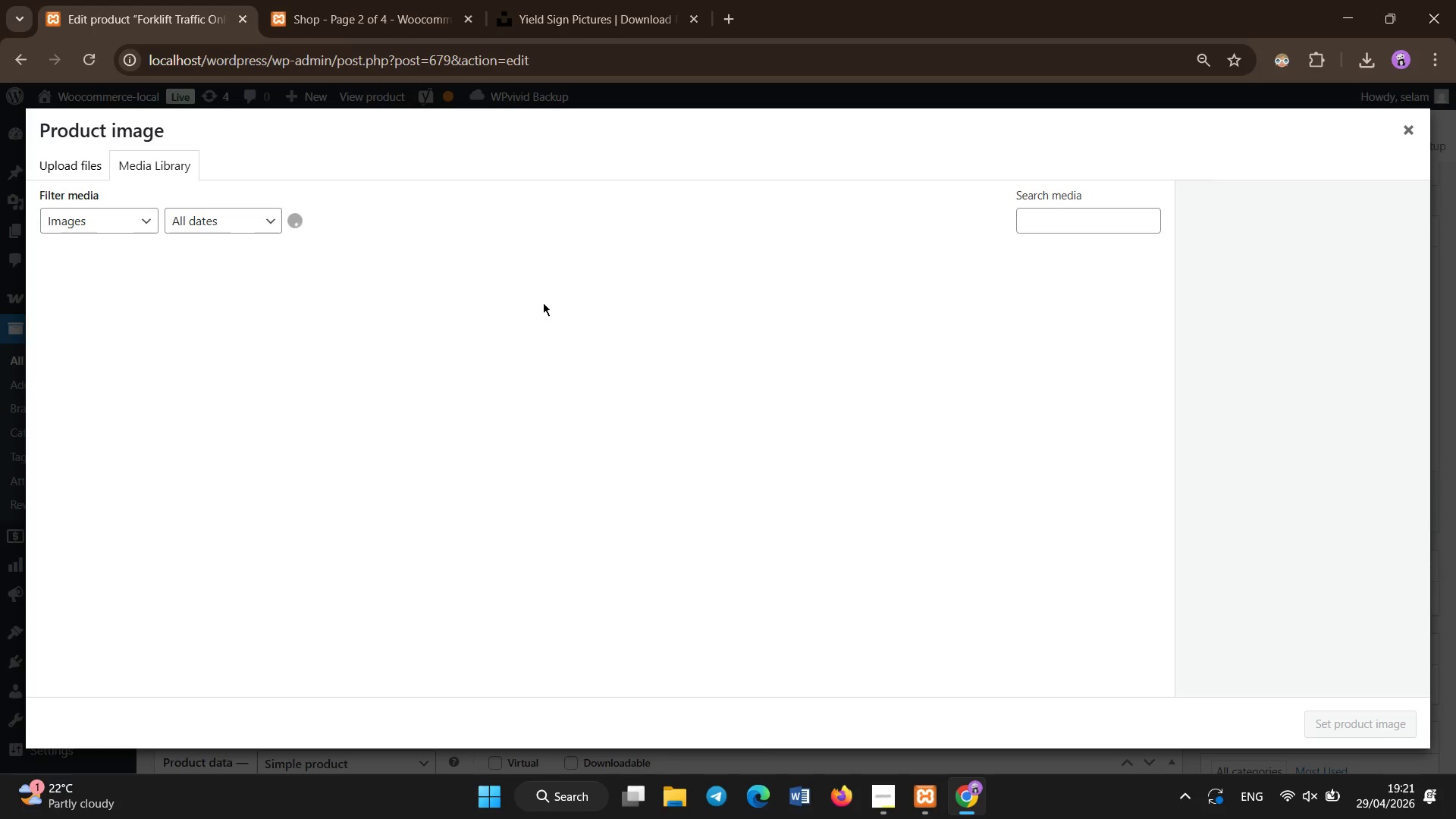 
wait(9.28)
 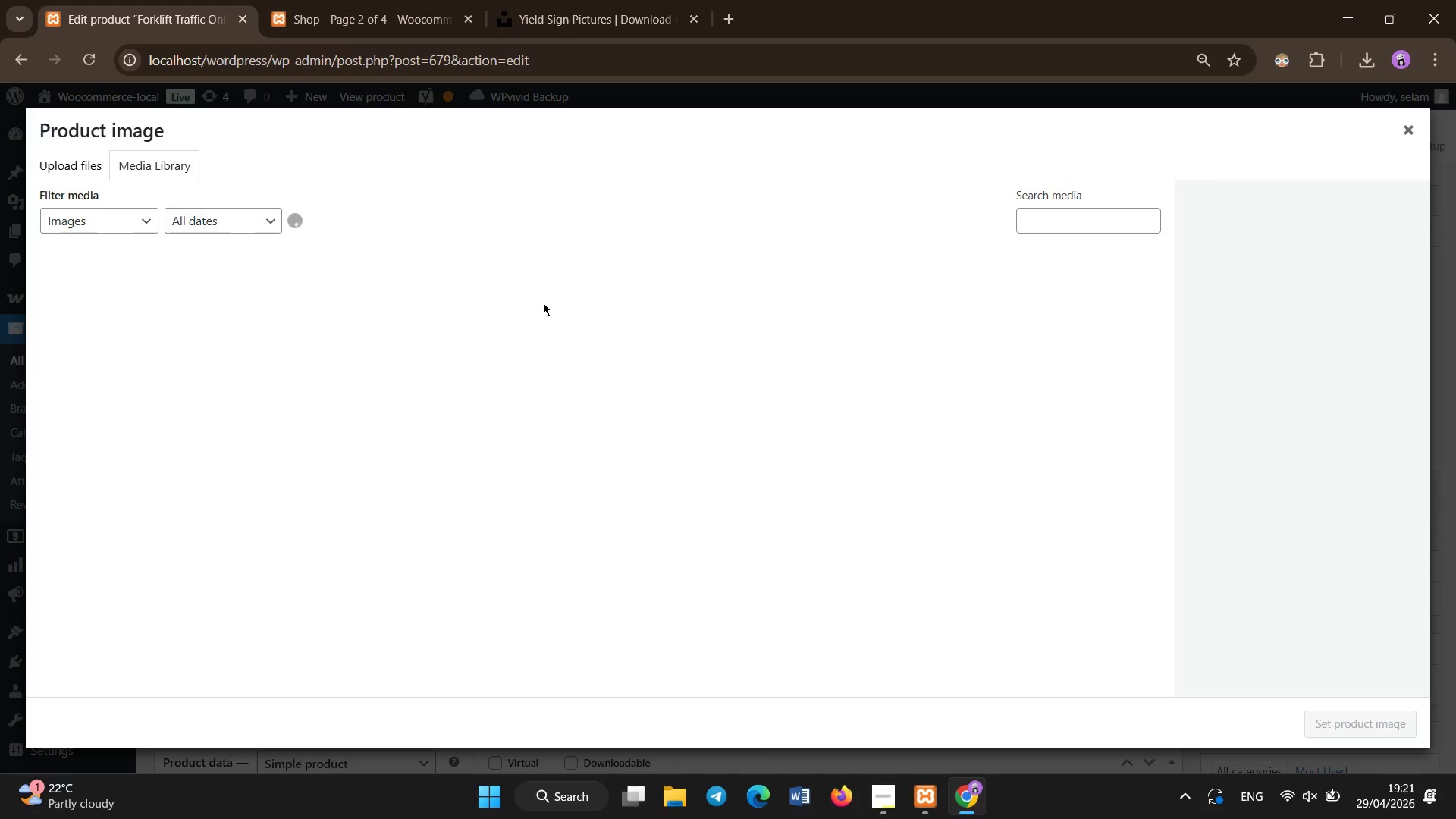 
left_click([347, 555])
 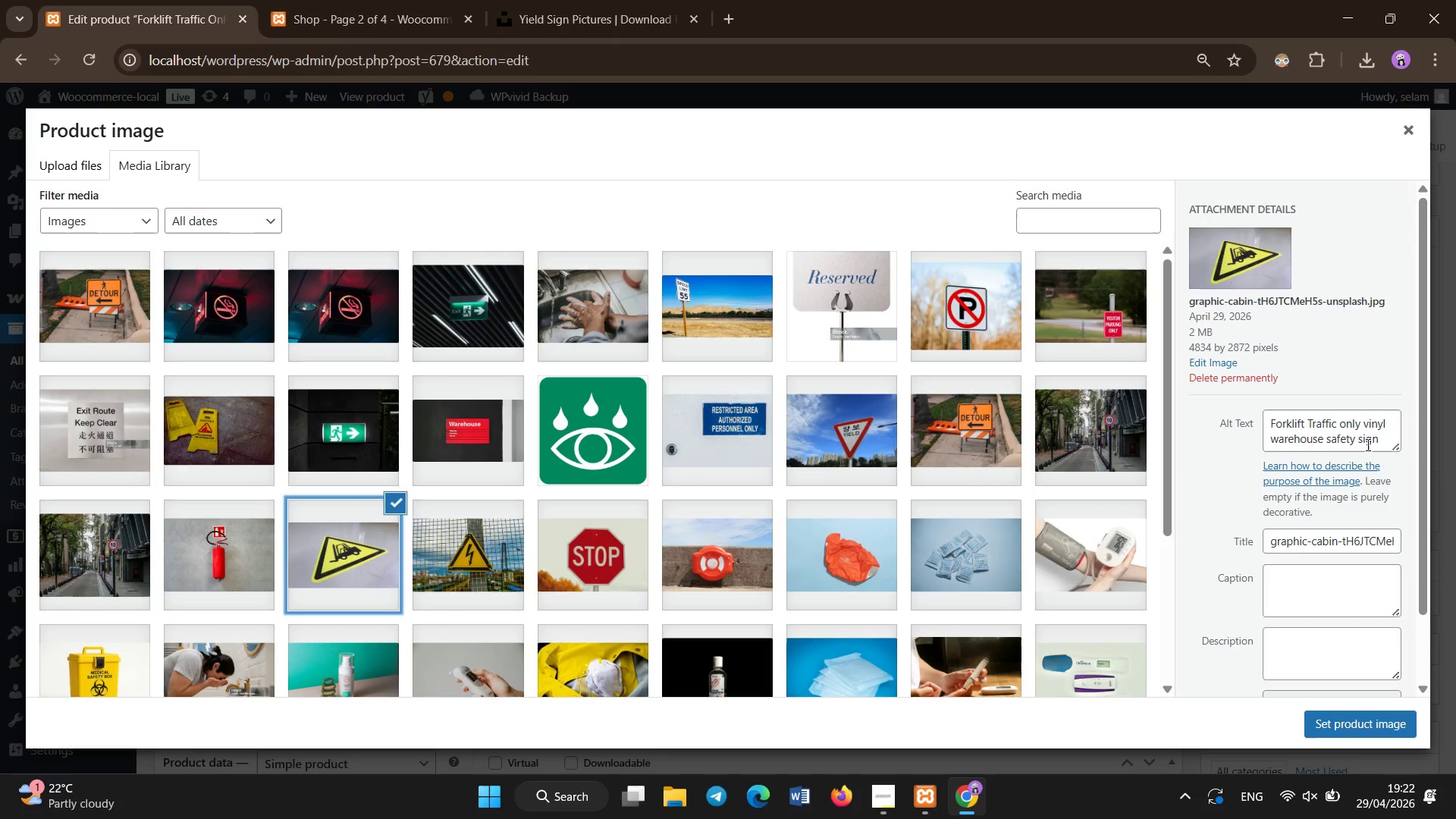 
left_click([1386, 423])
 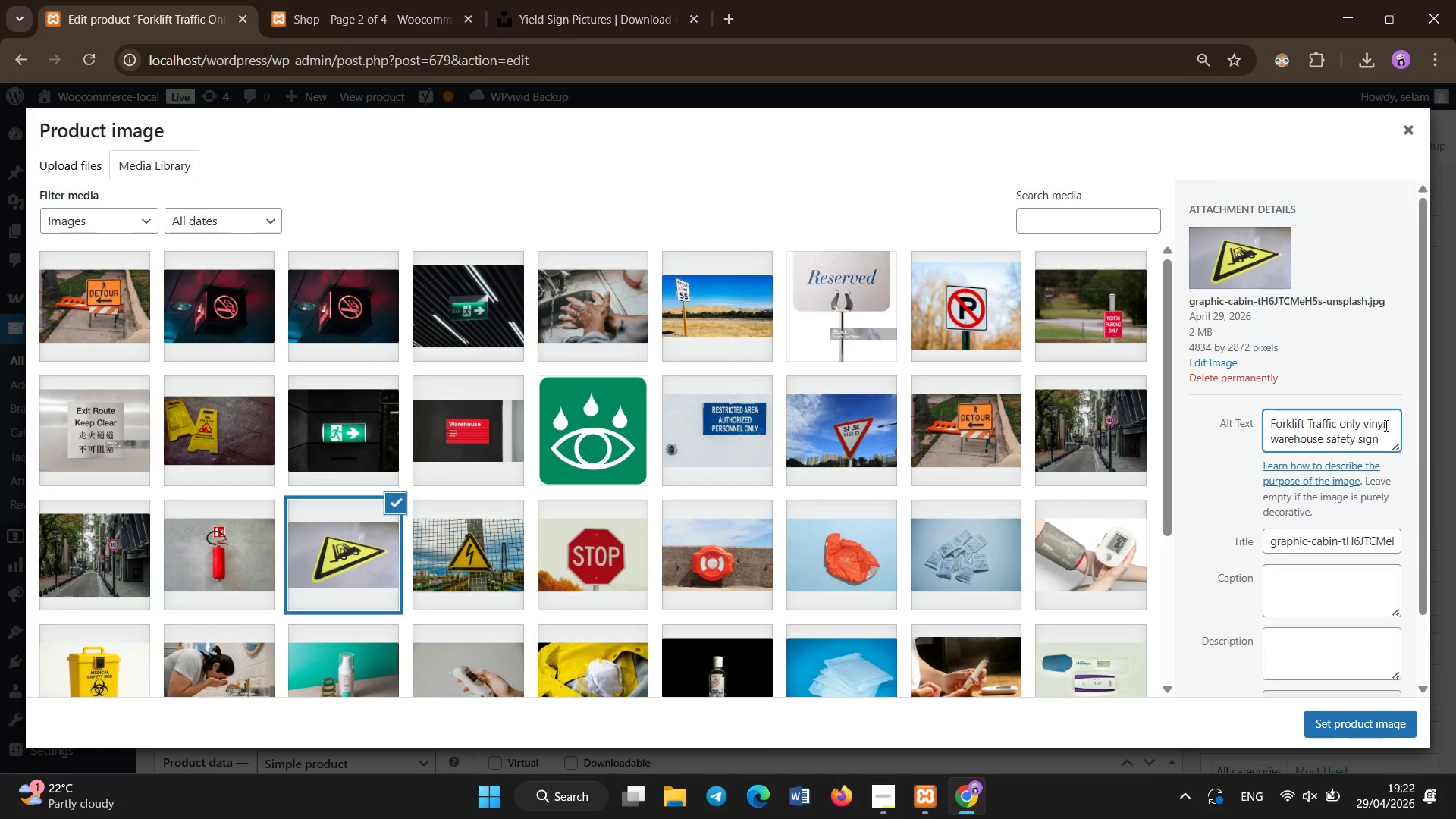 
key(Backspace)
key(Backspace)
key(Backspace)
key(Backspace)
key(Backspace)
type(alumi)
 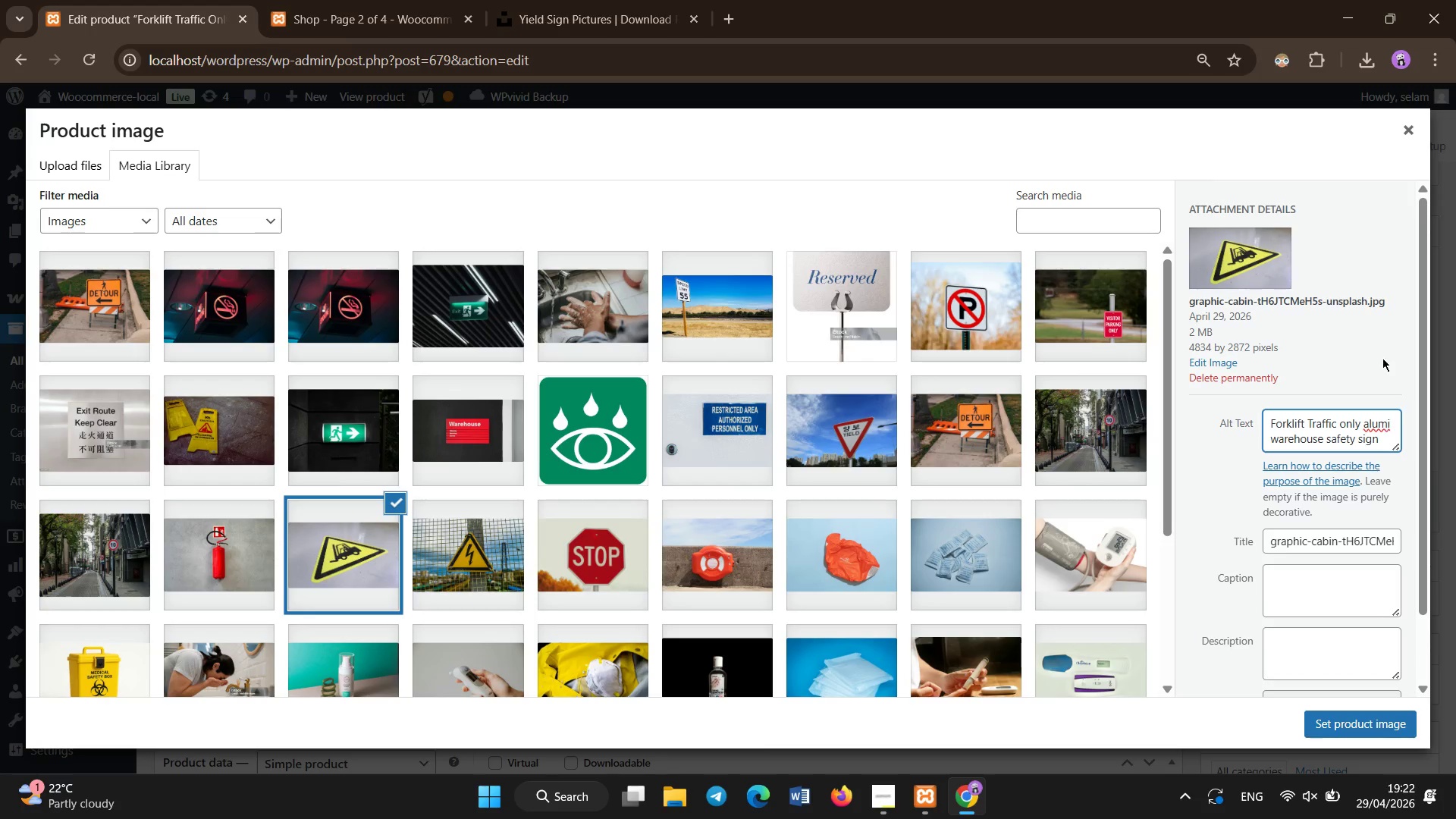 
type(num)
 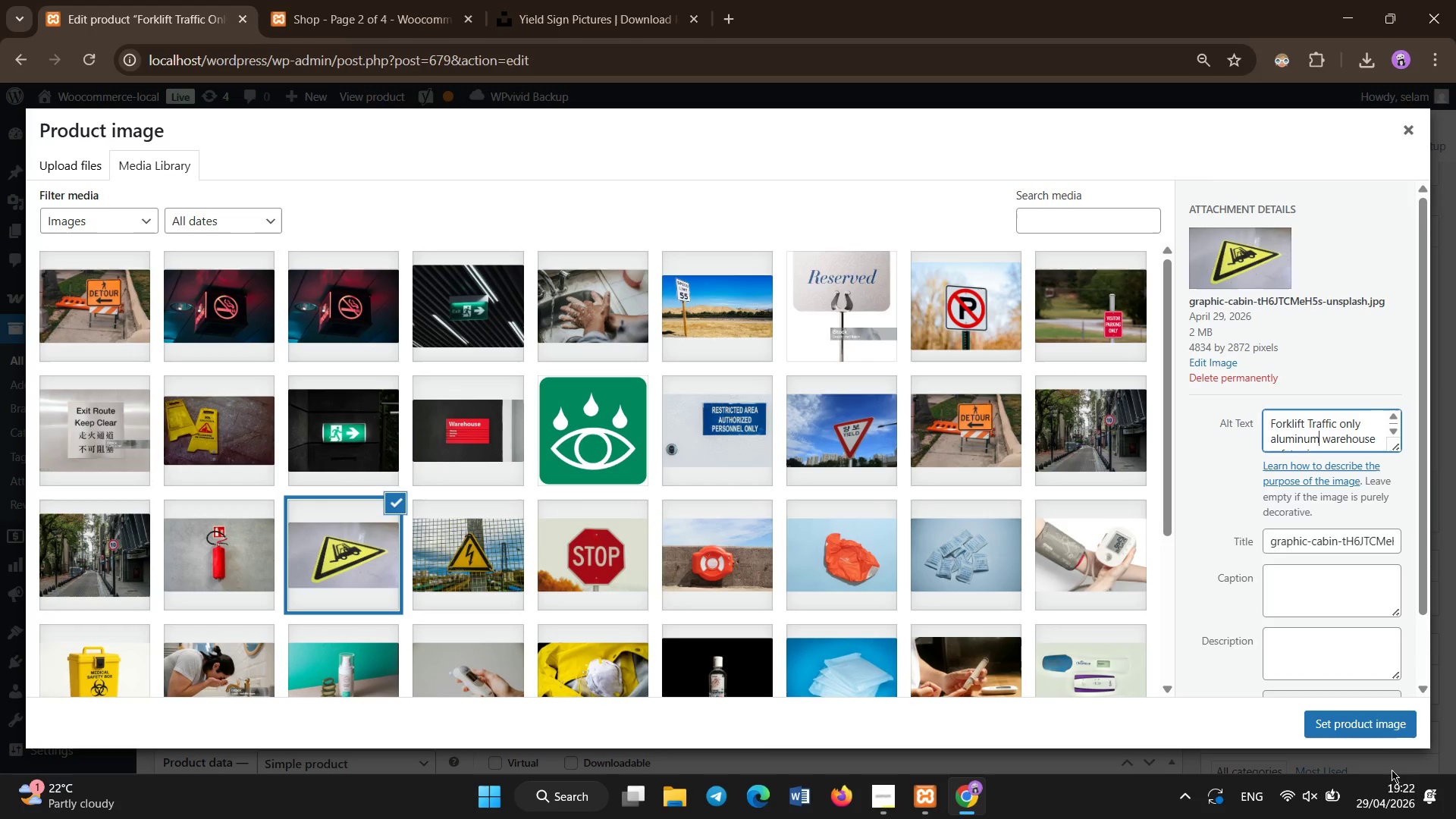 
left_click([1381, 710])
 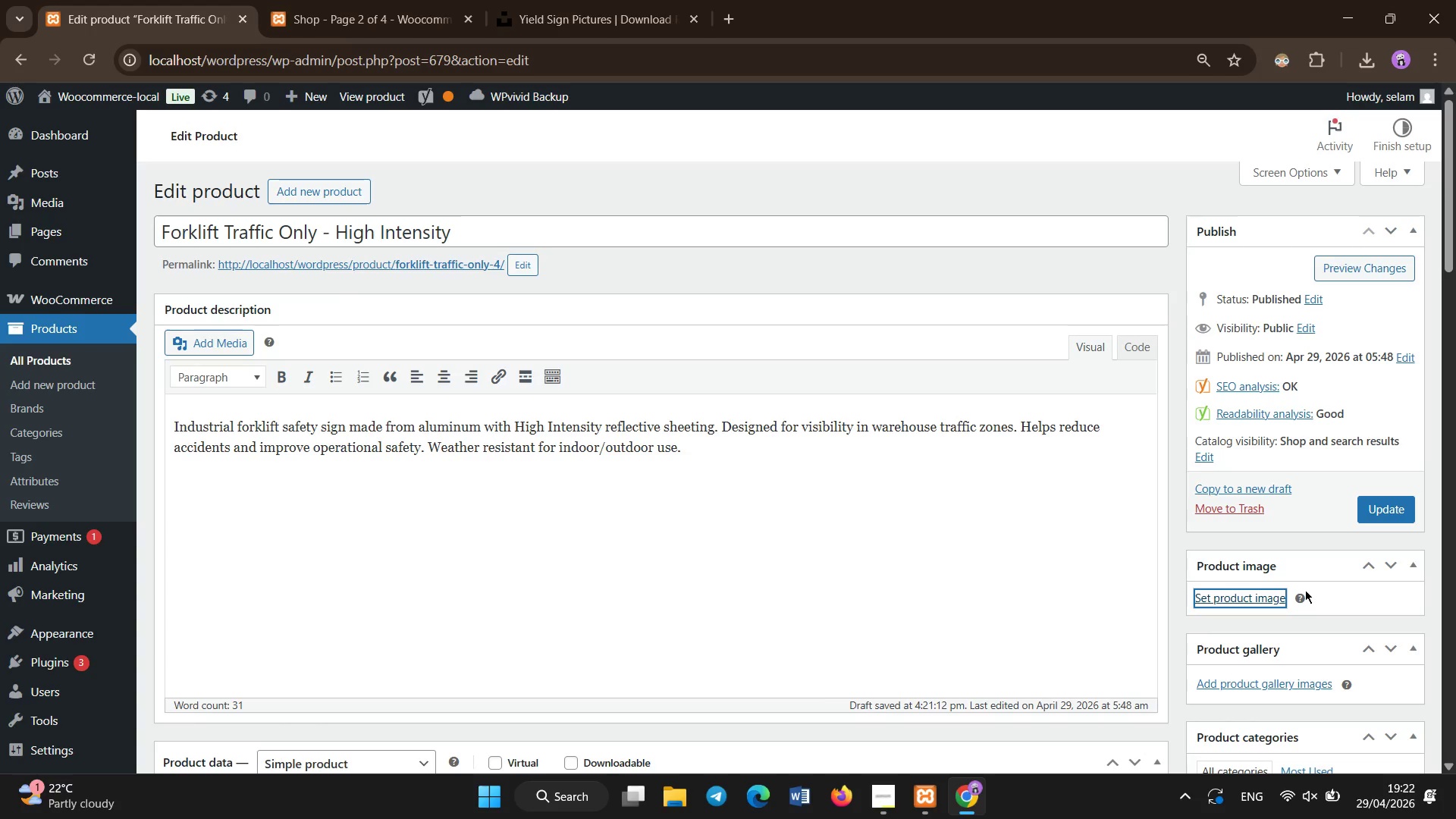 
scroll: coordinate [1305, 590], scroll_direction: down, amount: 1.0
 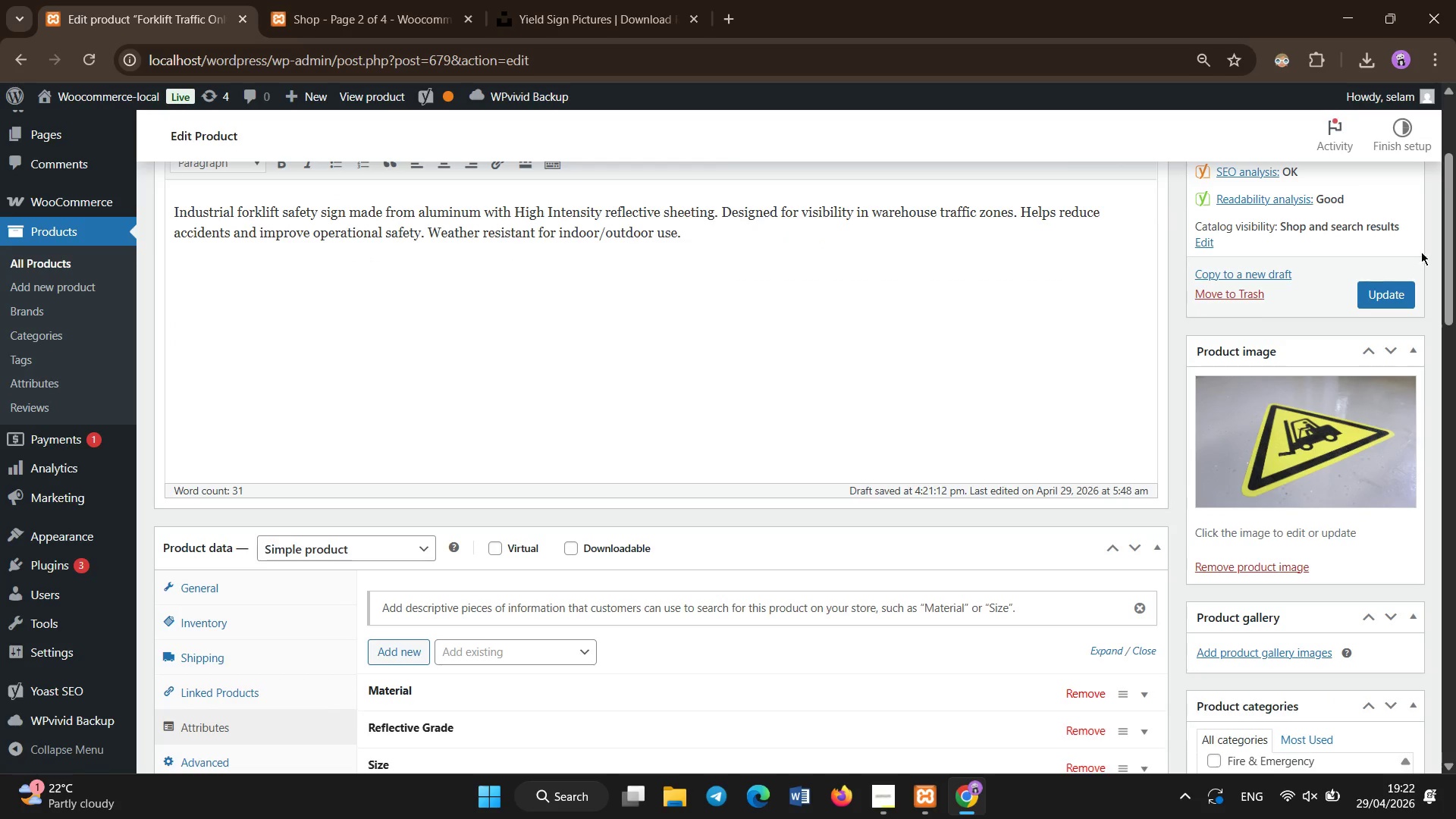 
left_click([1401, 300])
 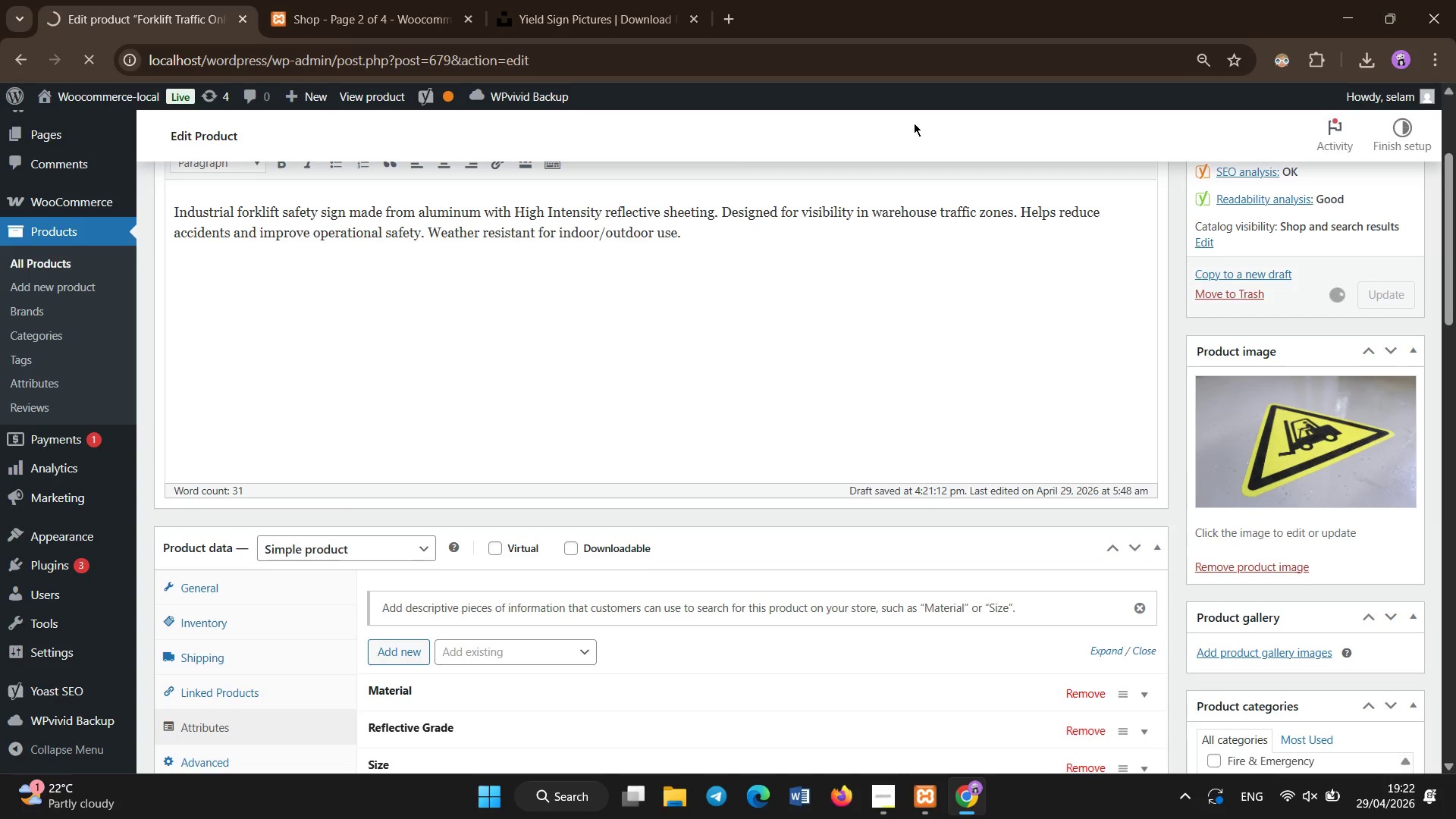 
wait(16.23)
 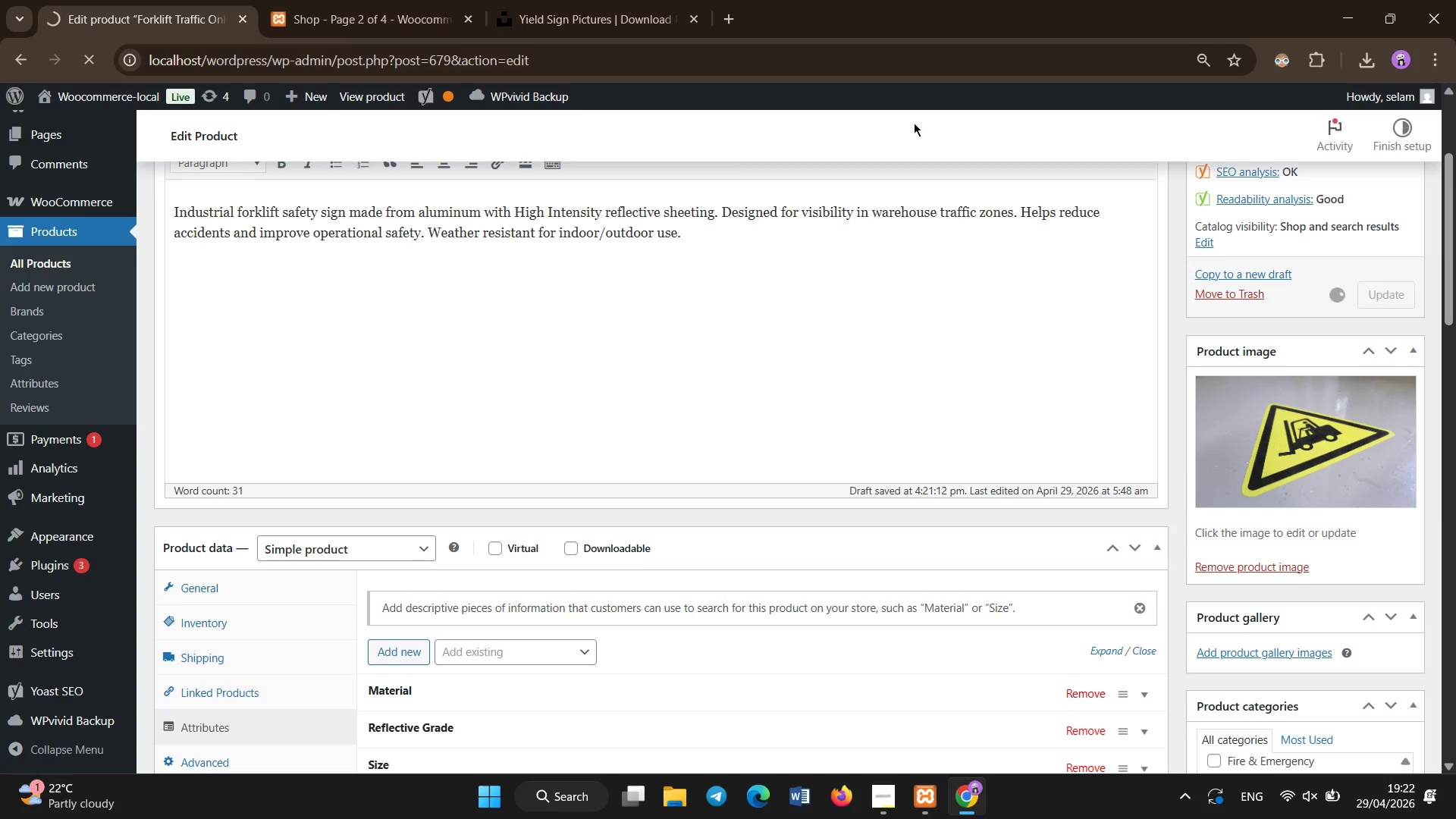 
left_click([49, 359])
 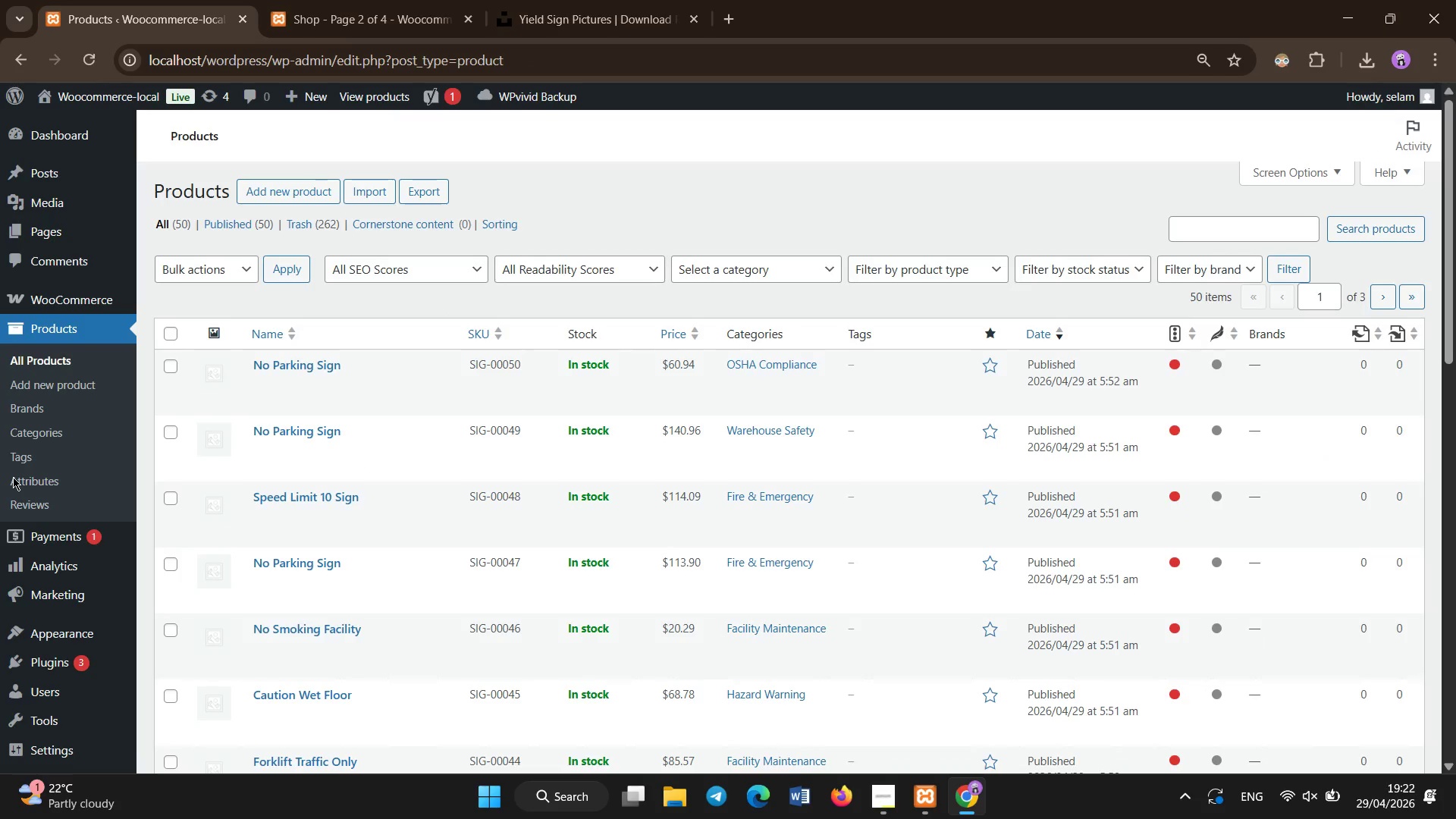 
wait(14.75)
 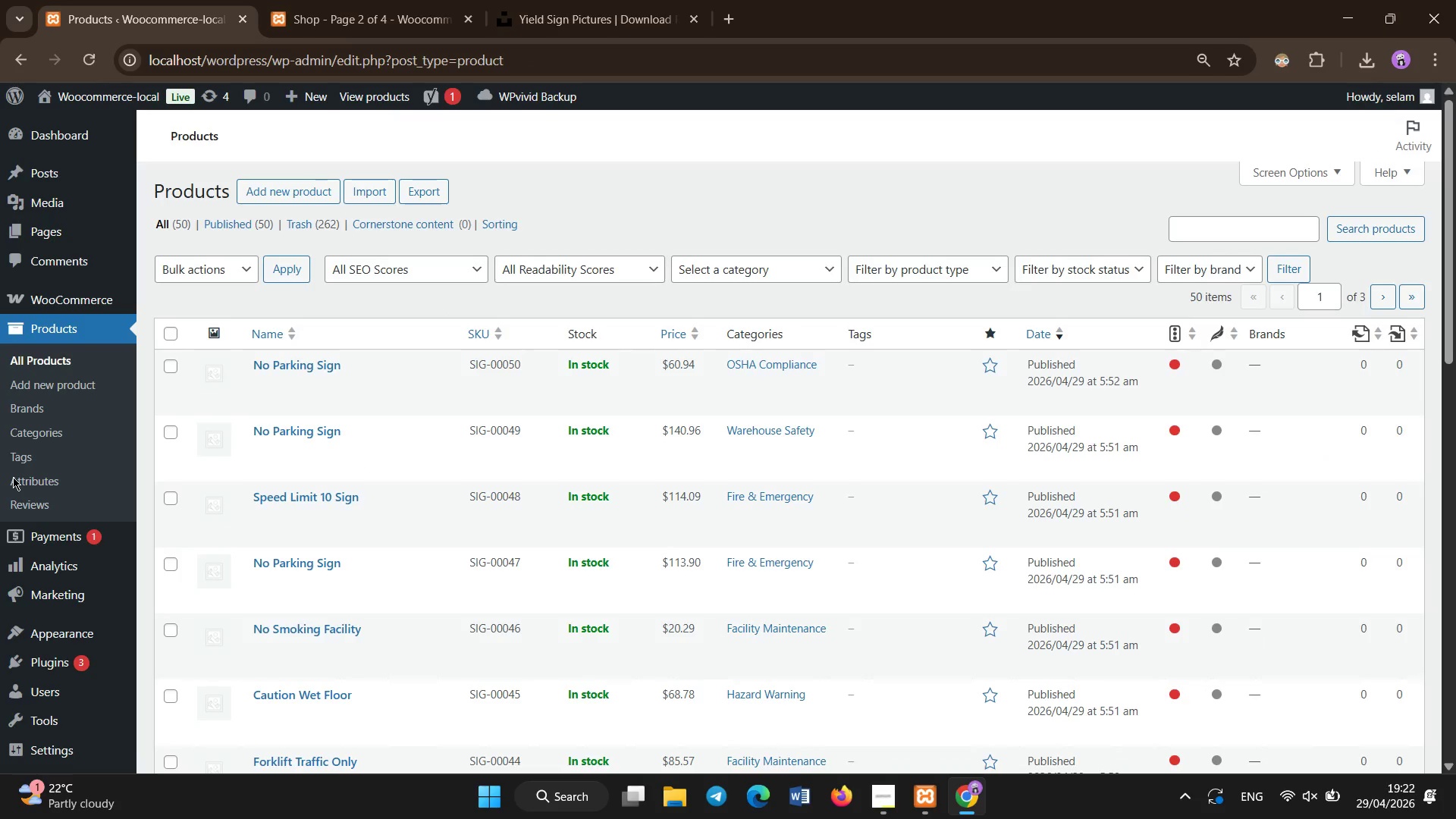 
scroll: coordinate [1015, 295], scroll_direction: down, amount: 14.0
 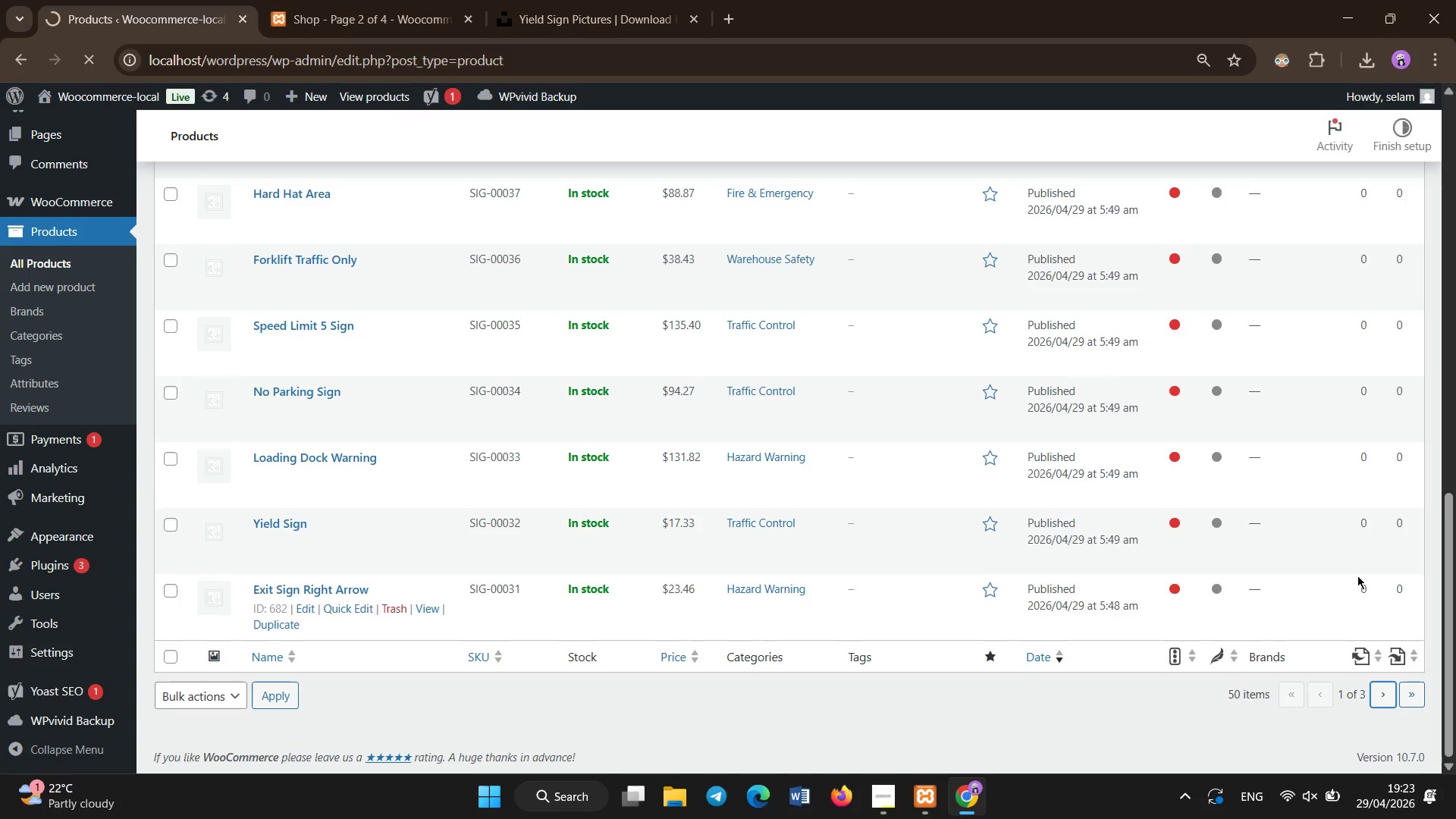 
wait(8.02)
 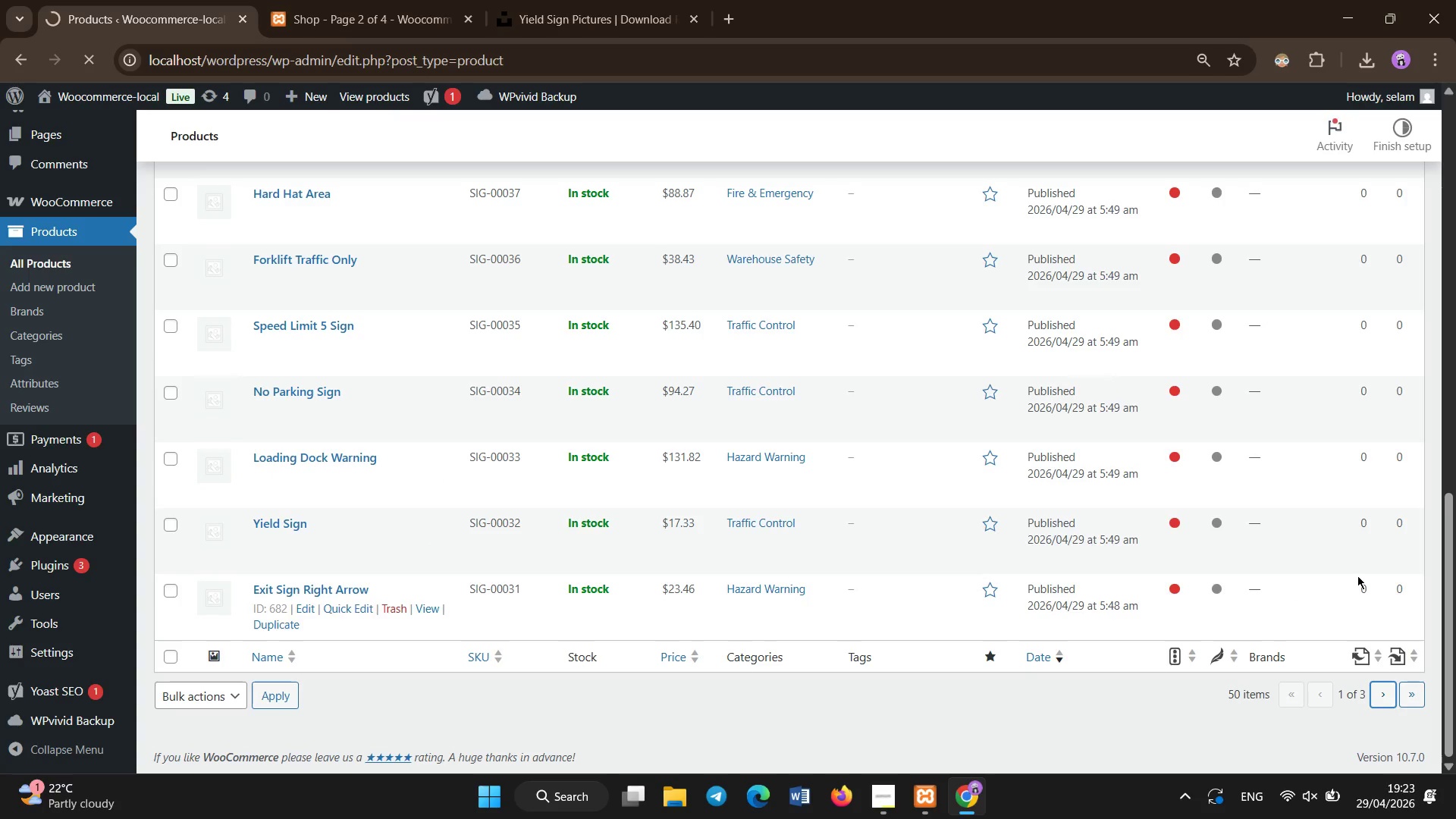 
left_click([317, 429])
 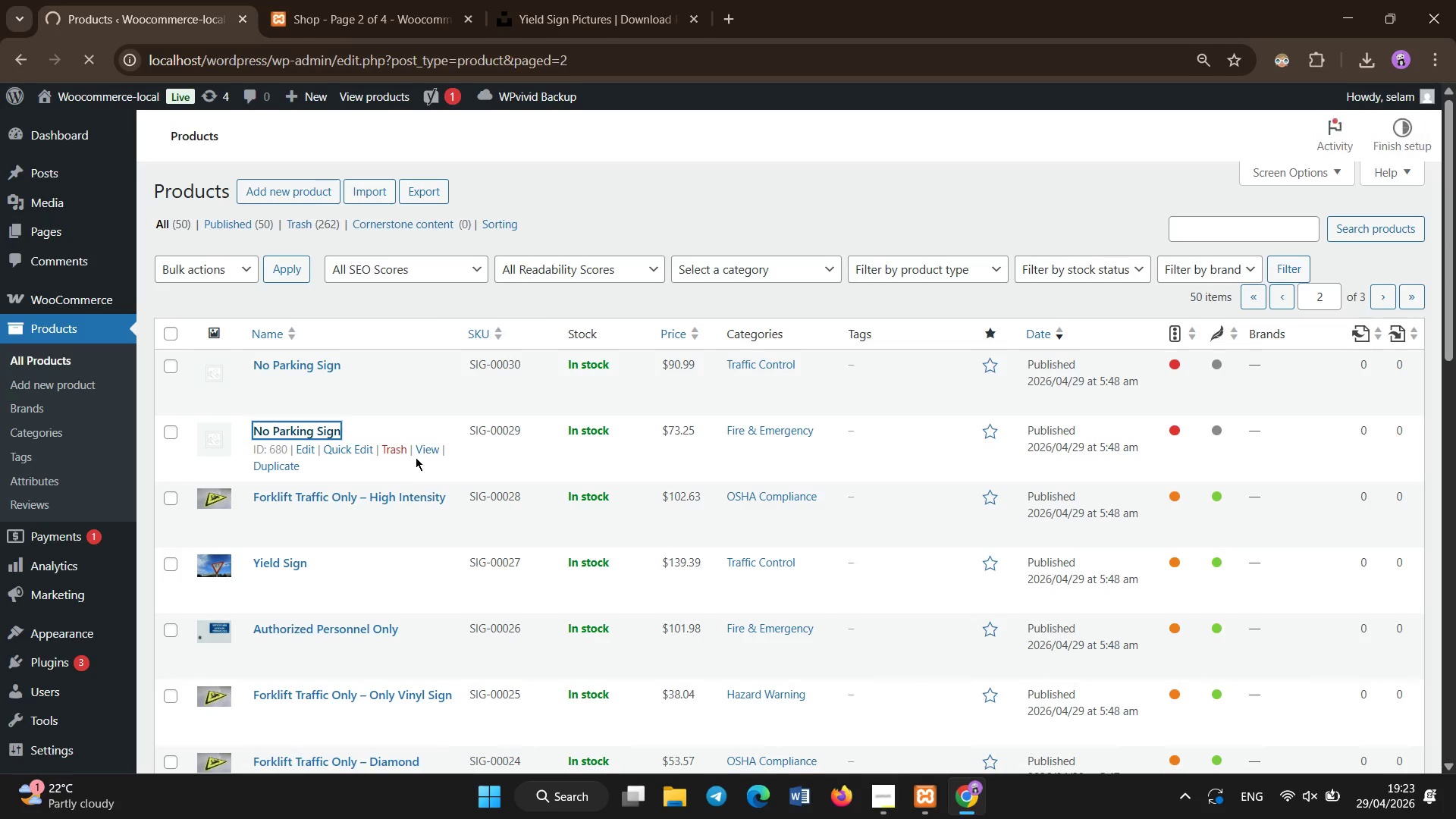 
wait(8.47)
 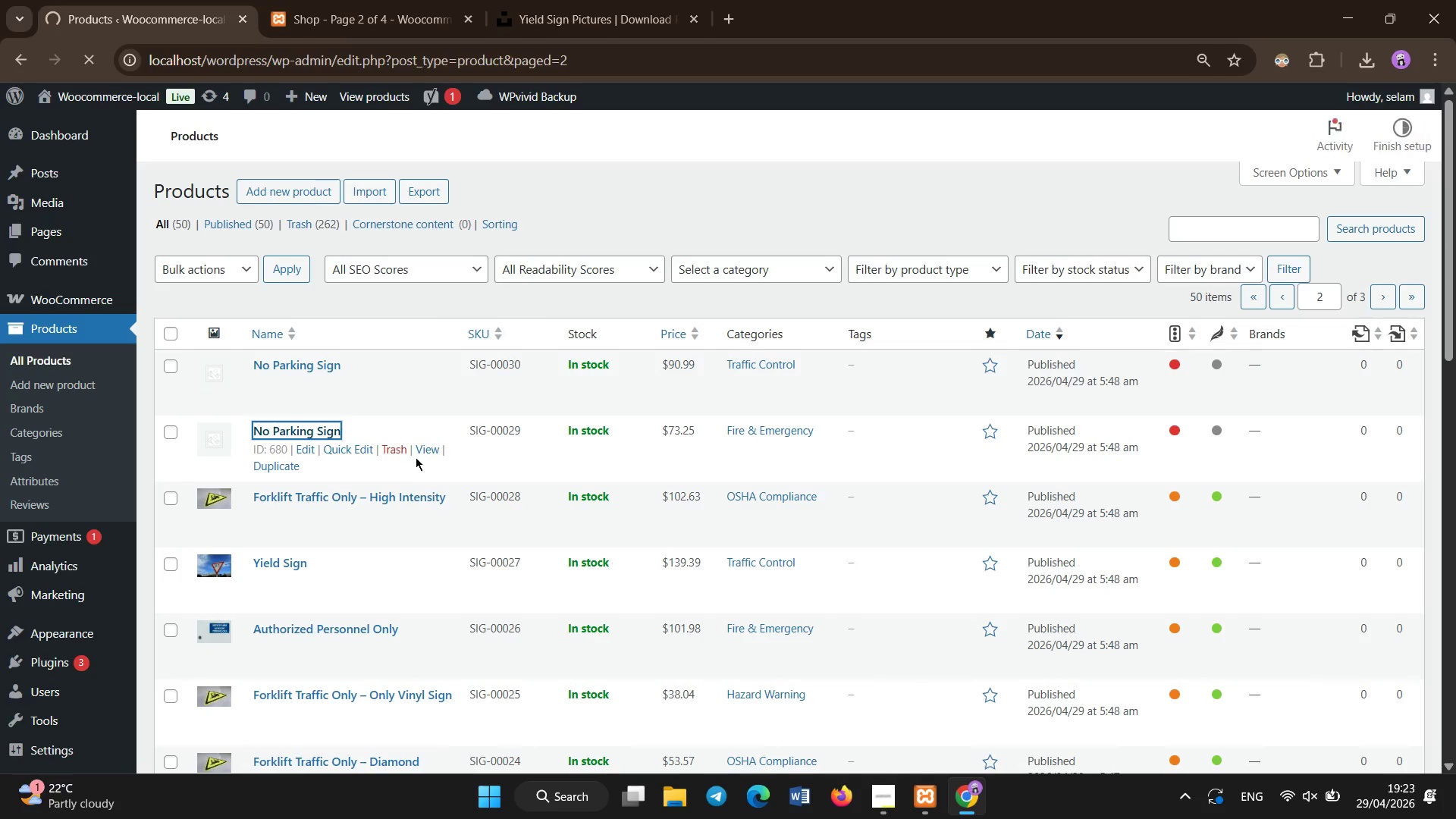 
left_click([404, 405])
 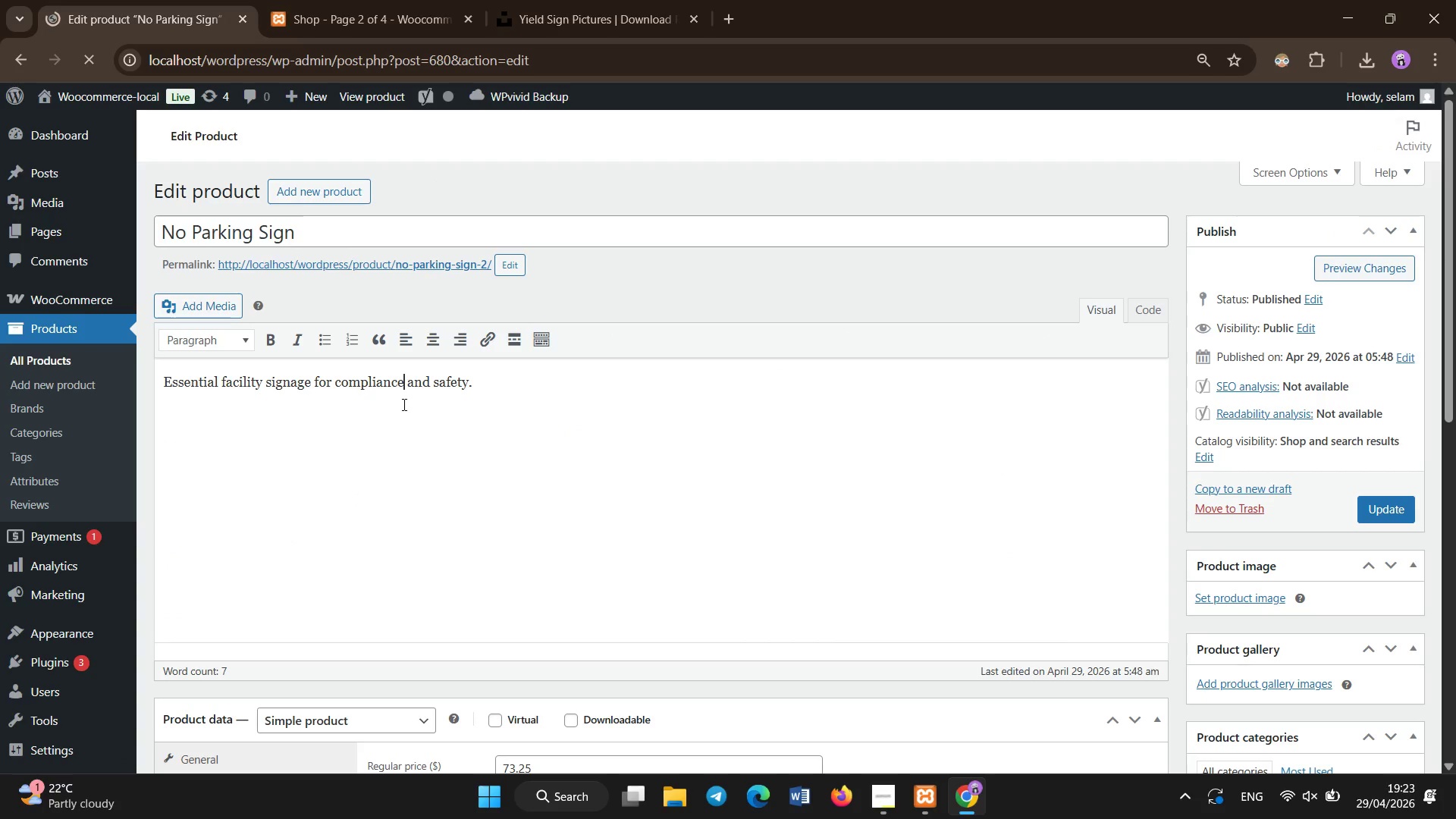 
key(Control+A)
 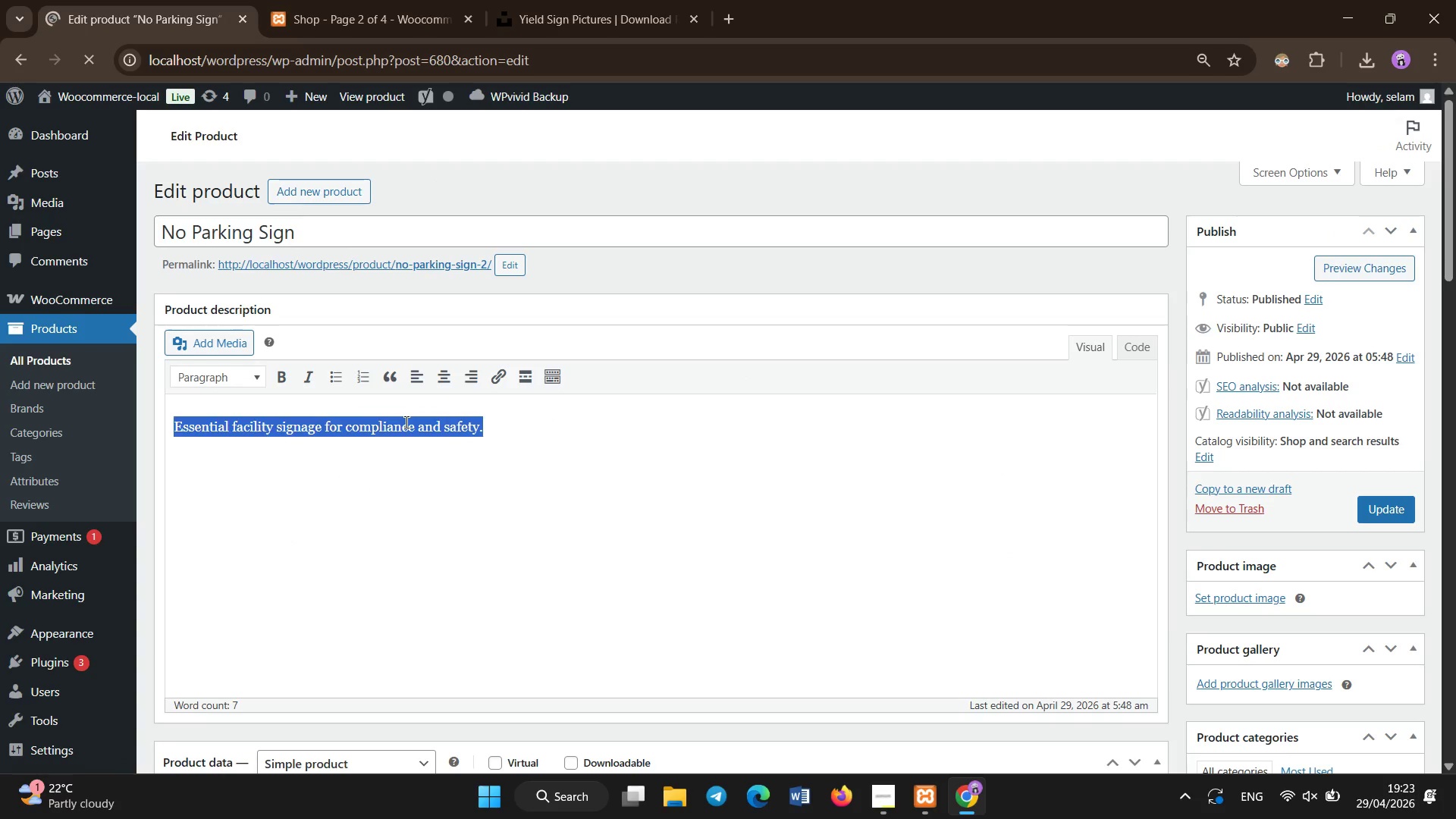 
key(Control+X)
 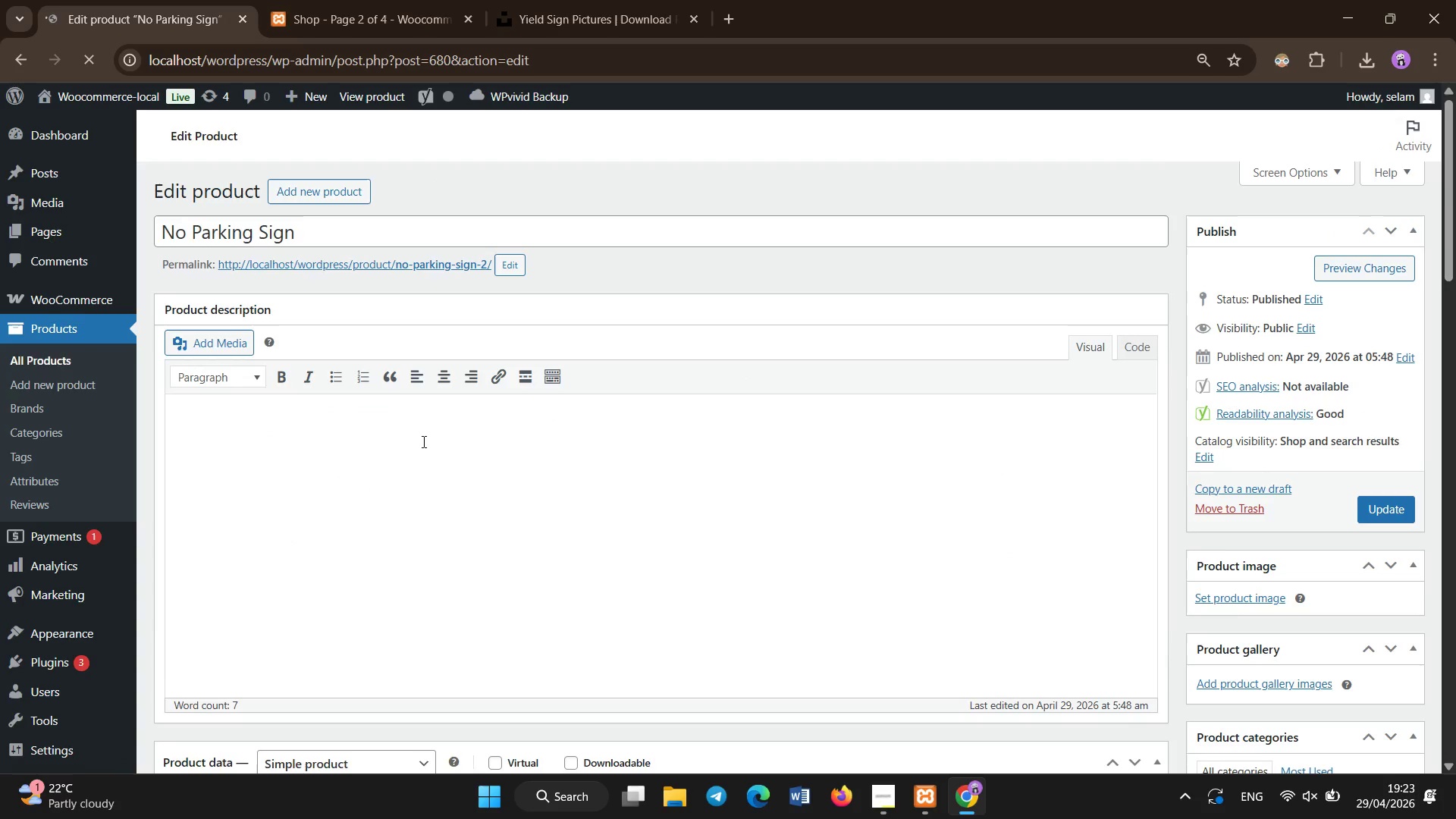 
scroll: coordinate [439, 574], scroll_direction: down, amount: 30.0
 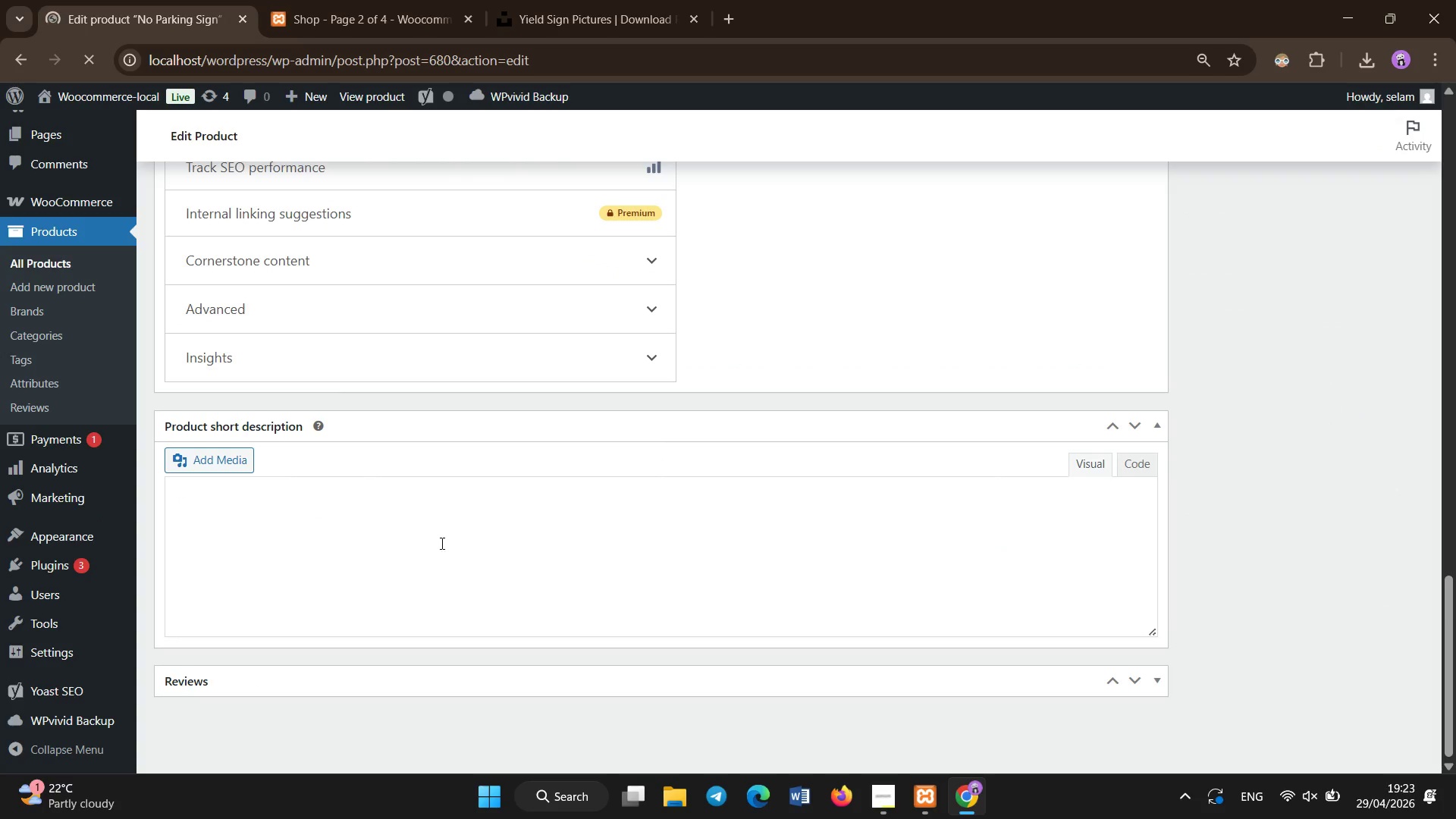 
left_click([442, 539])
 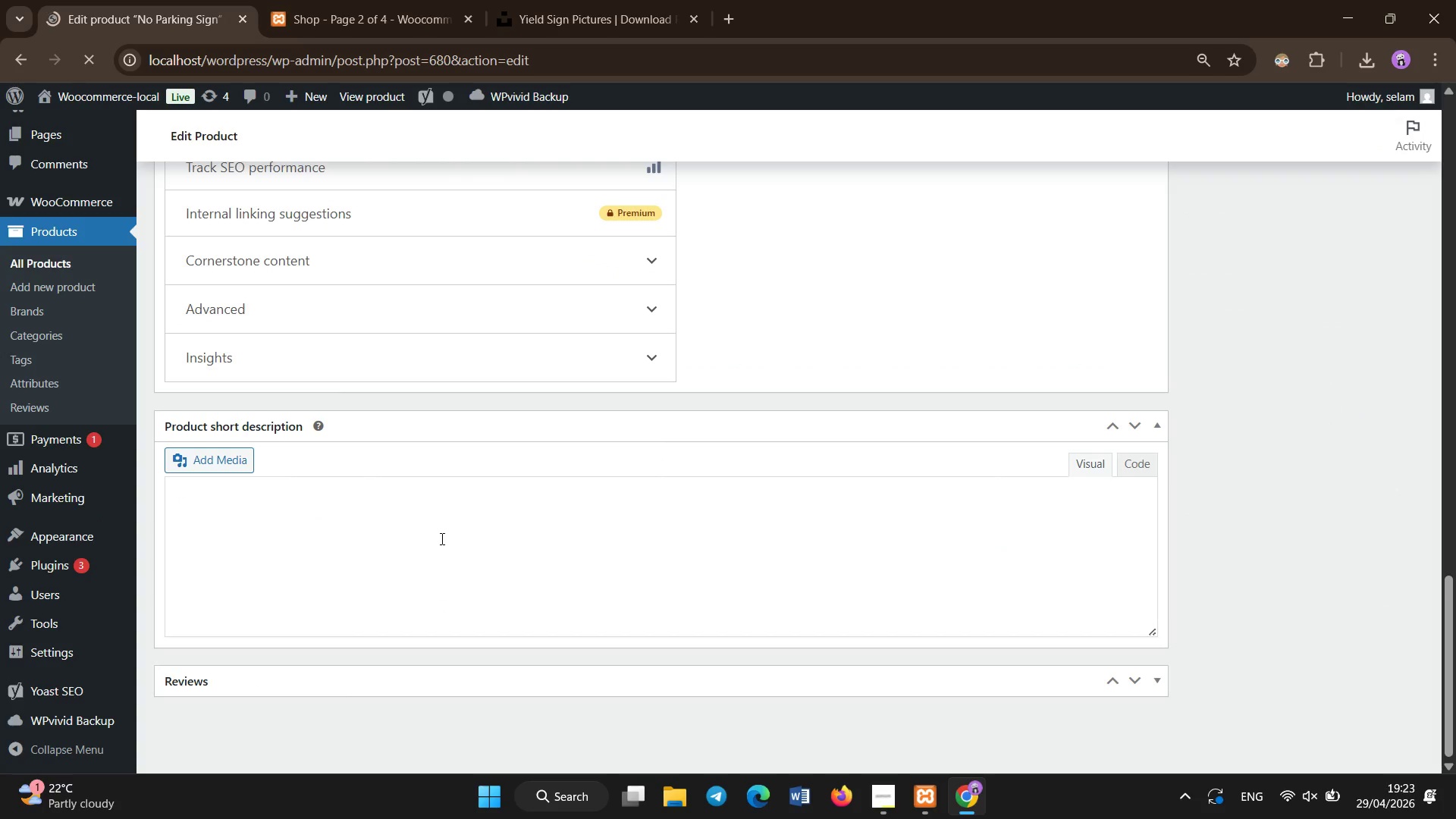 
key(Control+V)
 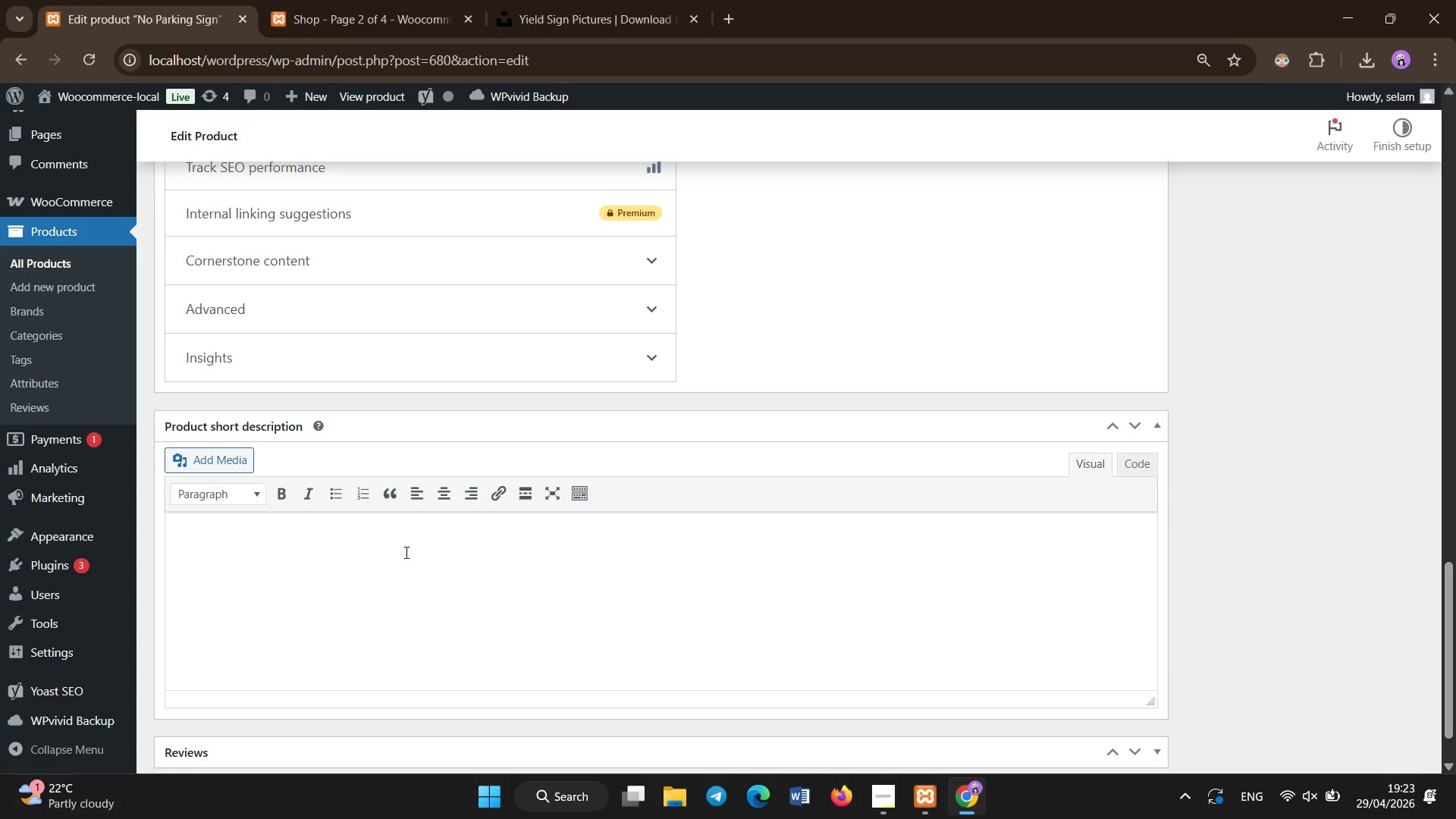 
left_click([406, 553])
 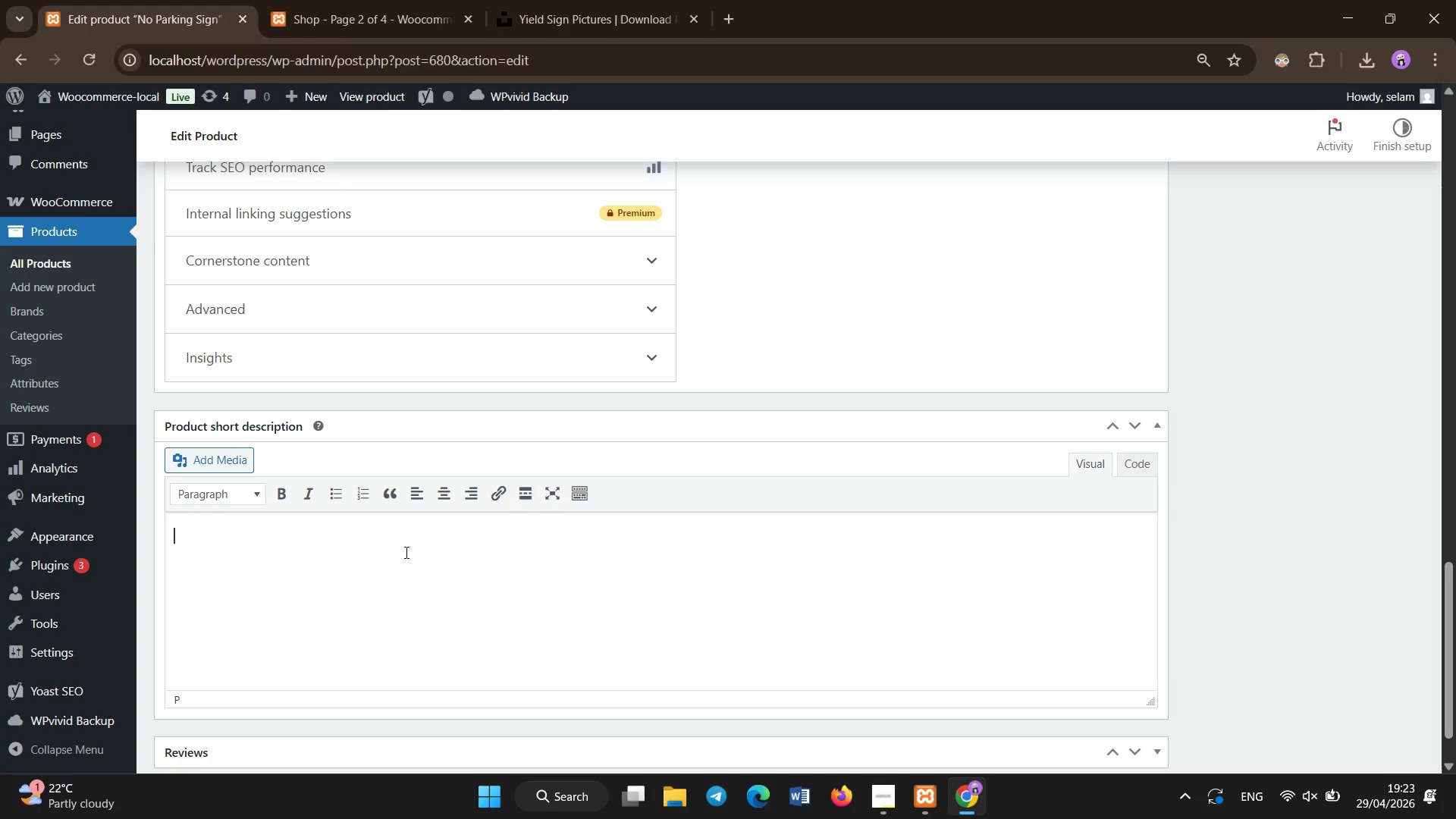 
key(Control+V)
 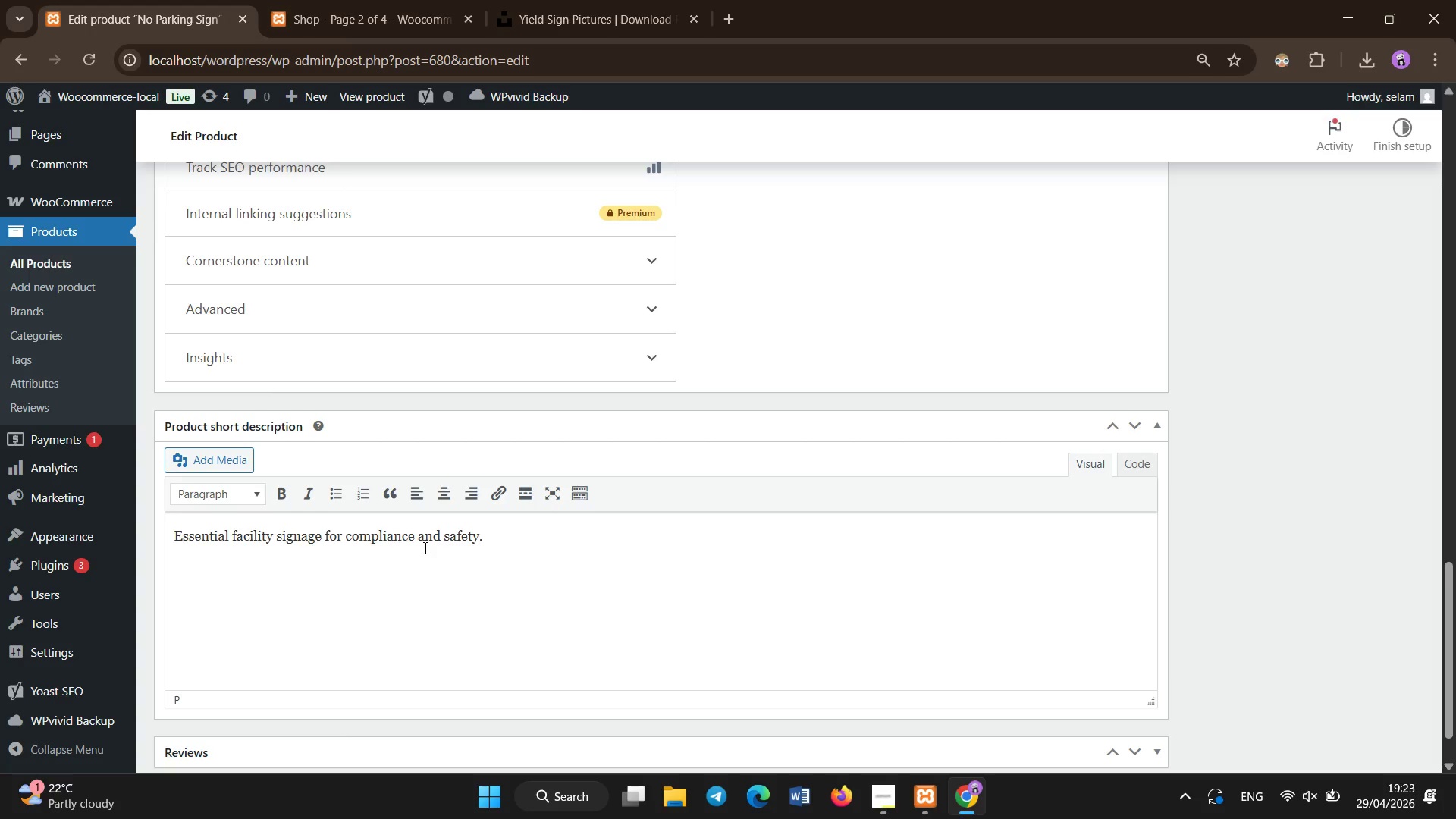 
scroll: coordinate [425, 548], scroll_direction: up, amount: 6.0
 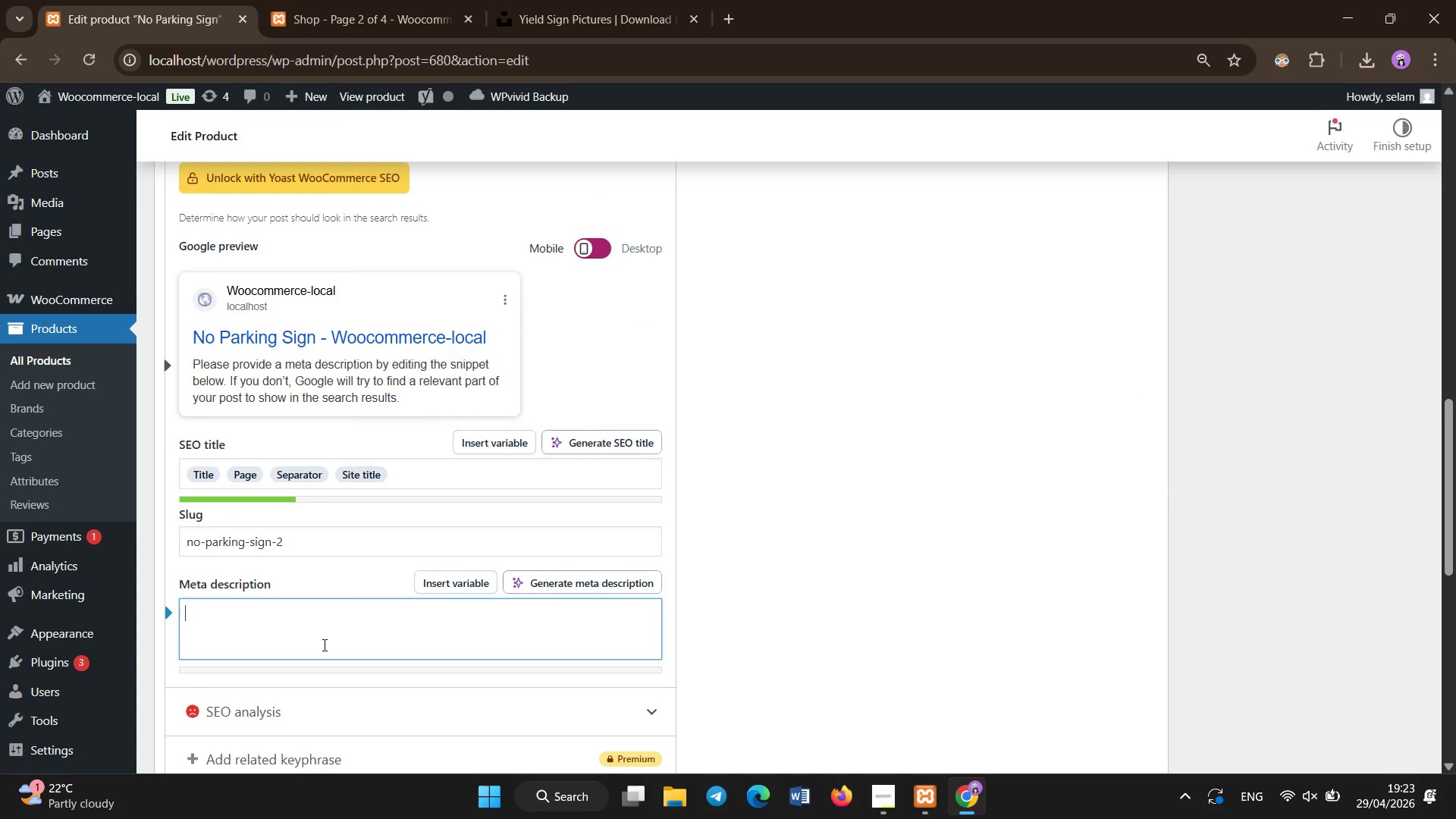 
type(T)
key(Backspace)
type(High intensity vinyl no parking sign indua)
key(Backspace)
key(Backspace)
key(Backspace)
key(Backspace)
key(Backspace)
type(for industrial traffic control and OSHA facility safety compliance.)
 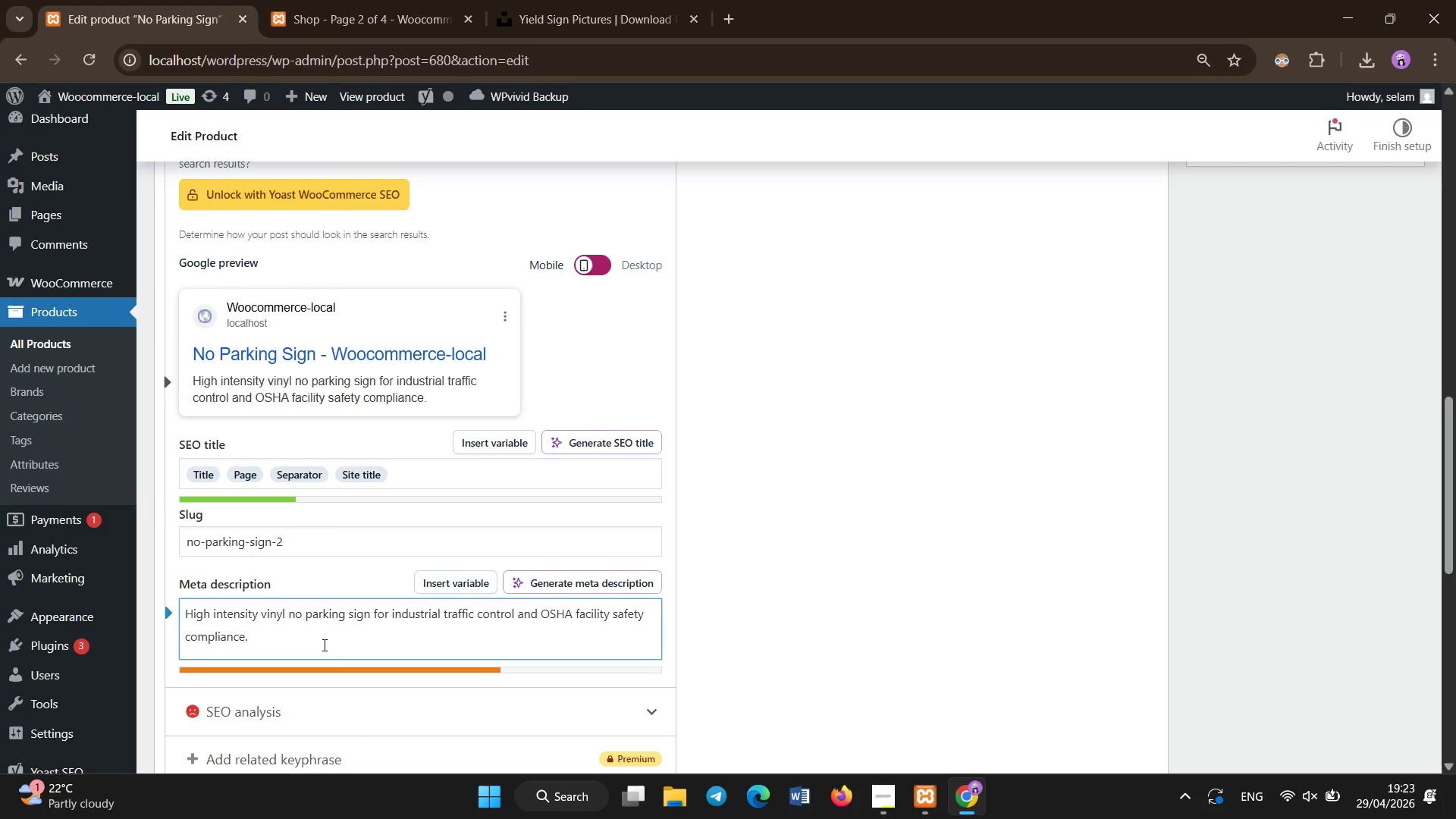 
scroll: coordinate [325, 645], scroll_direction: up, amount: 2.0
 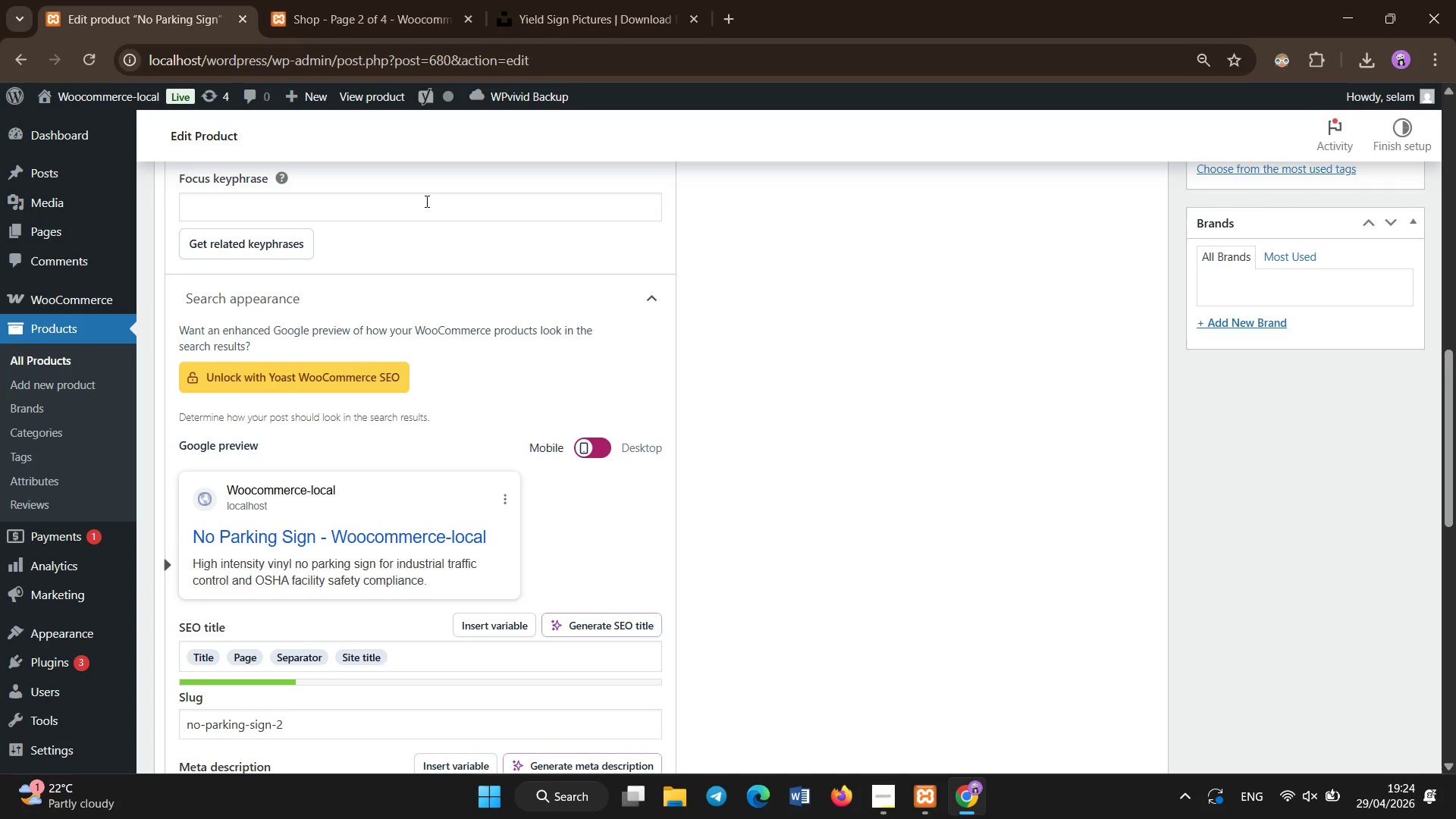 
left_click([425, 199])
 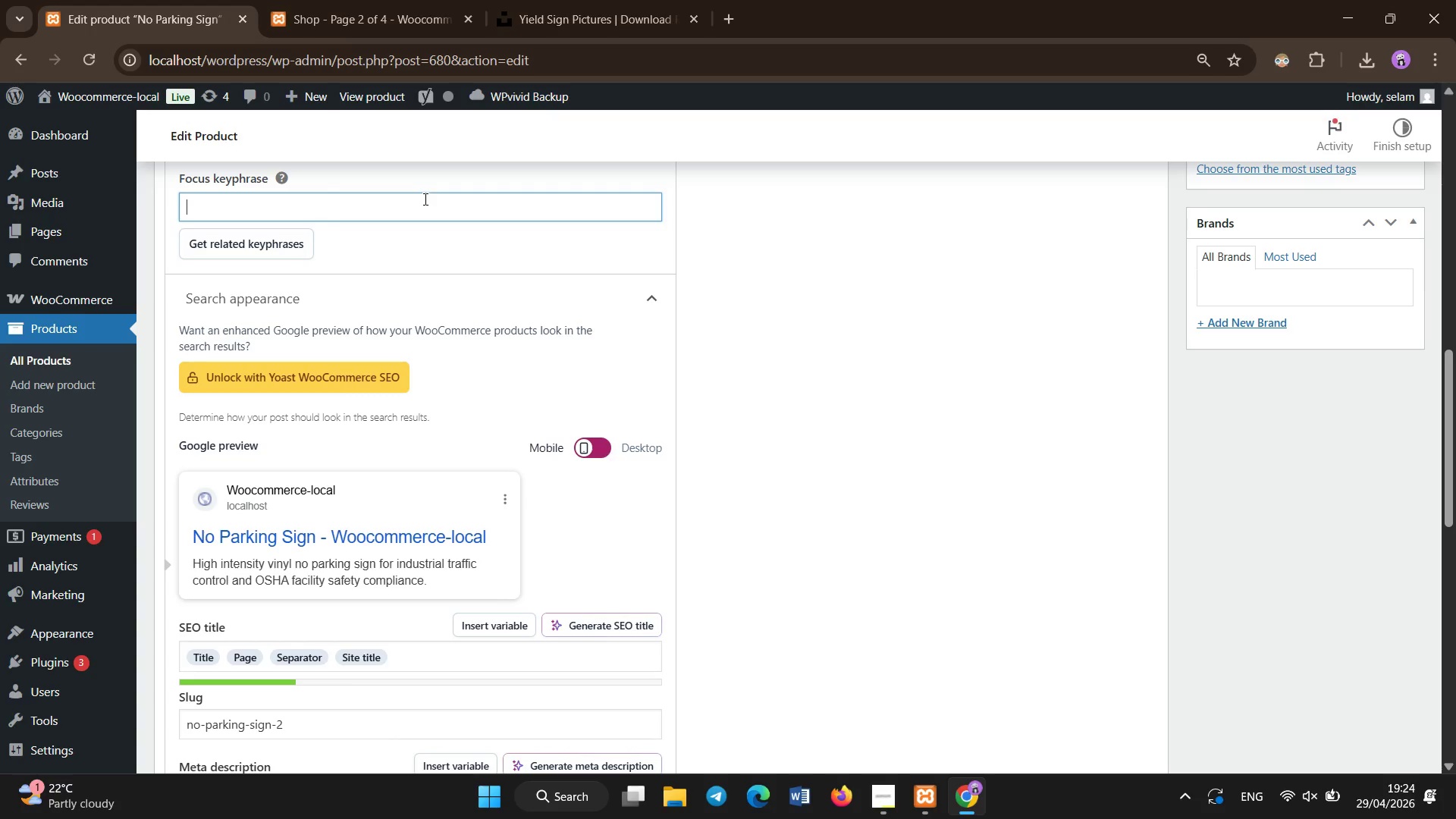 
type(no parking traffic control OSHA safety sign)
 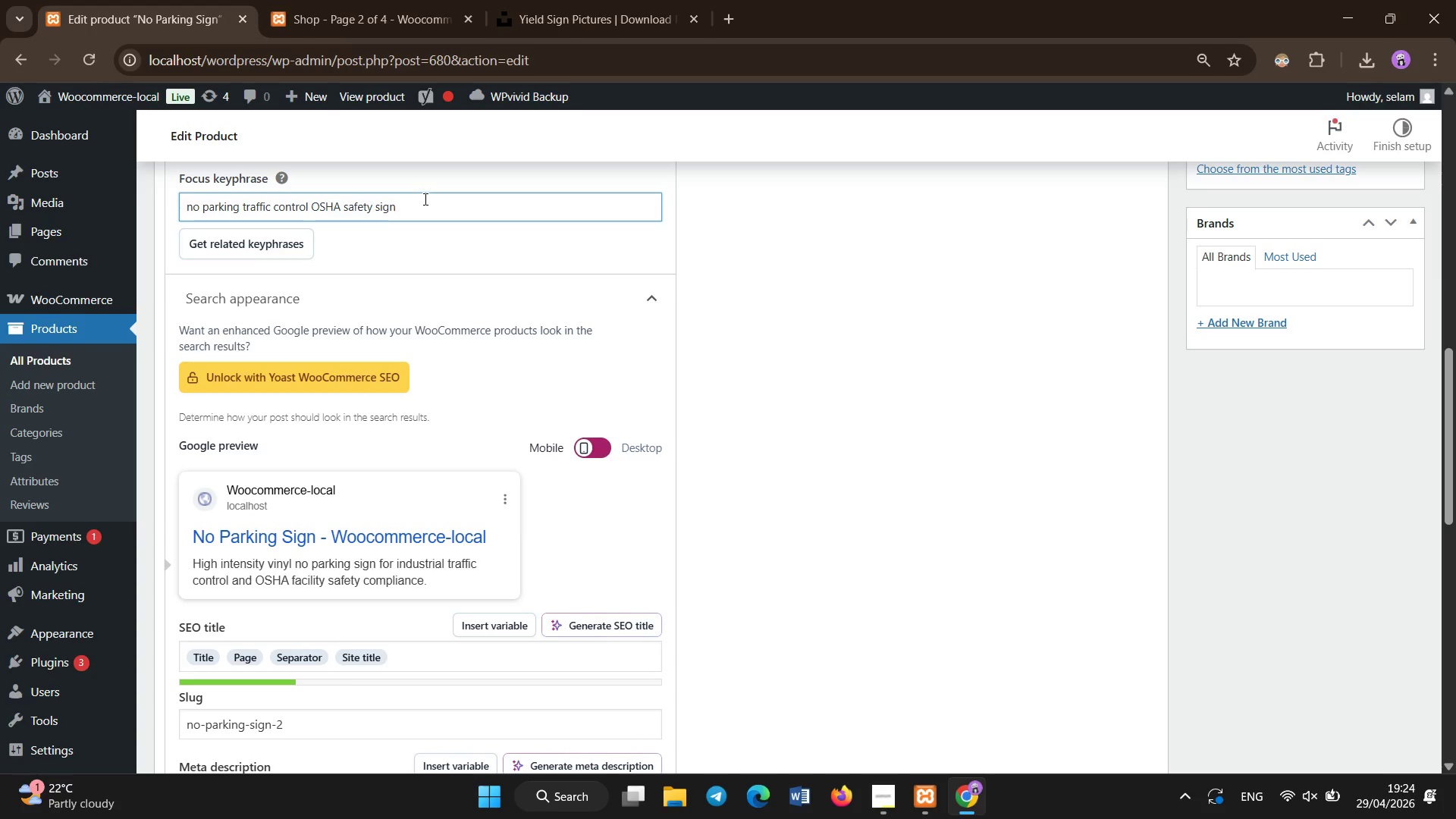 
scroll: coordinate [425, 199], scroll_direction: none, amount: 0.0
 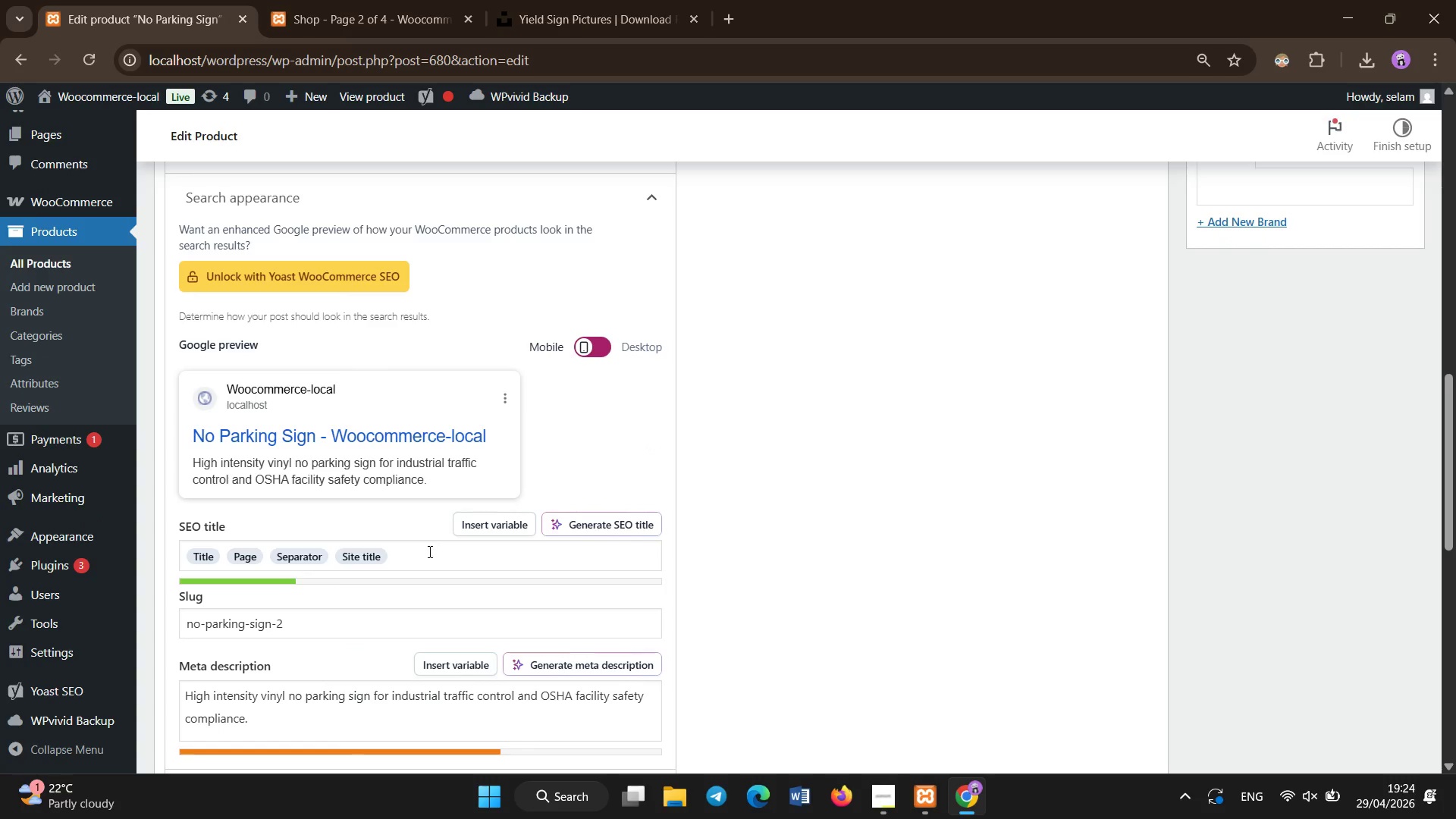 
left_click([428, 560])
 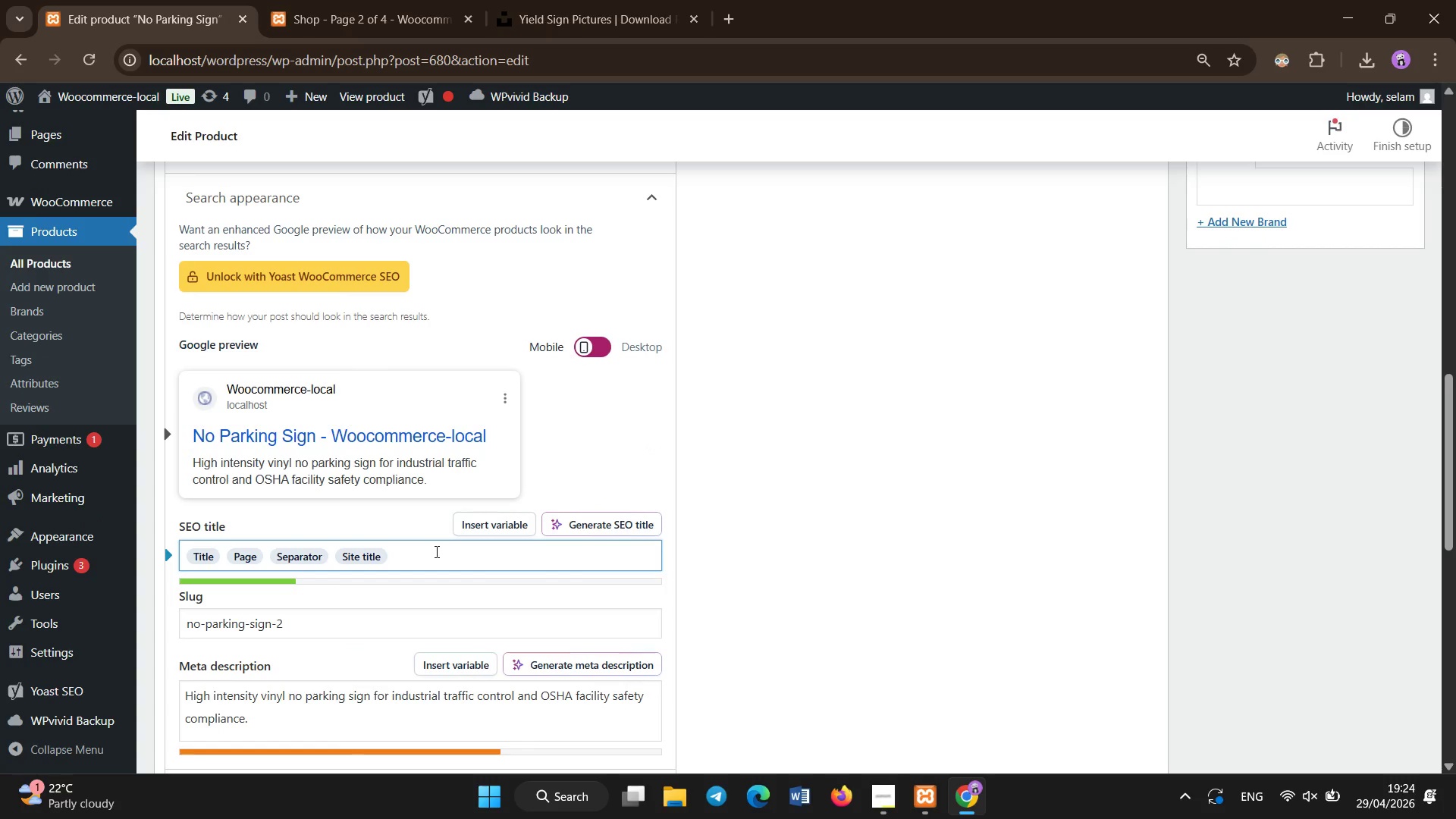 
key(Backspace)
 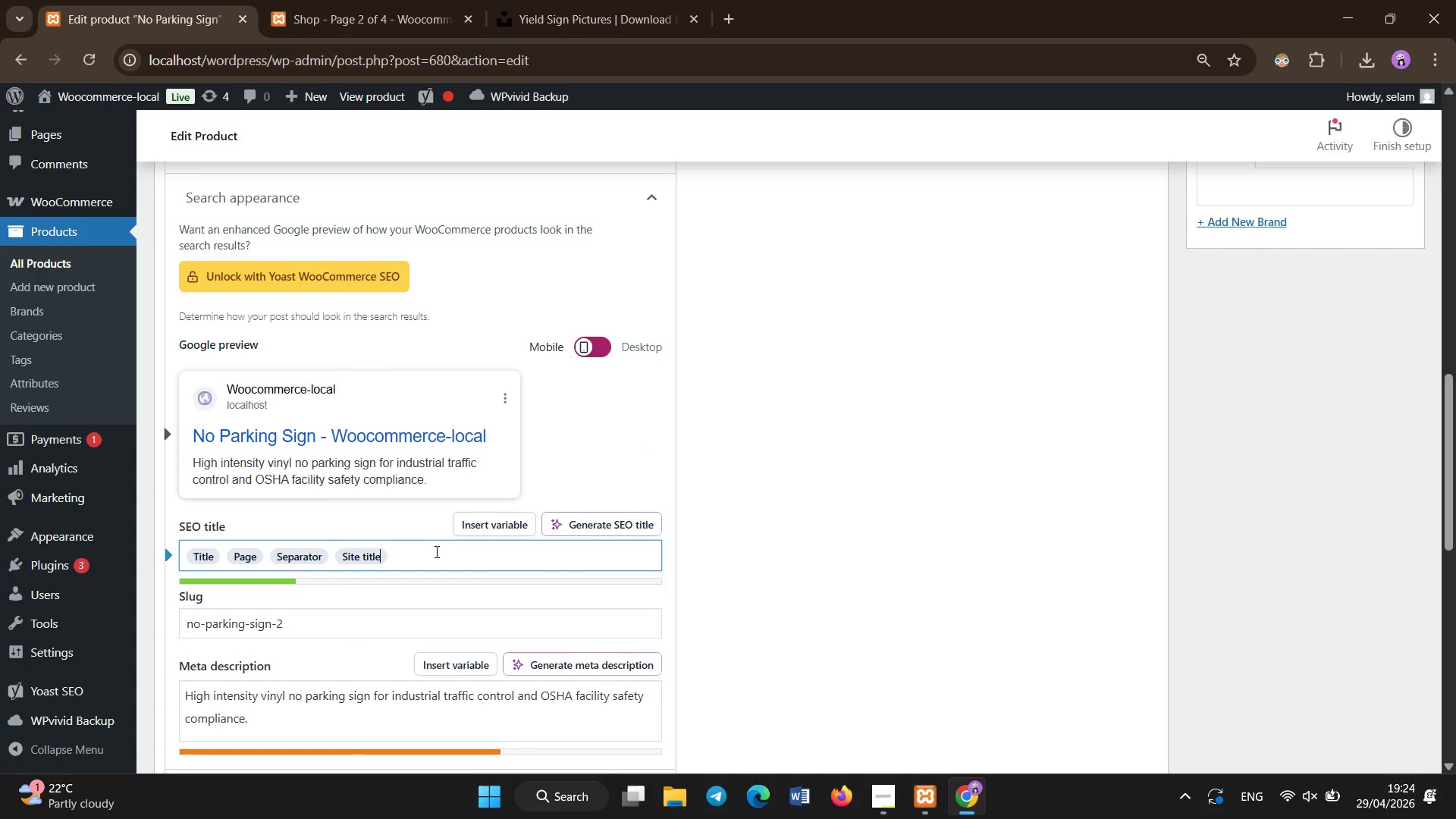 
key(Backspace)
 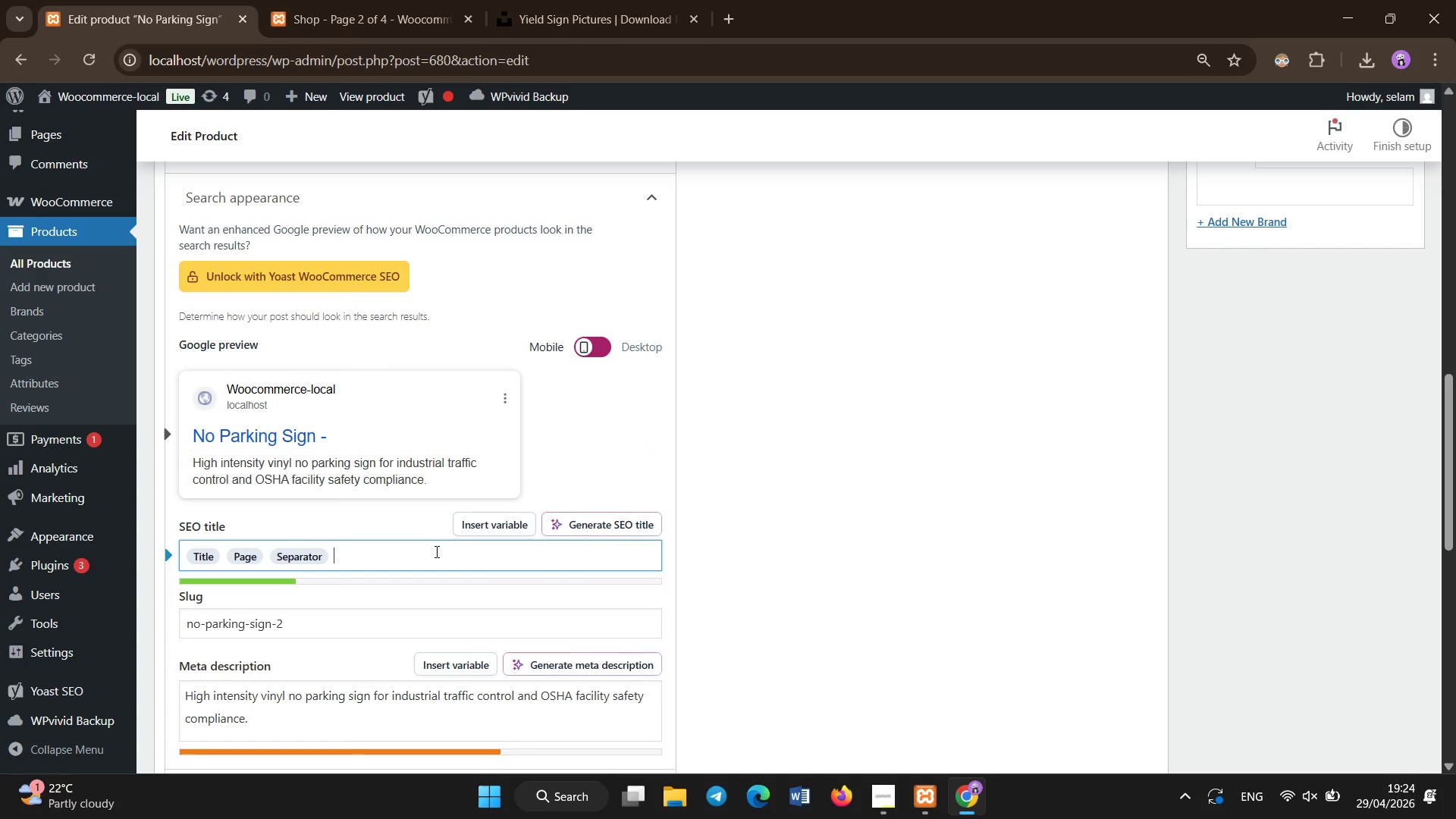 
key(Backspace)
 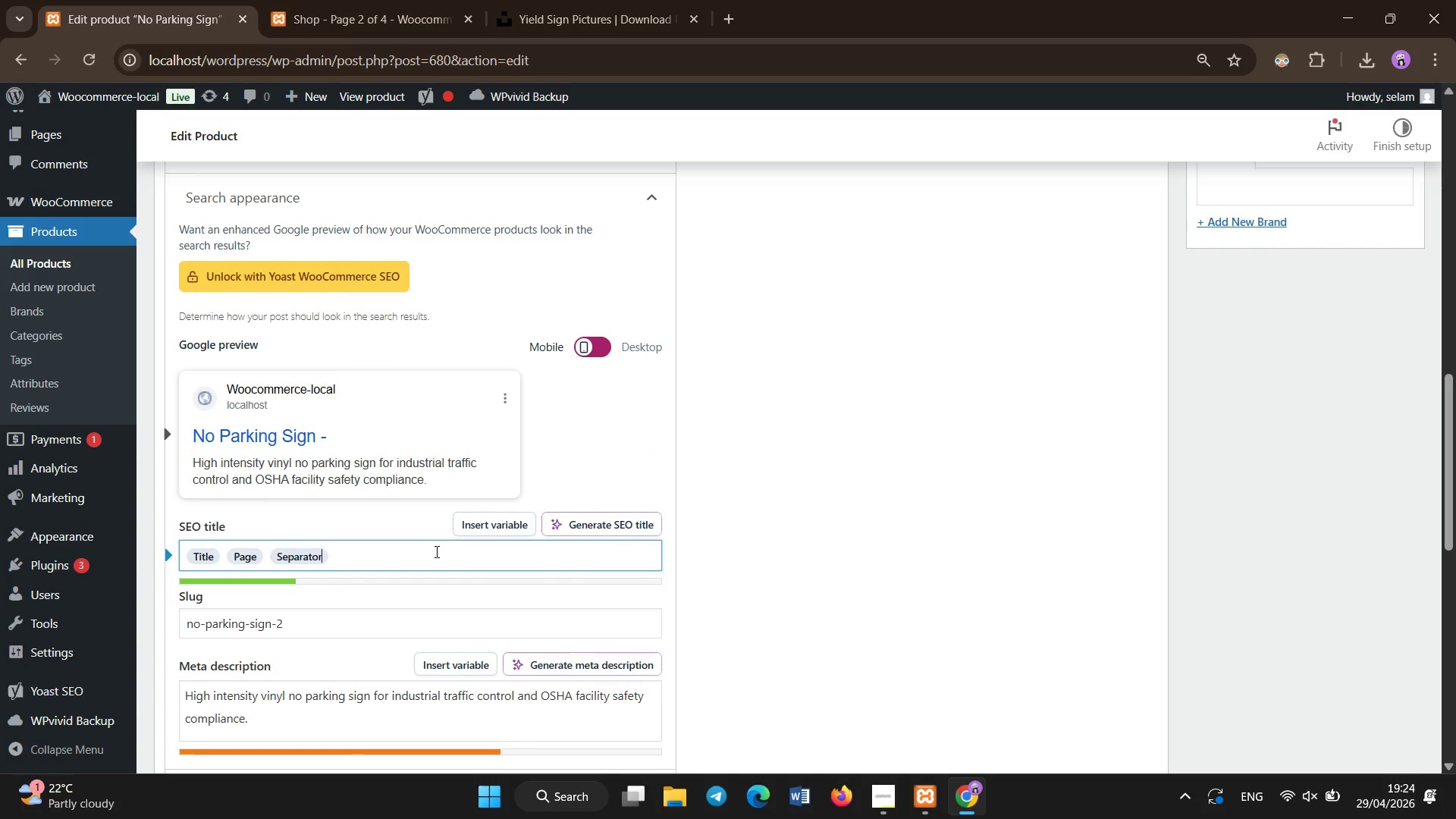 
key(Backspace)
 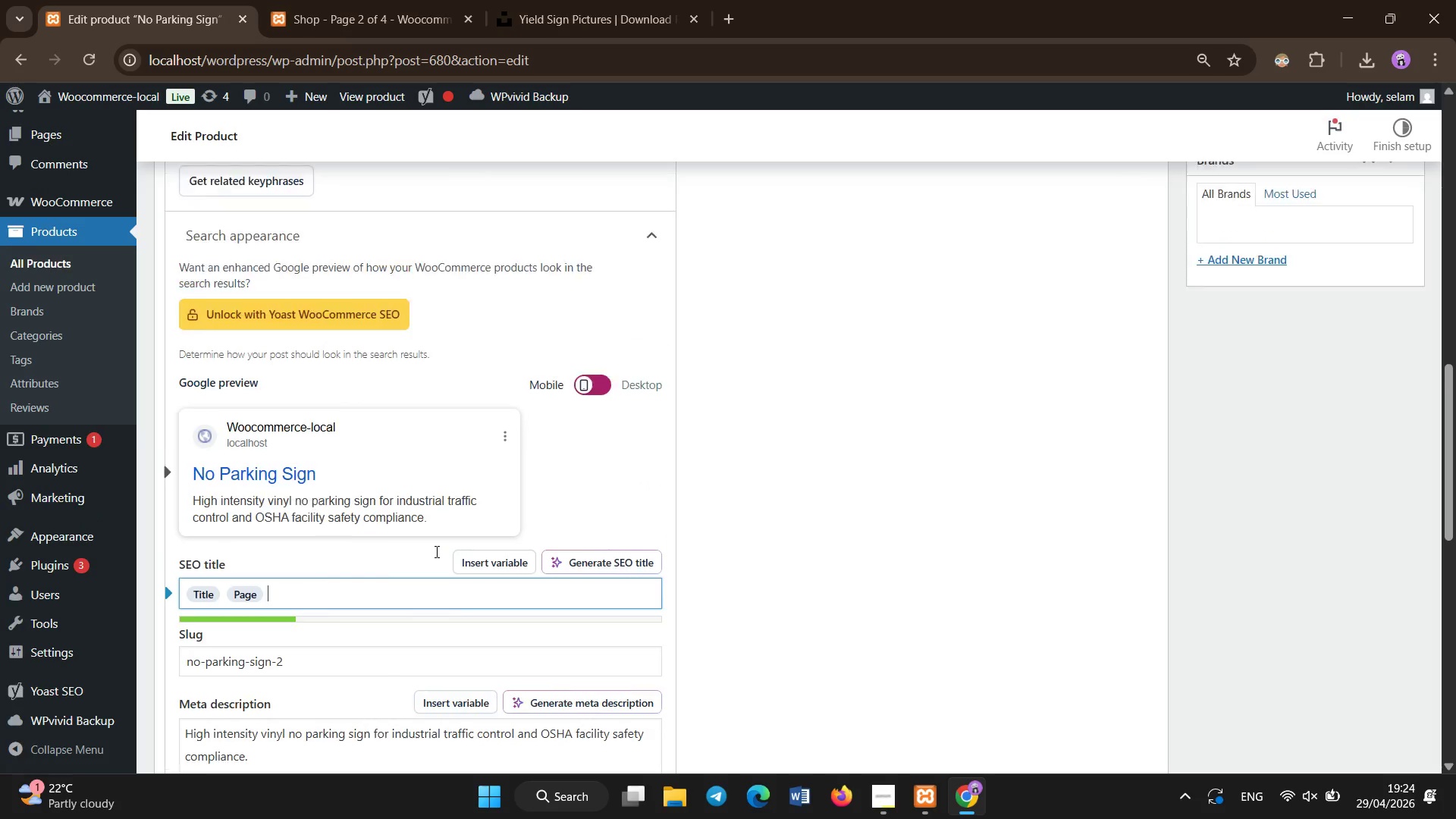 
left_click([442, 489])
 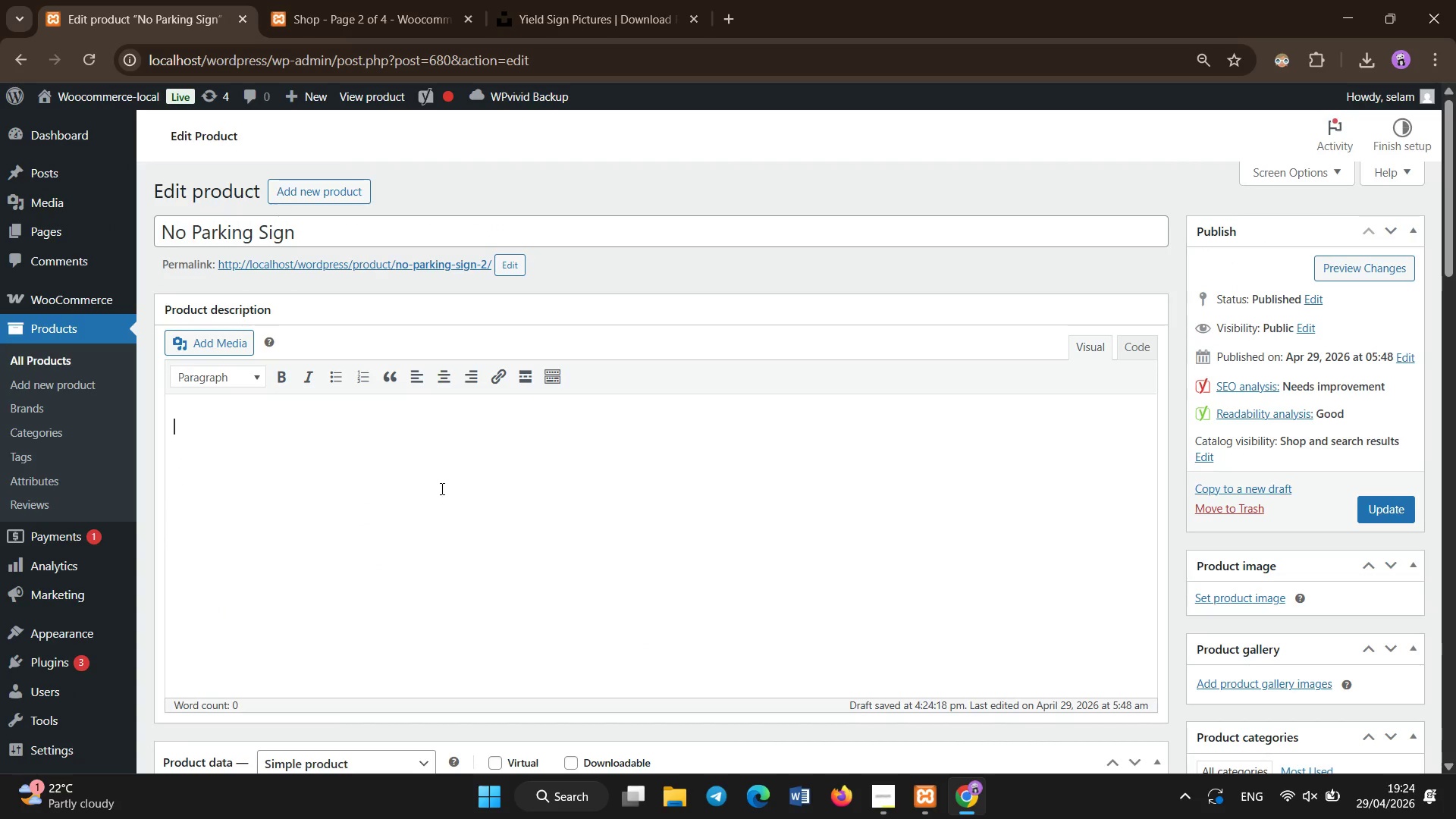 
scroll: coordinate [441, 530], scroll_direction: up, amount: 16.0
 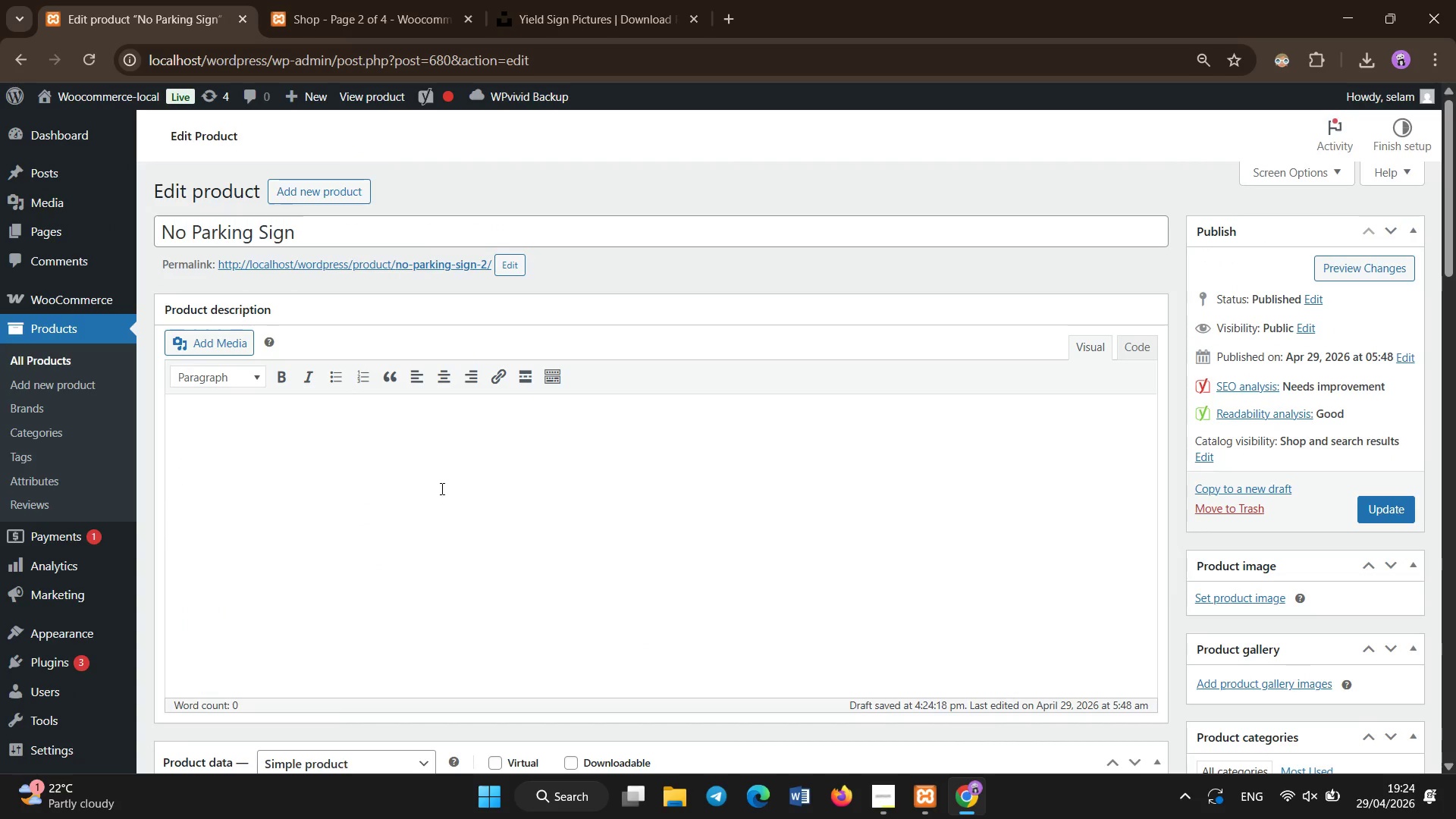 
type(Traffic enforcement sign made from durable e)
key(Backspace)
type(reflective o)
key(Backspace)
type(vinyl. Designed for parking restriction areas in industrial and commeri)
key(Backspace)
type(cial facilities. Ensures clear visibility and compliance with safety regulations. Suitable for indd)
key(Backspace)
type(oor and outo)
key(Backspace)
type(door use.)
 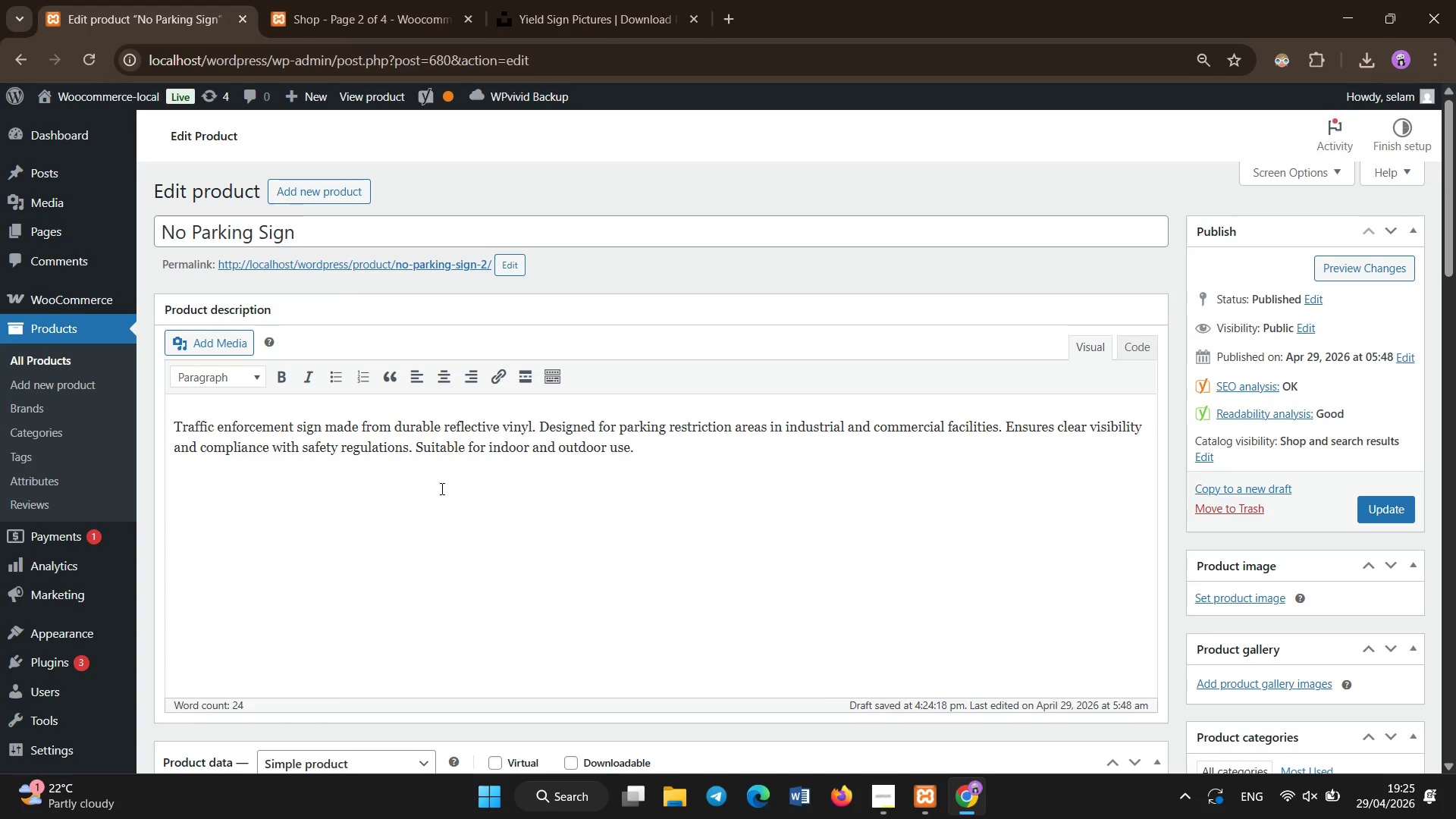 
scroll: coordinate [463, 465], scroll_direction: down, amount: 4.0
 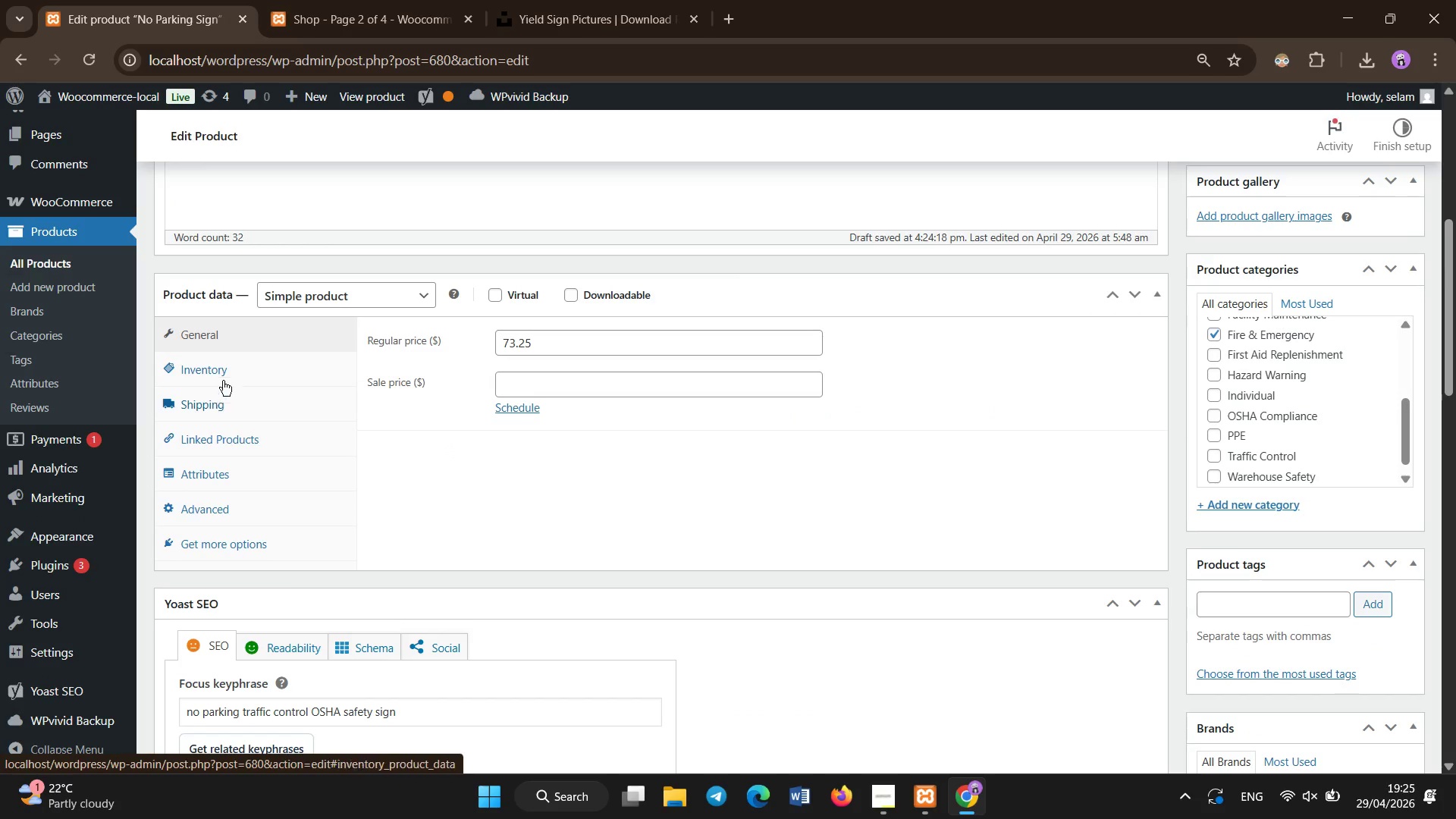 
left_click([228, 366])
 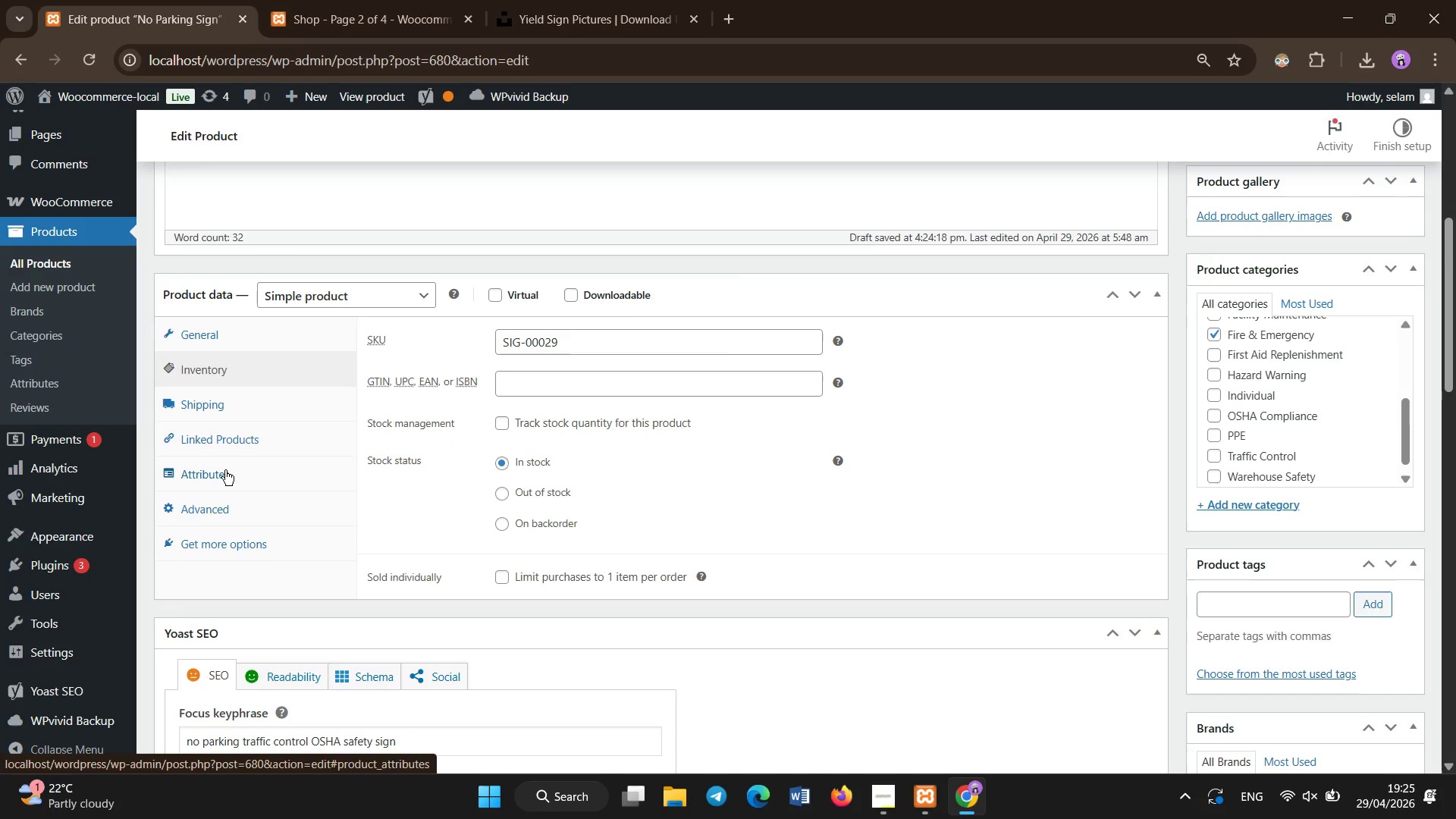 
left_click([225, 474])
 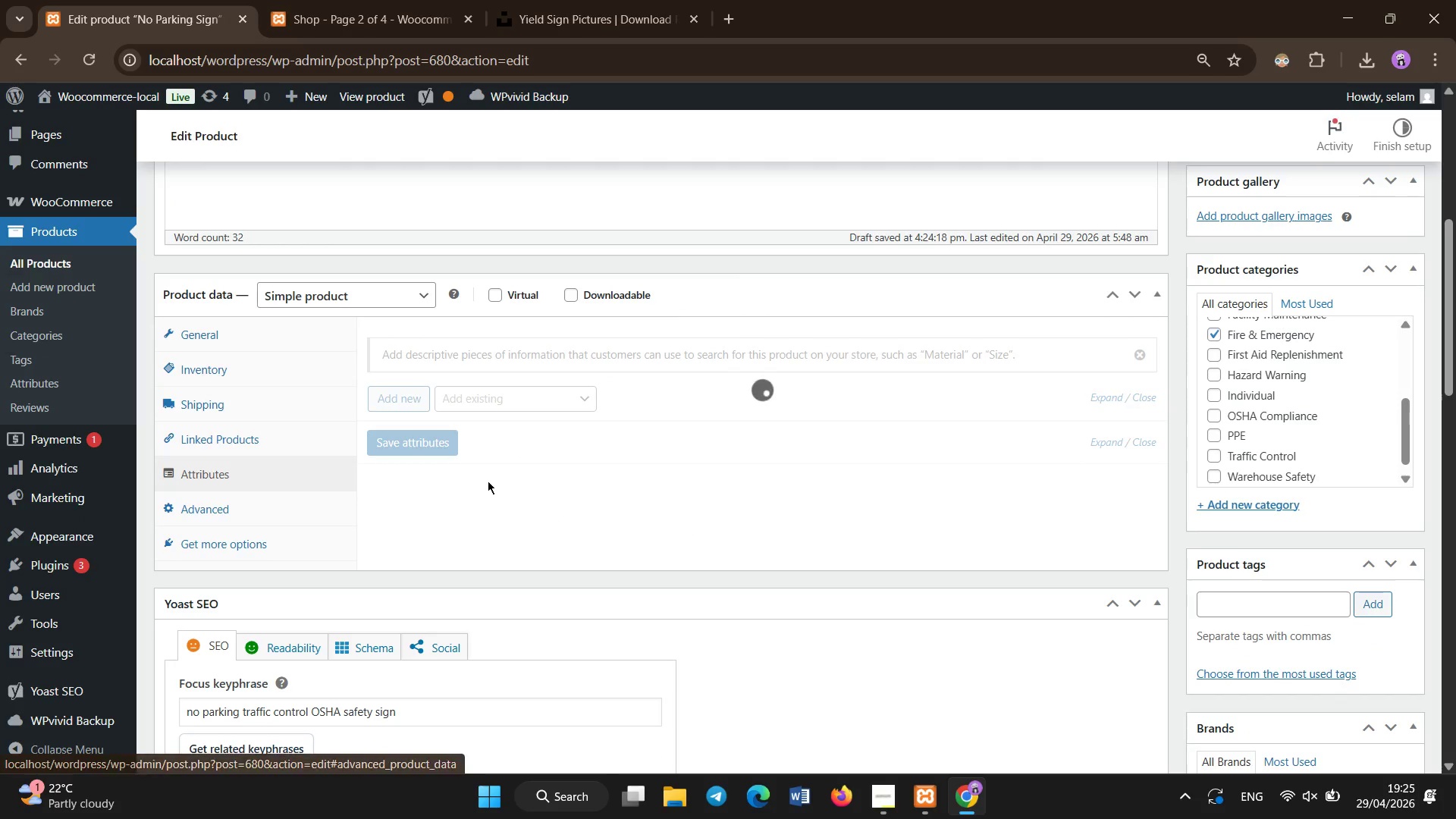 
mouse_move([466, 472])
 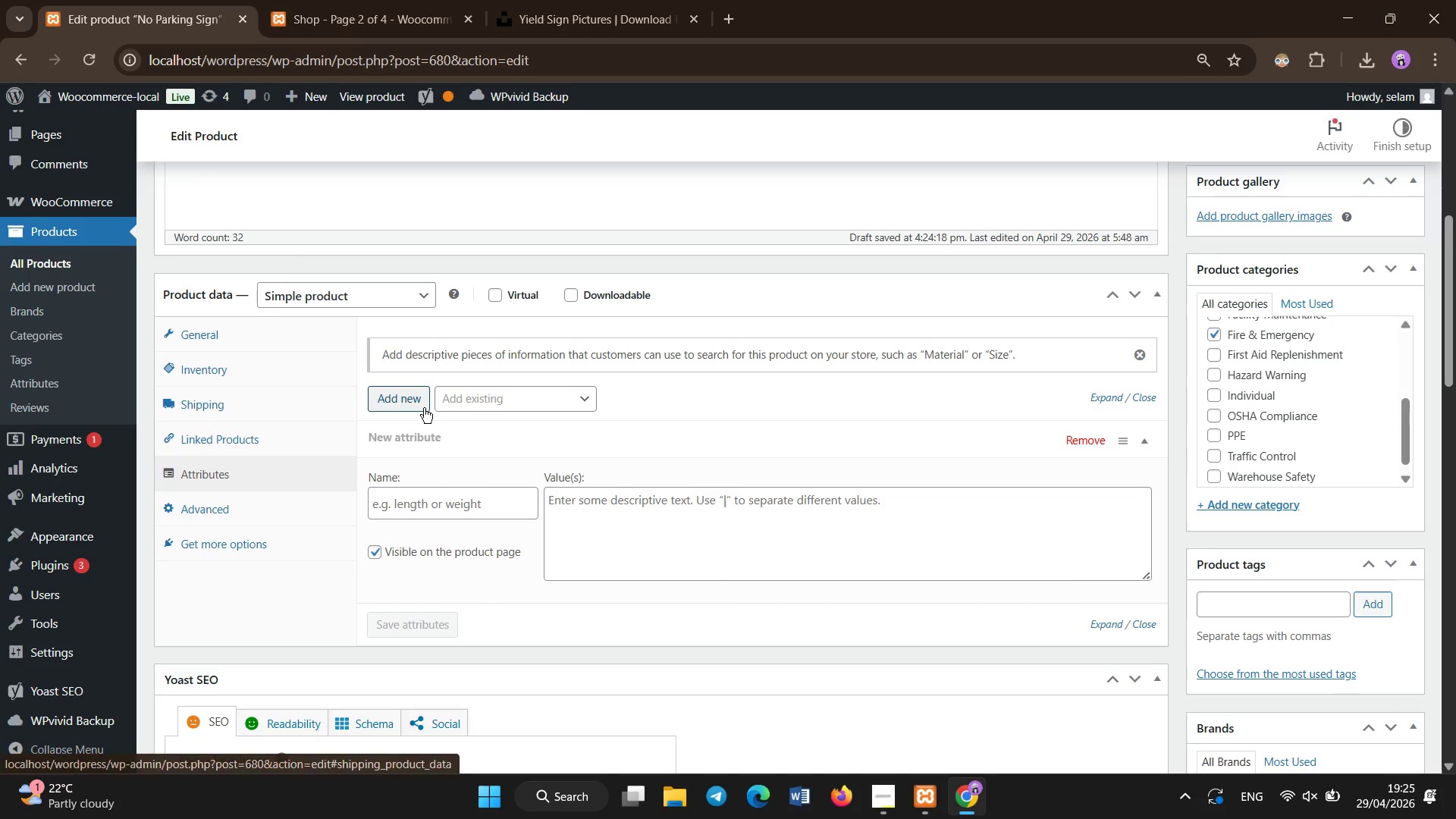 
double_click([472, 405])
 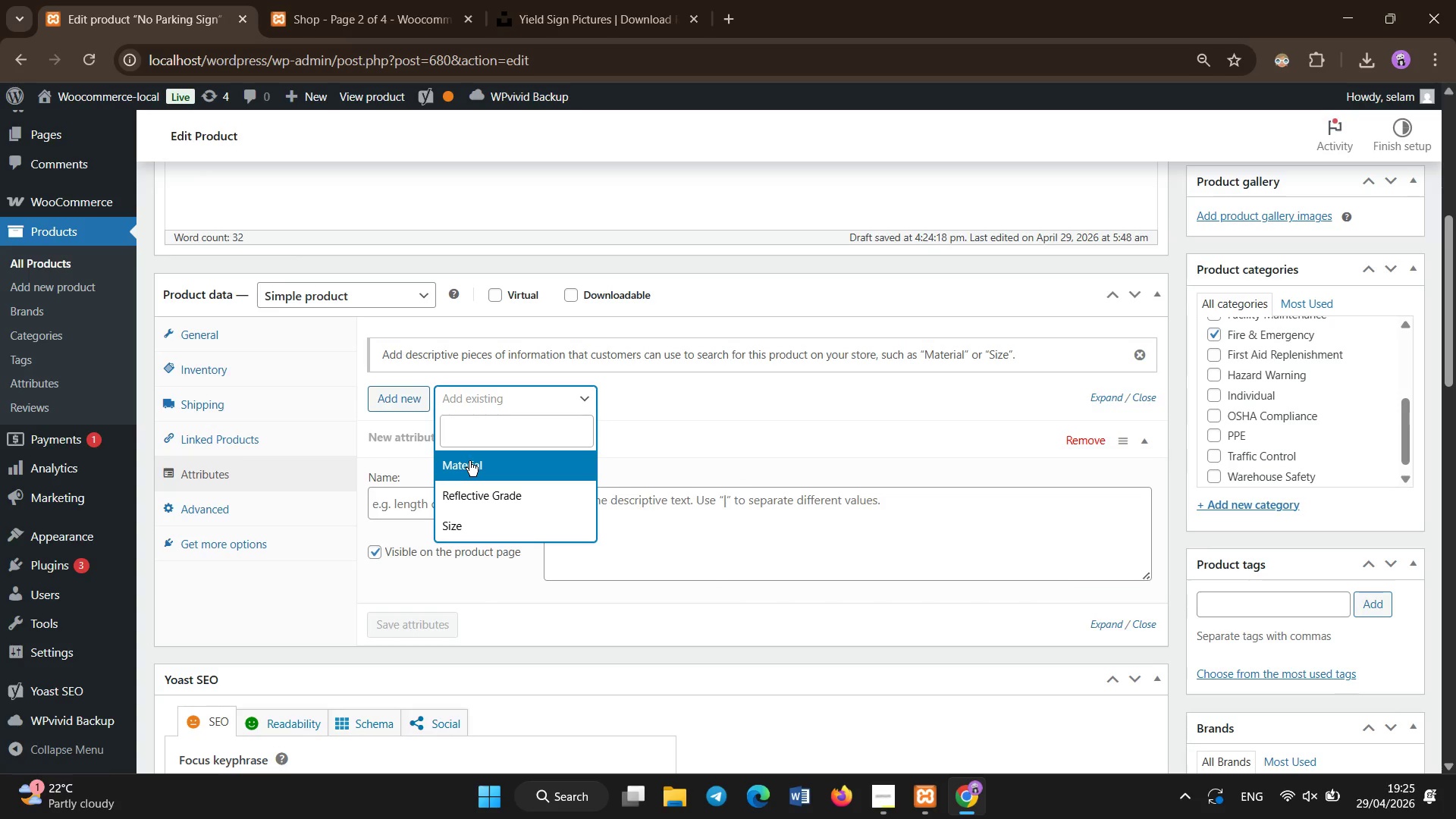 
left_click([466, 469])
 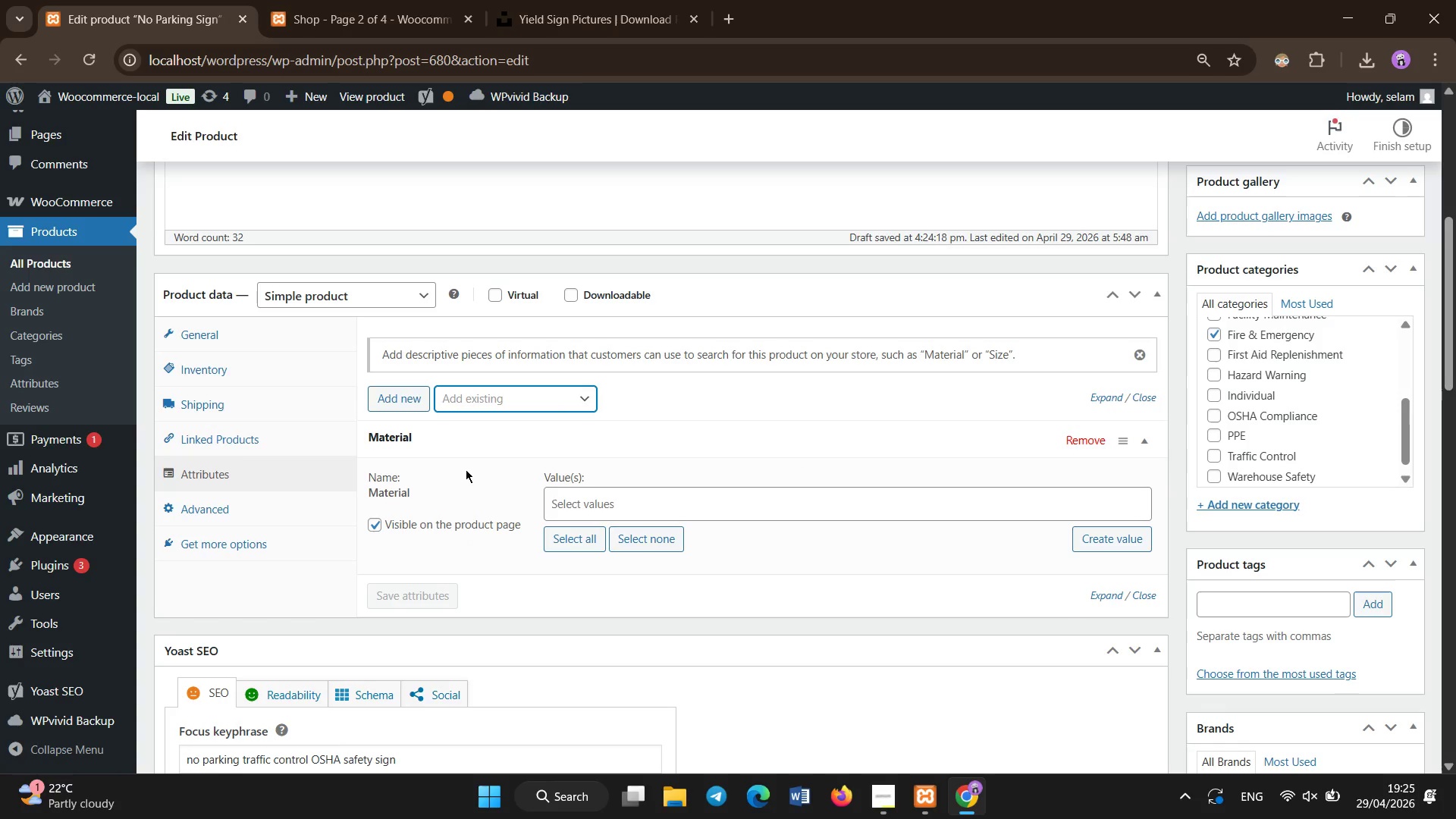 
left_click([471, 397])
 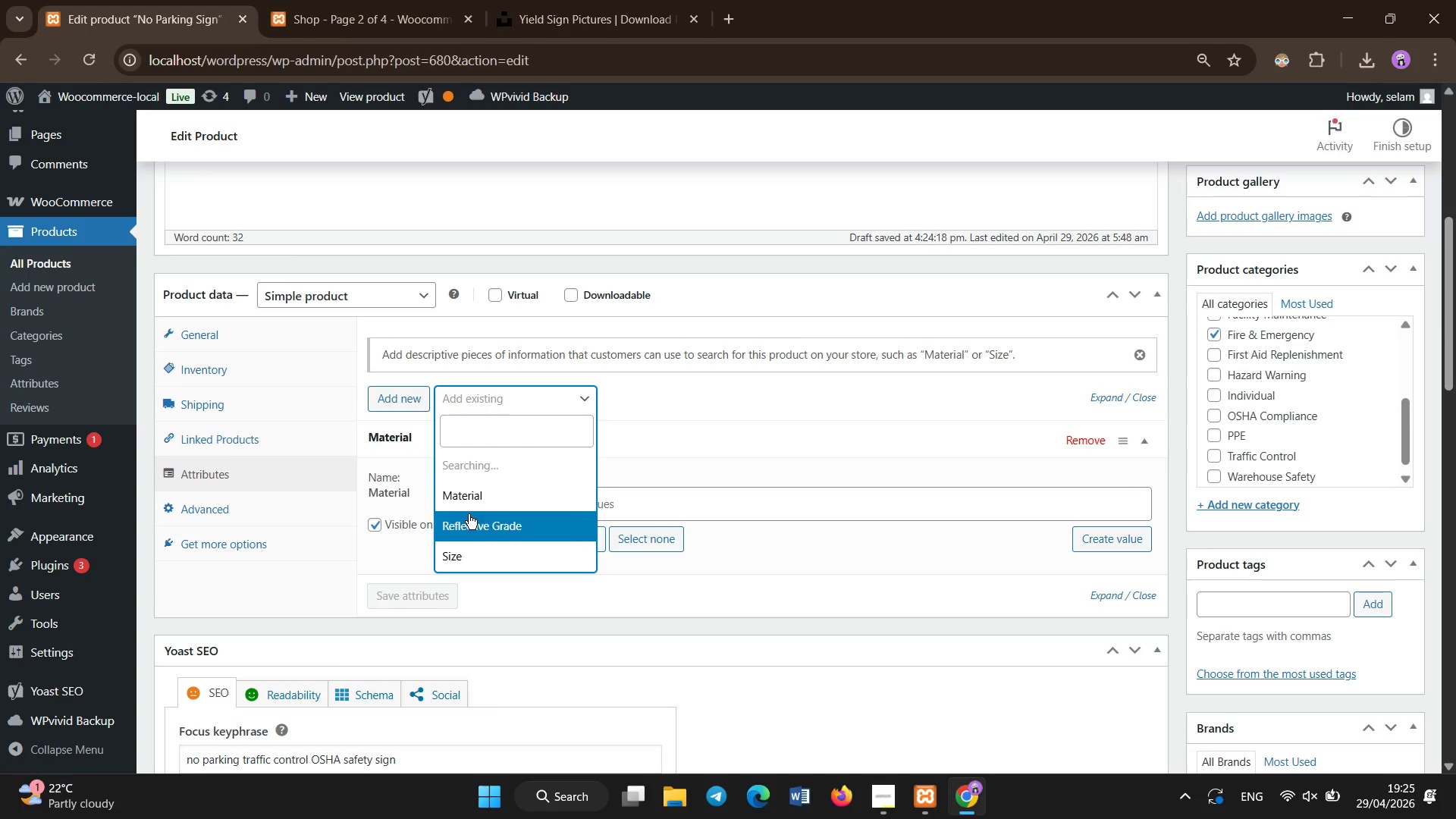 
left_click([469, 514])
 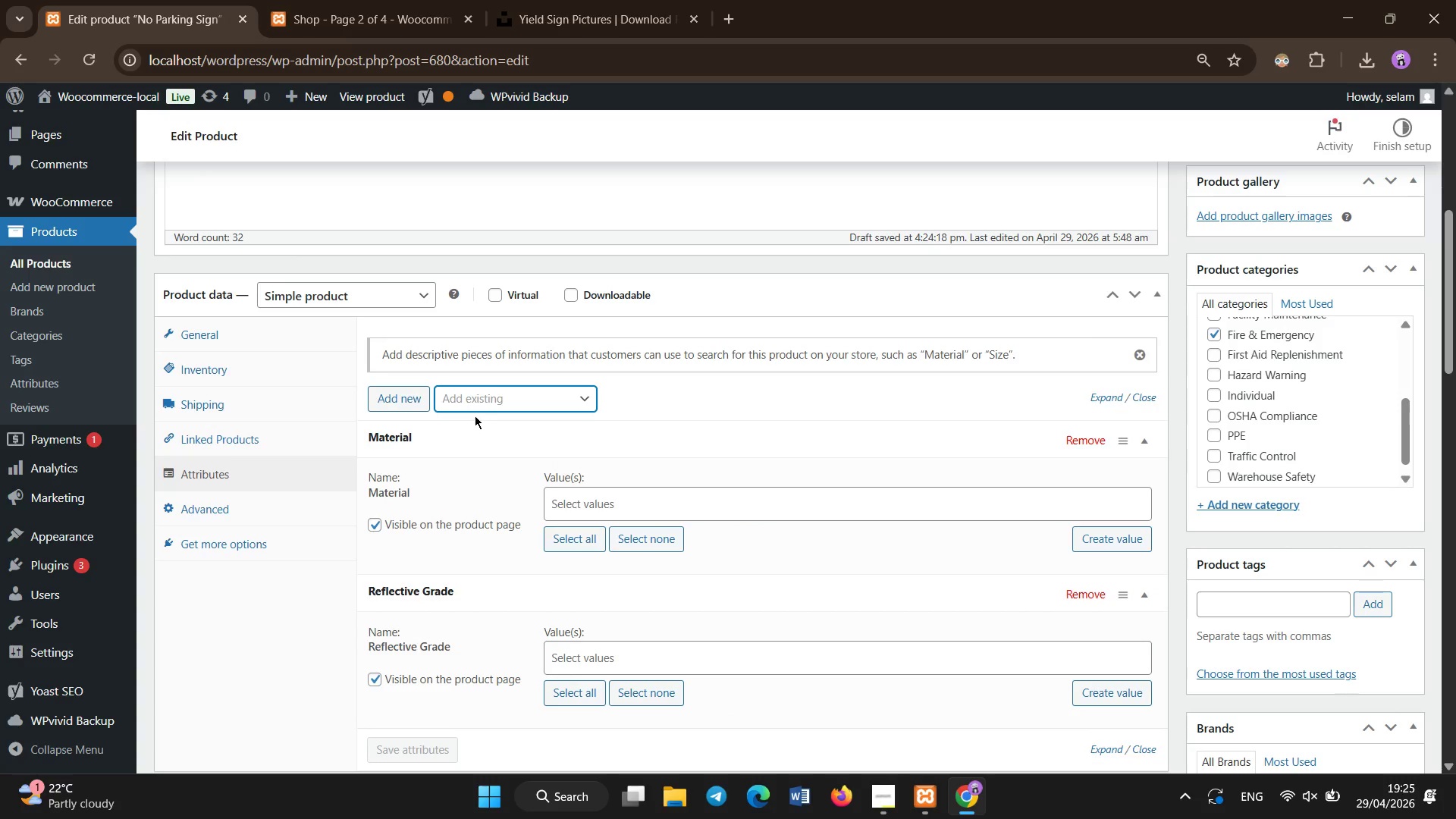 
wait(8.14)
 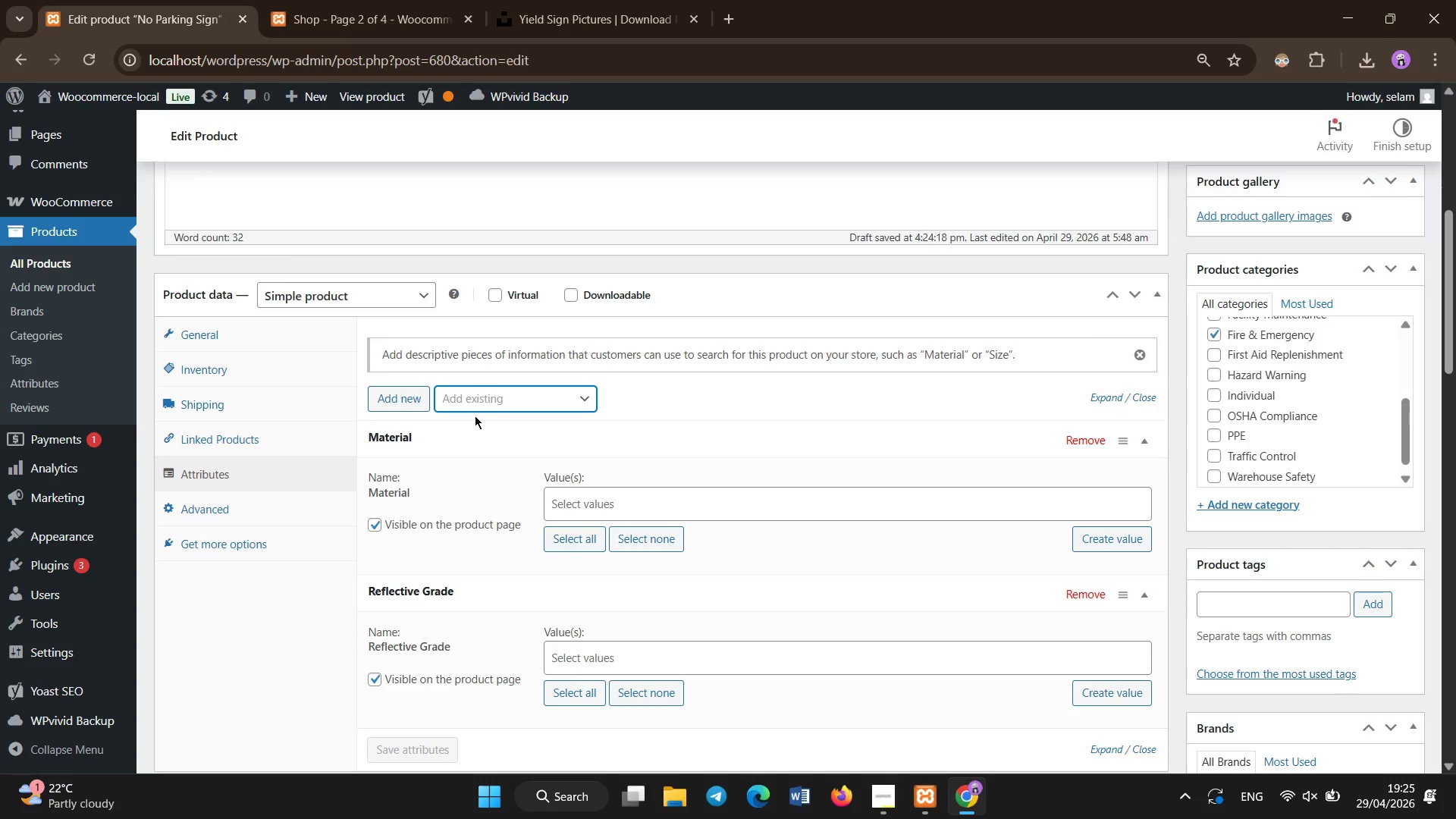 
left_click([496, 389])
 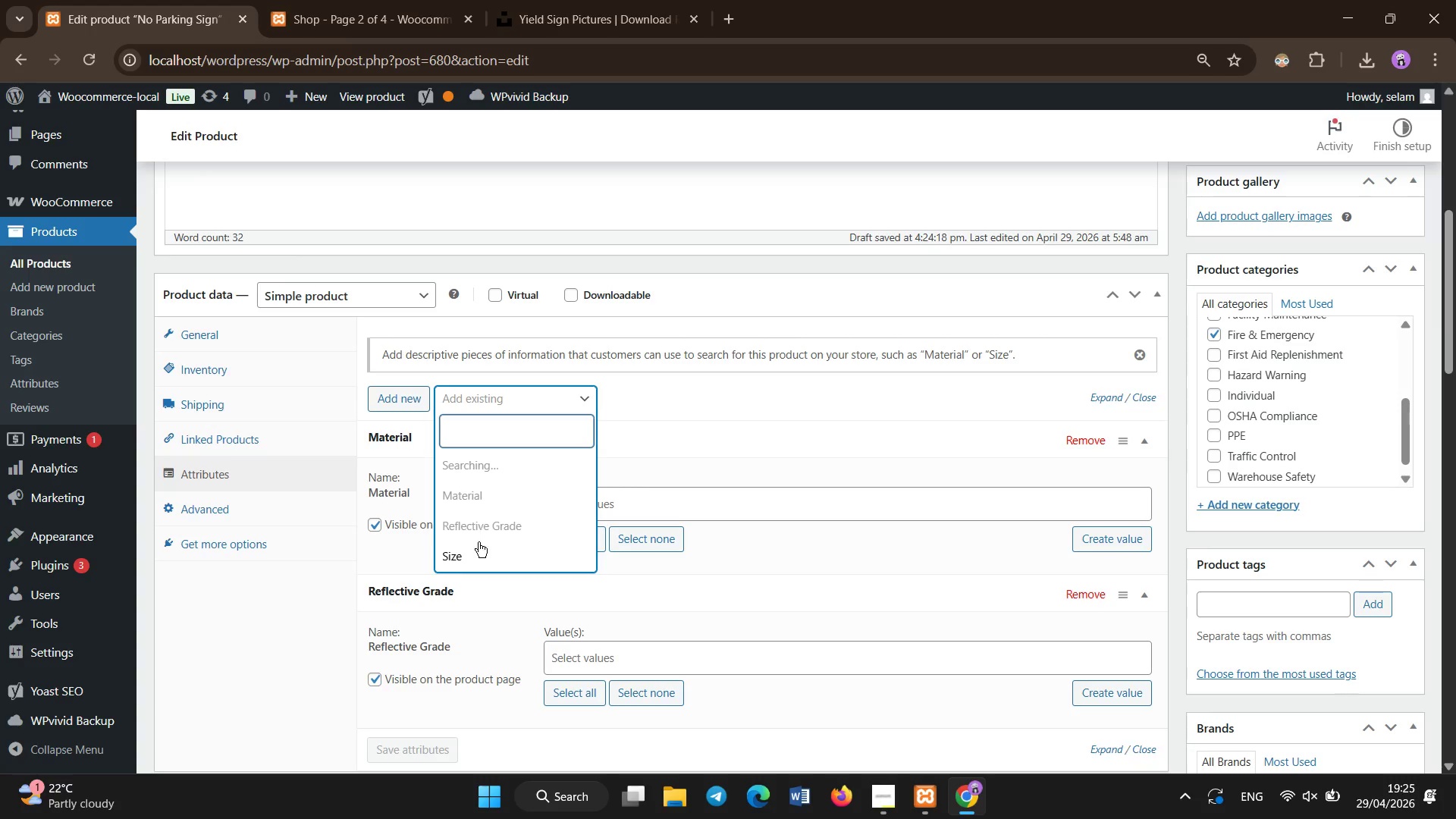 
left_click([479, 546])
 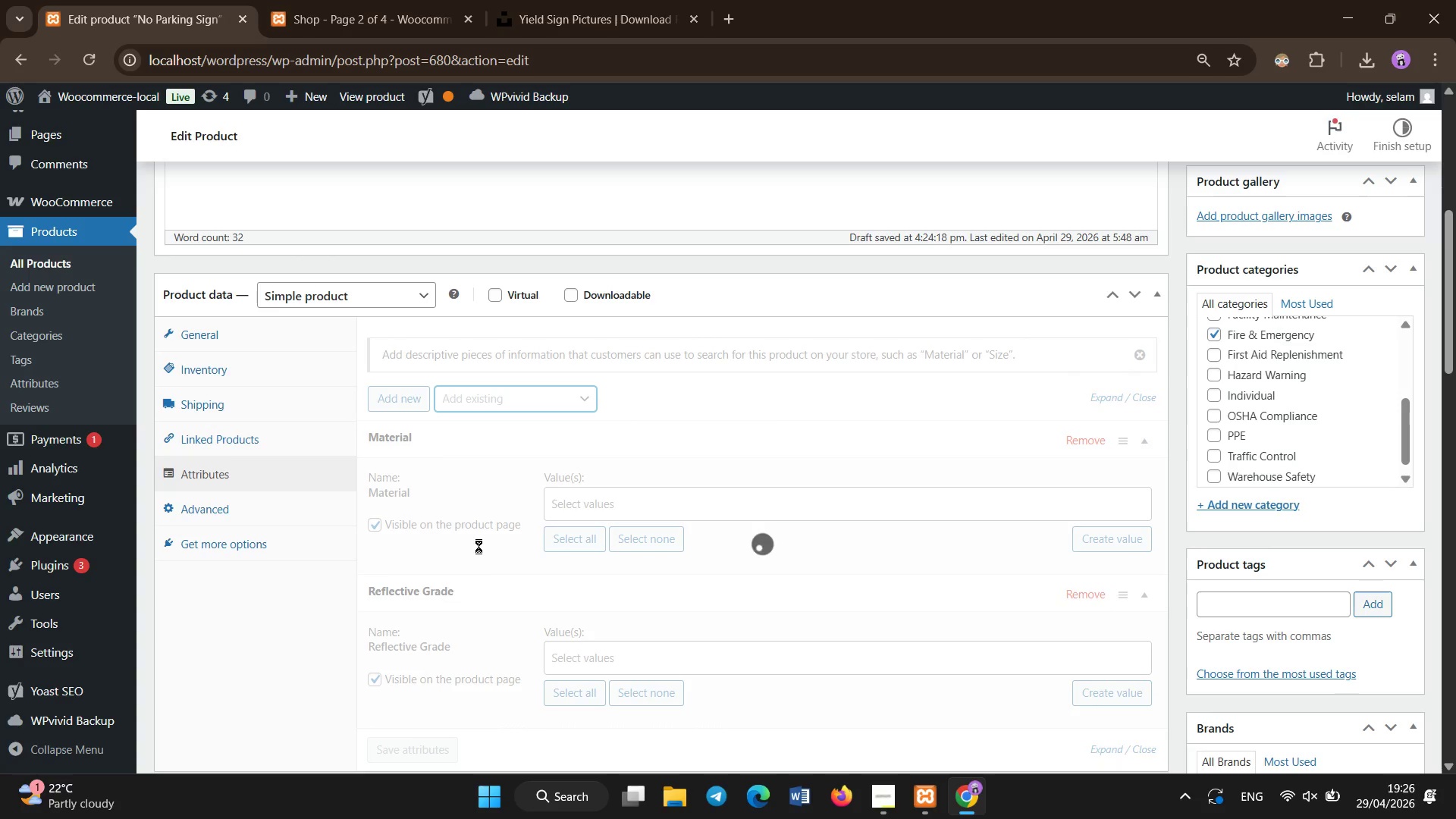 
scroll: coordinate [479, 546], scroll_direction: down, amount: 3.0
 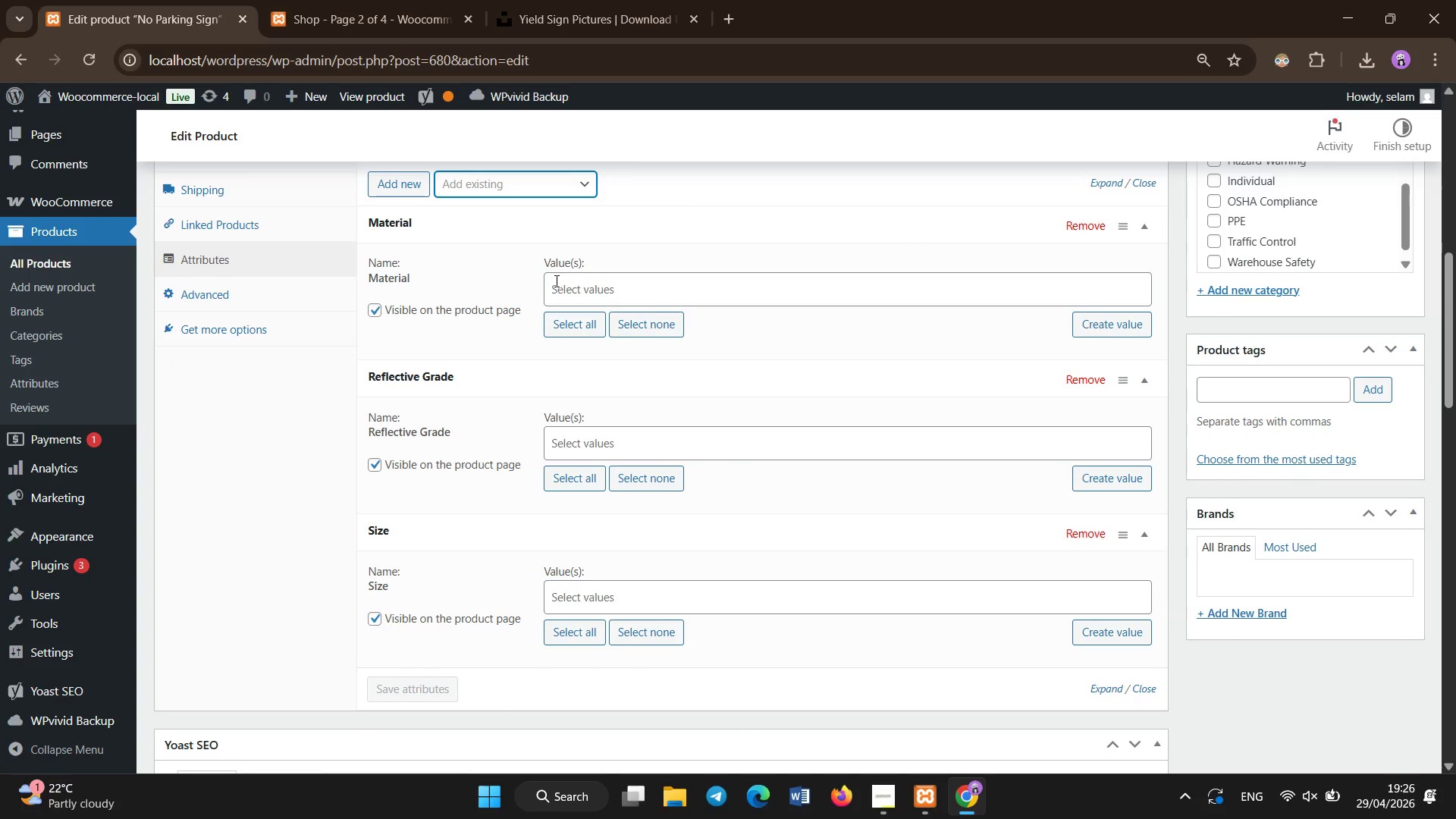 
left_click([557, 281])
 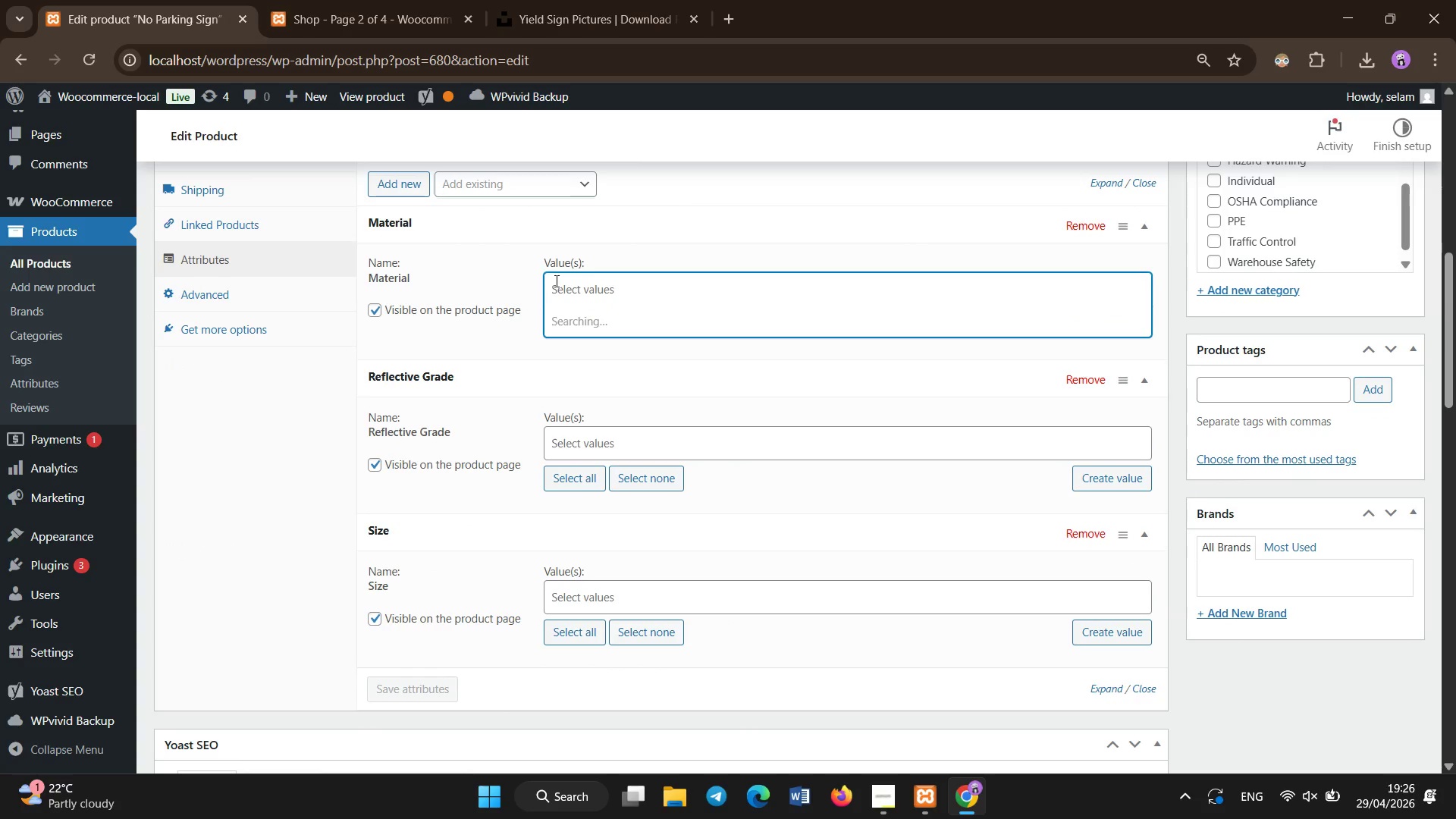 
mouse_move([587, 319])
 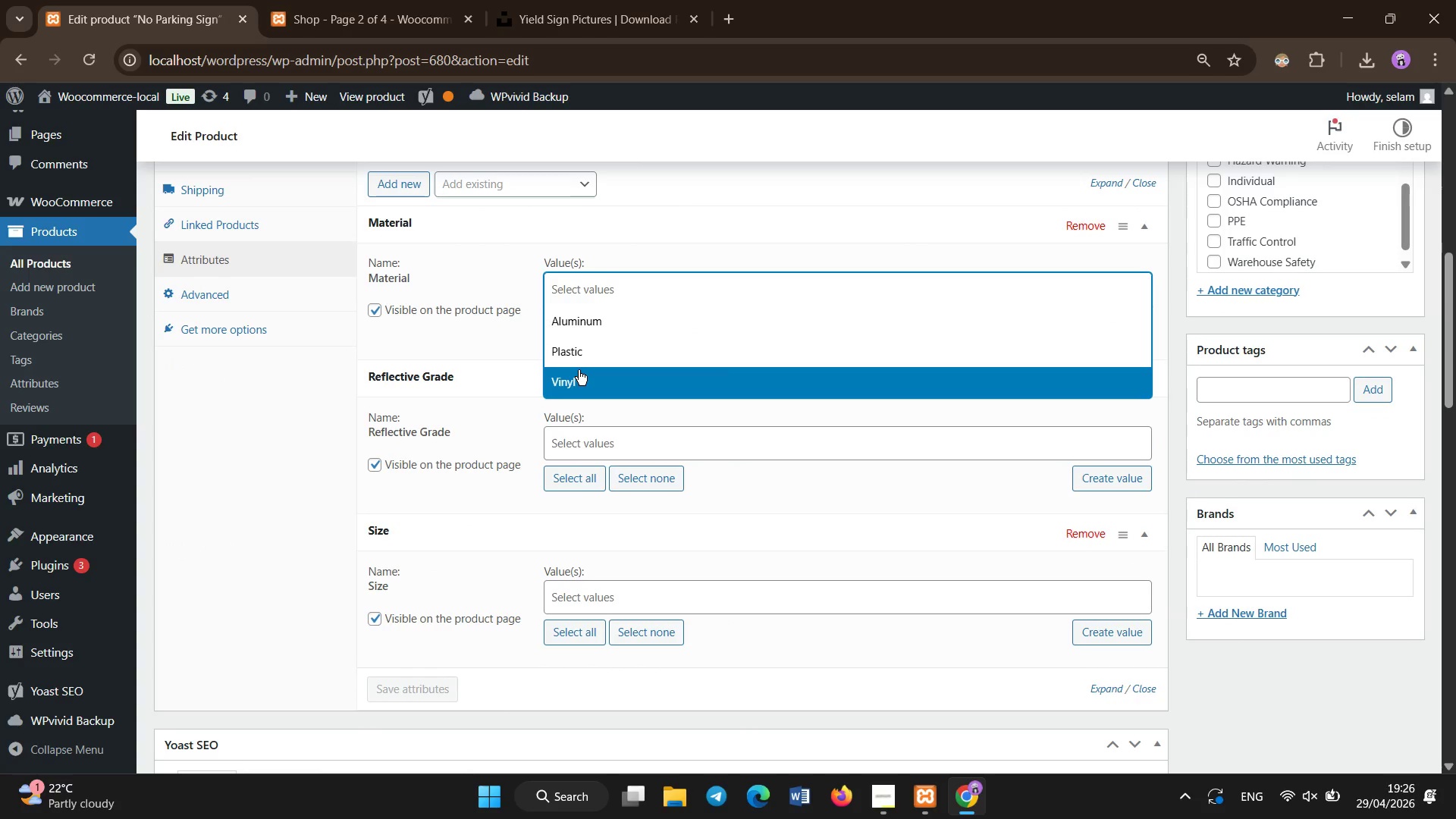 
left_click([579, 370])
 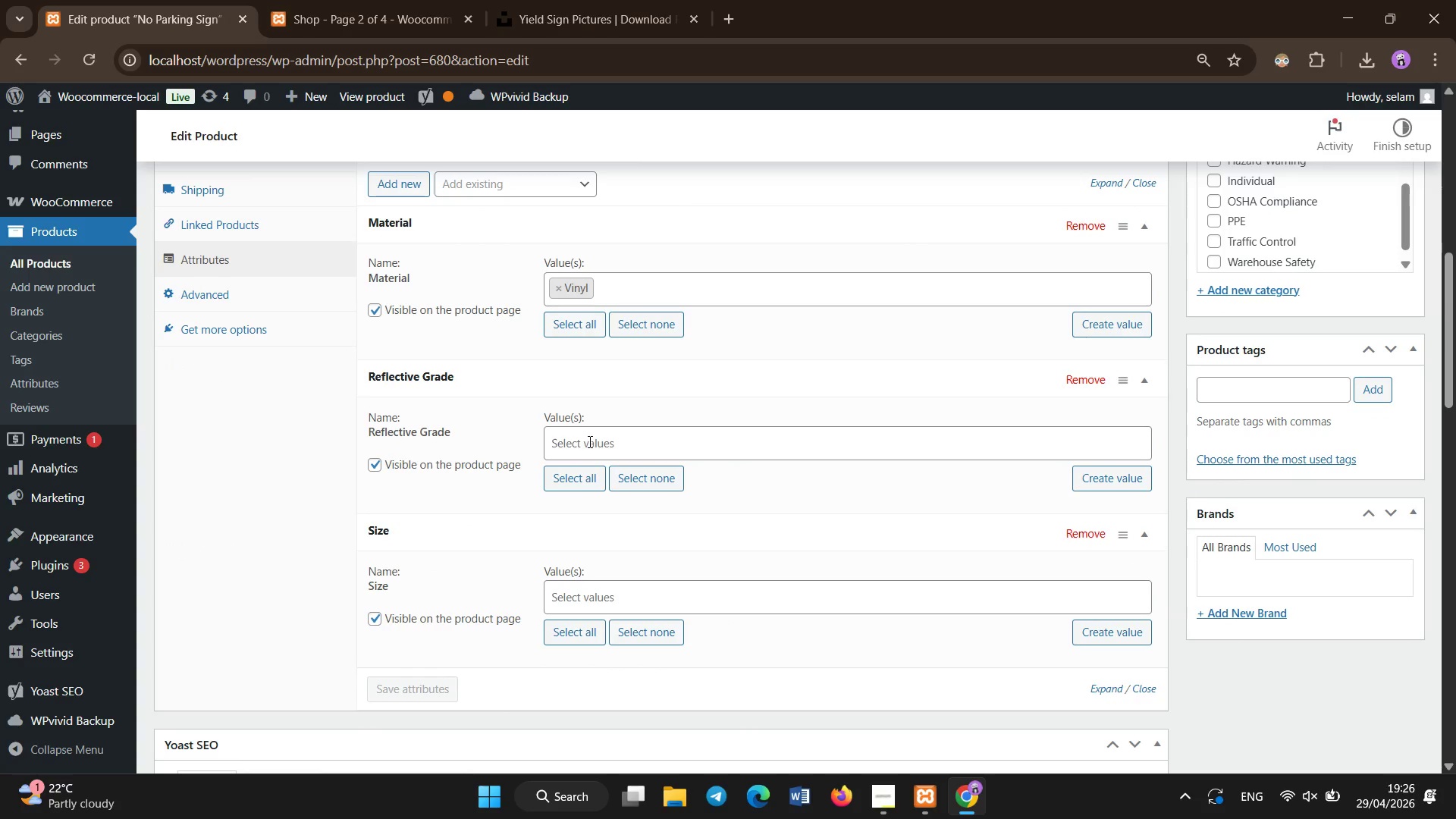 
left_click([590, 442])
 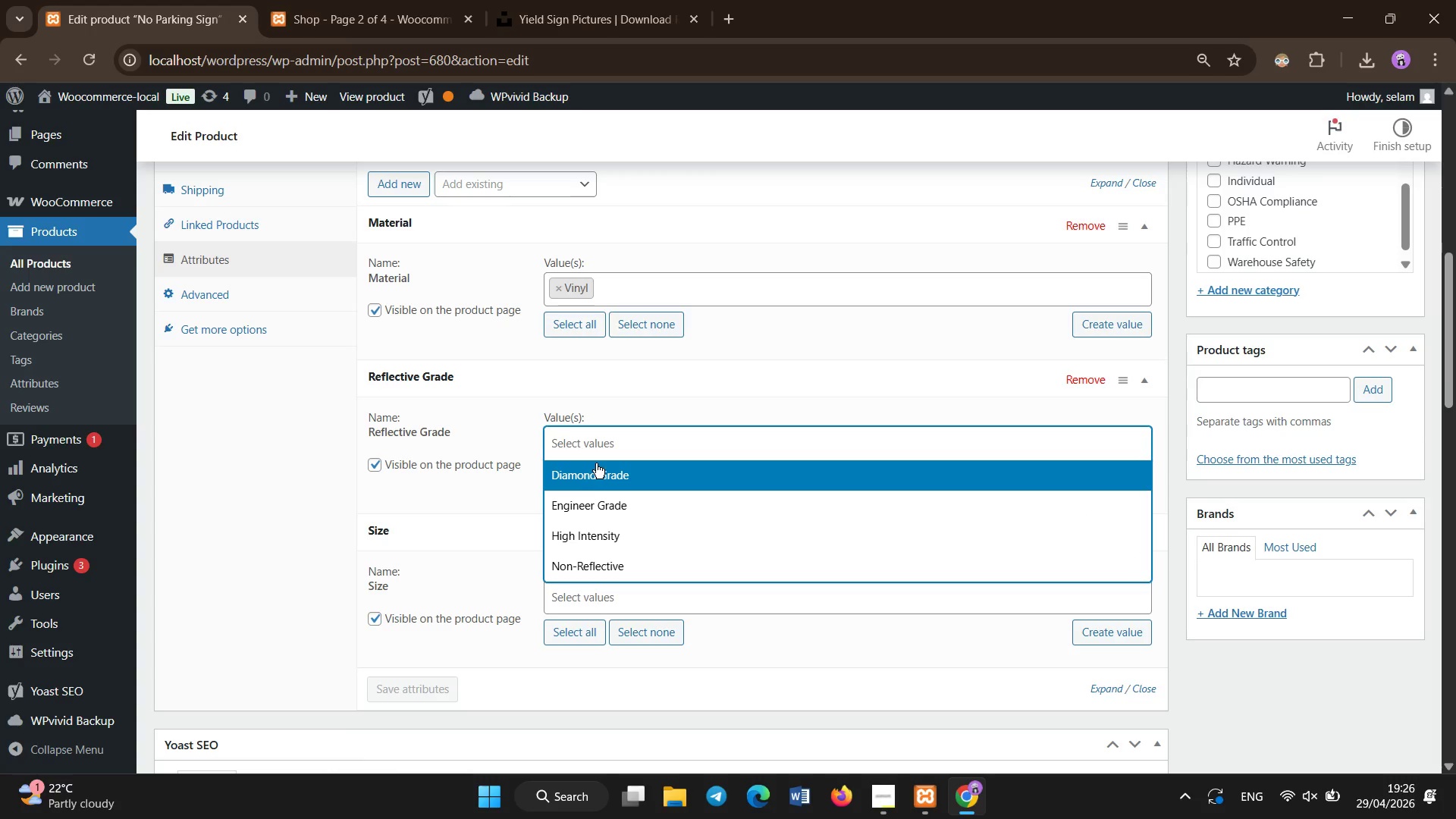 
left_click([607, 505])
 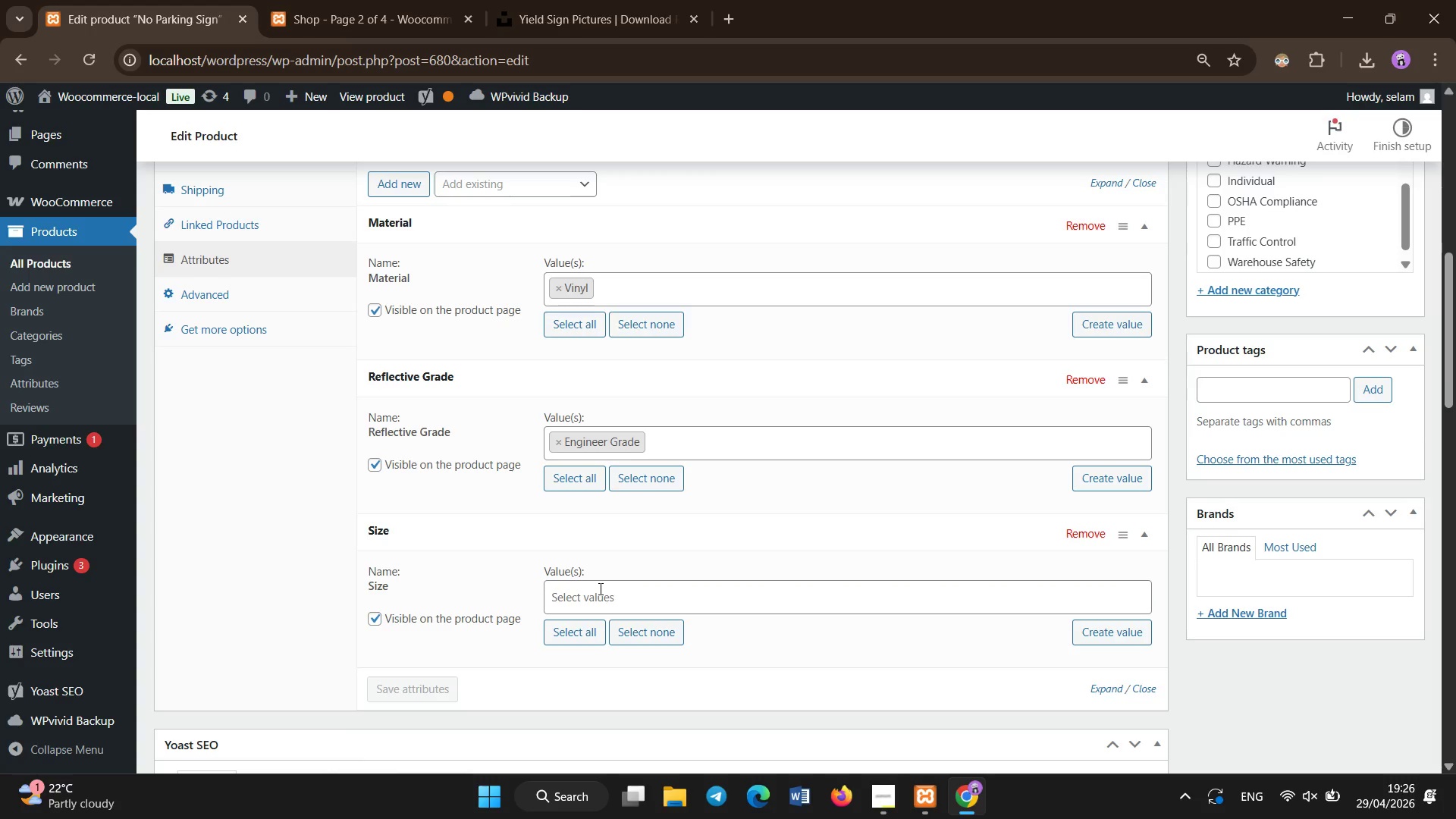 
left_click([601, 590])
 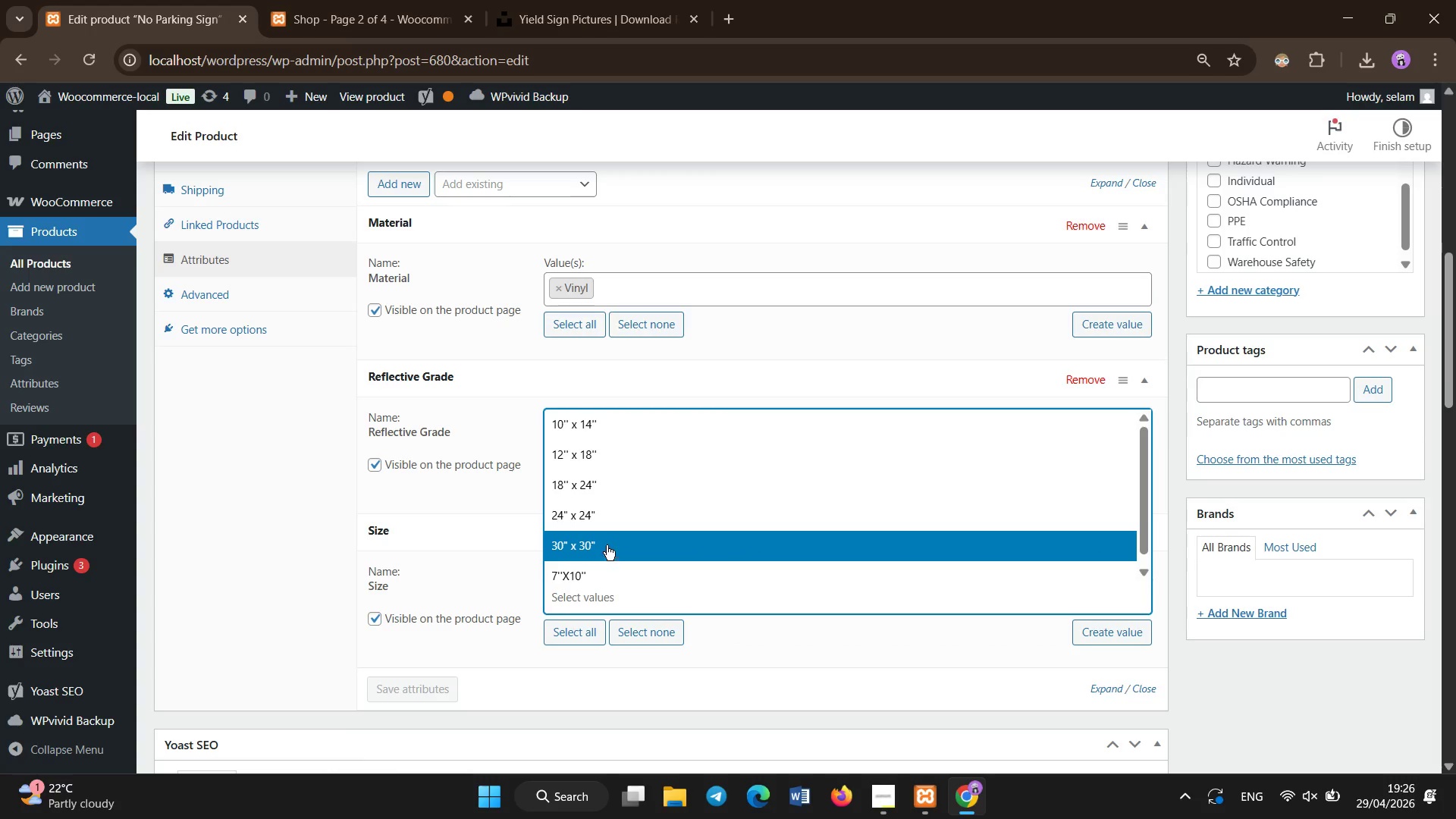 
left_click([602, 441])
 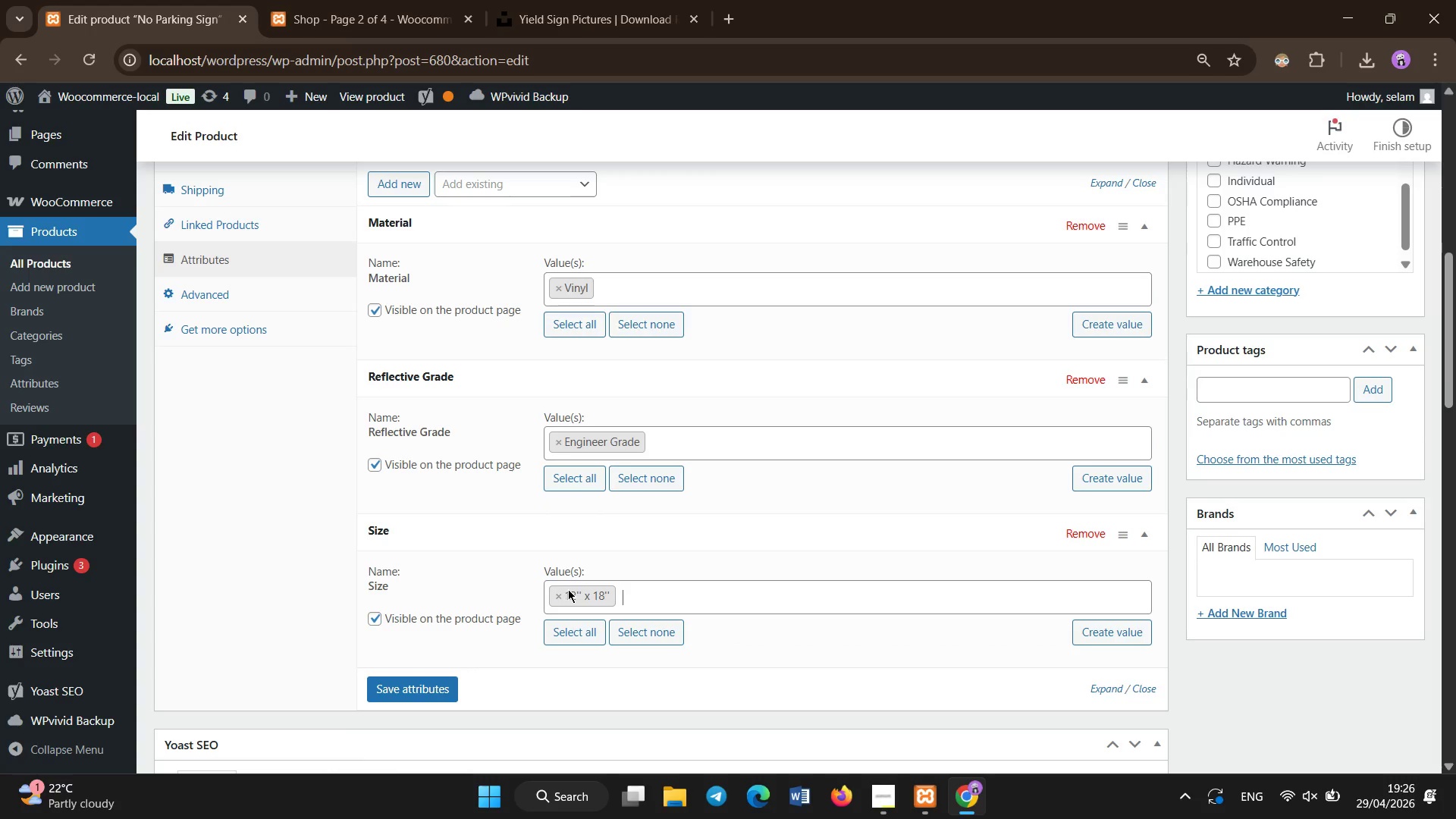 
left_click([557, 591])
 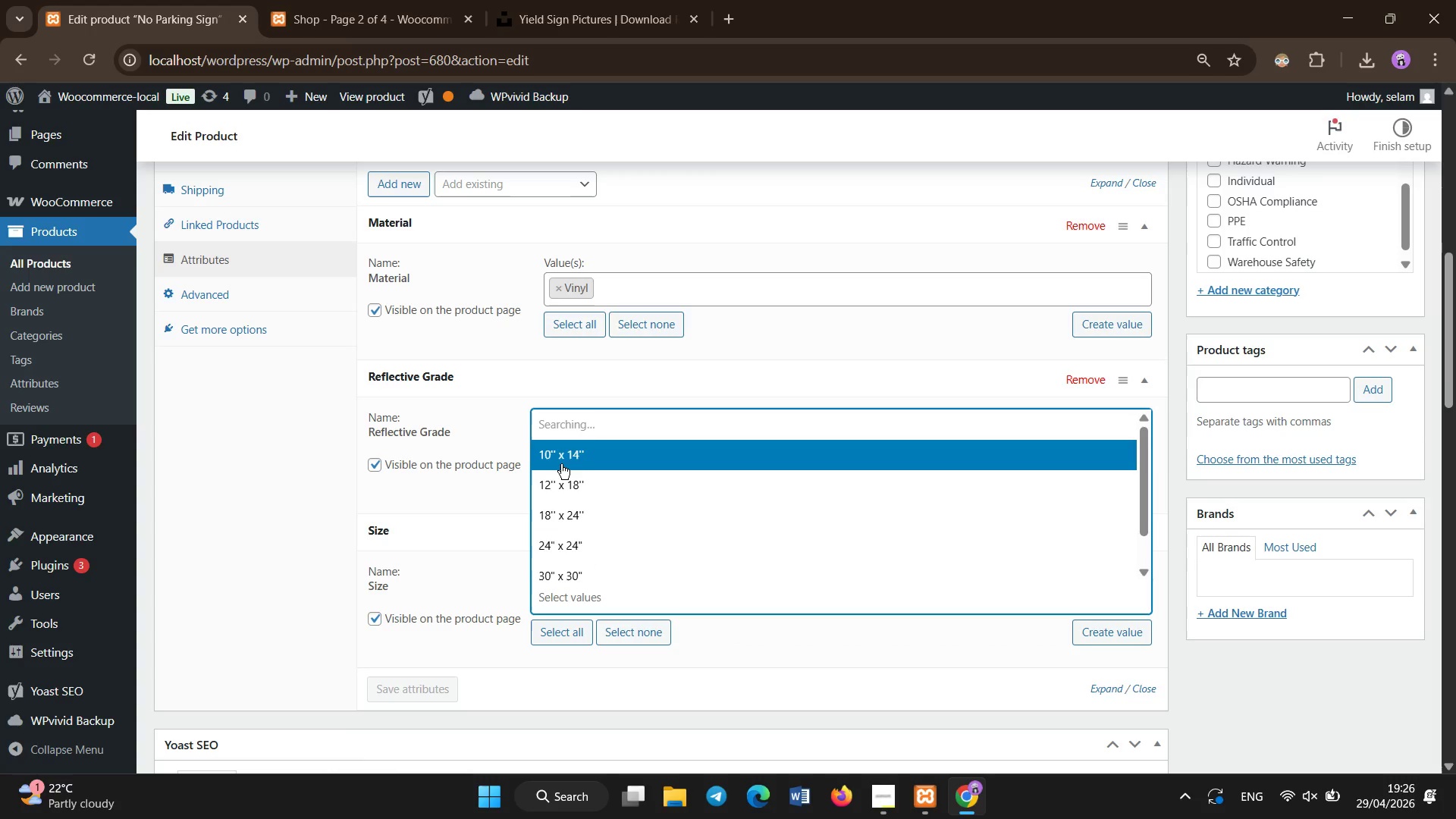 
left_click([563, 455])
 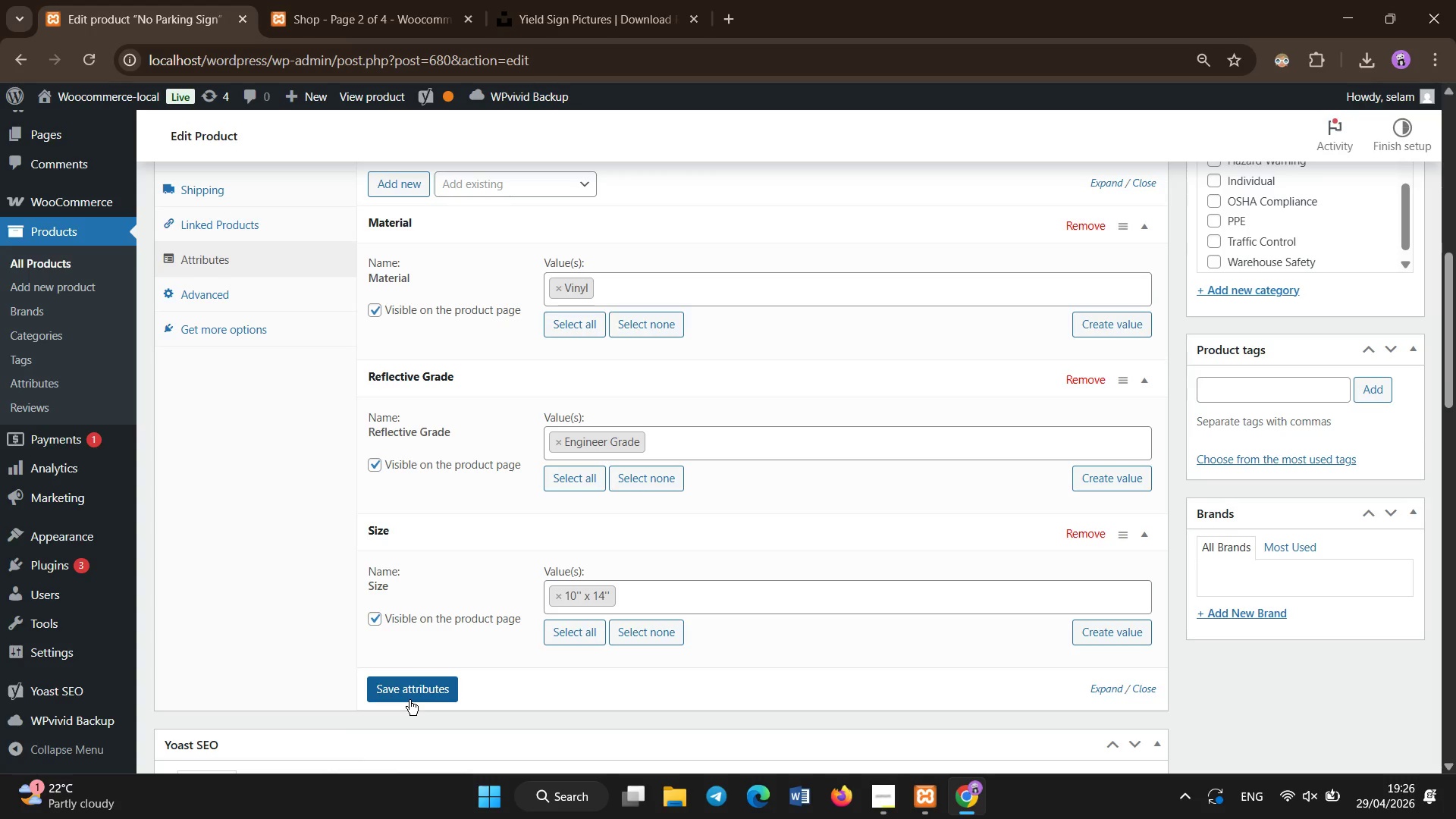 
left_click([407, 688])
 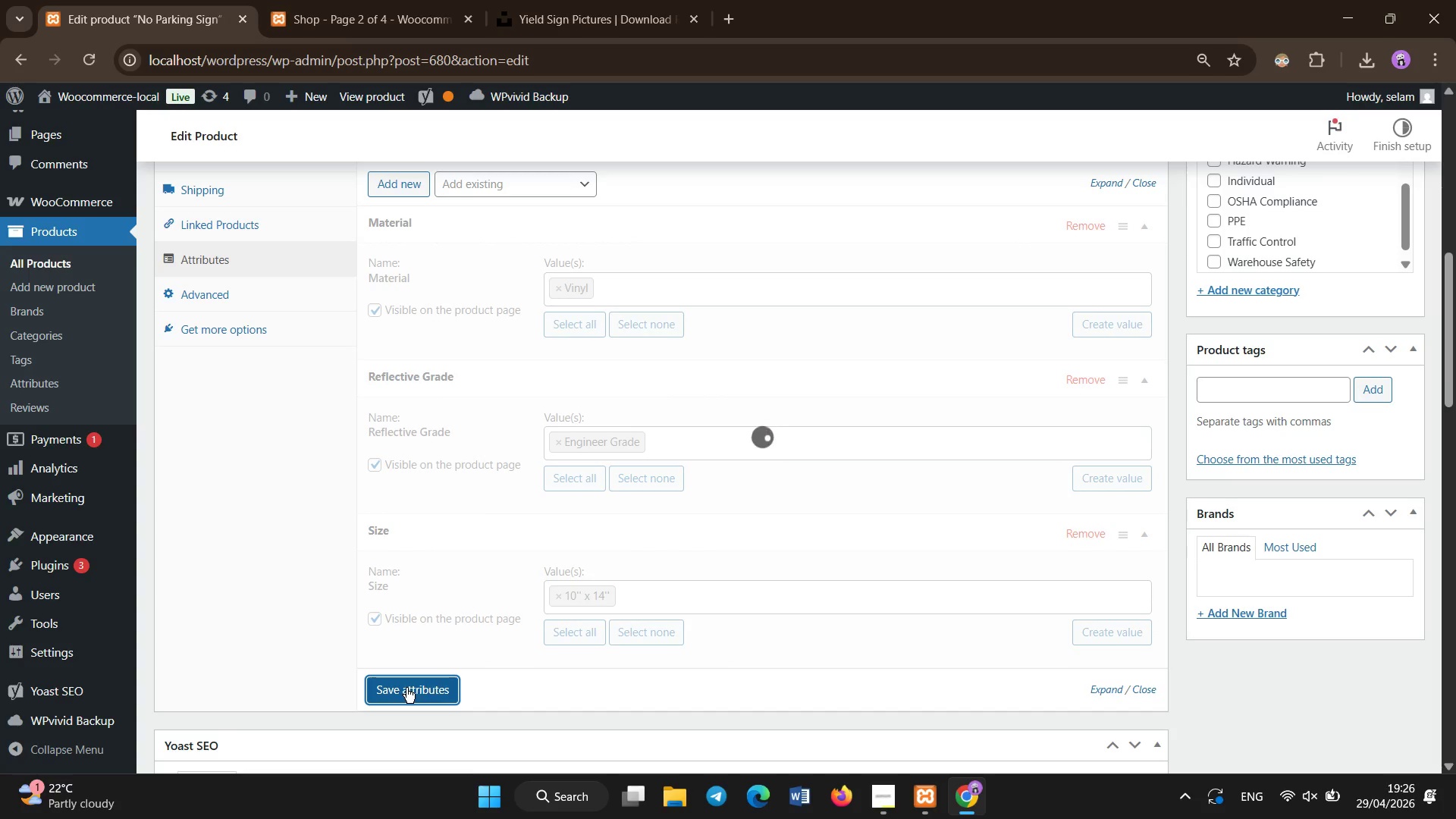 
wait(9.51)
 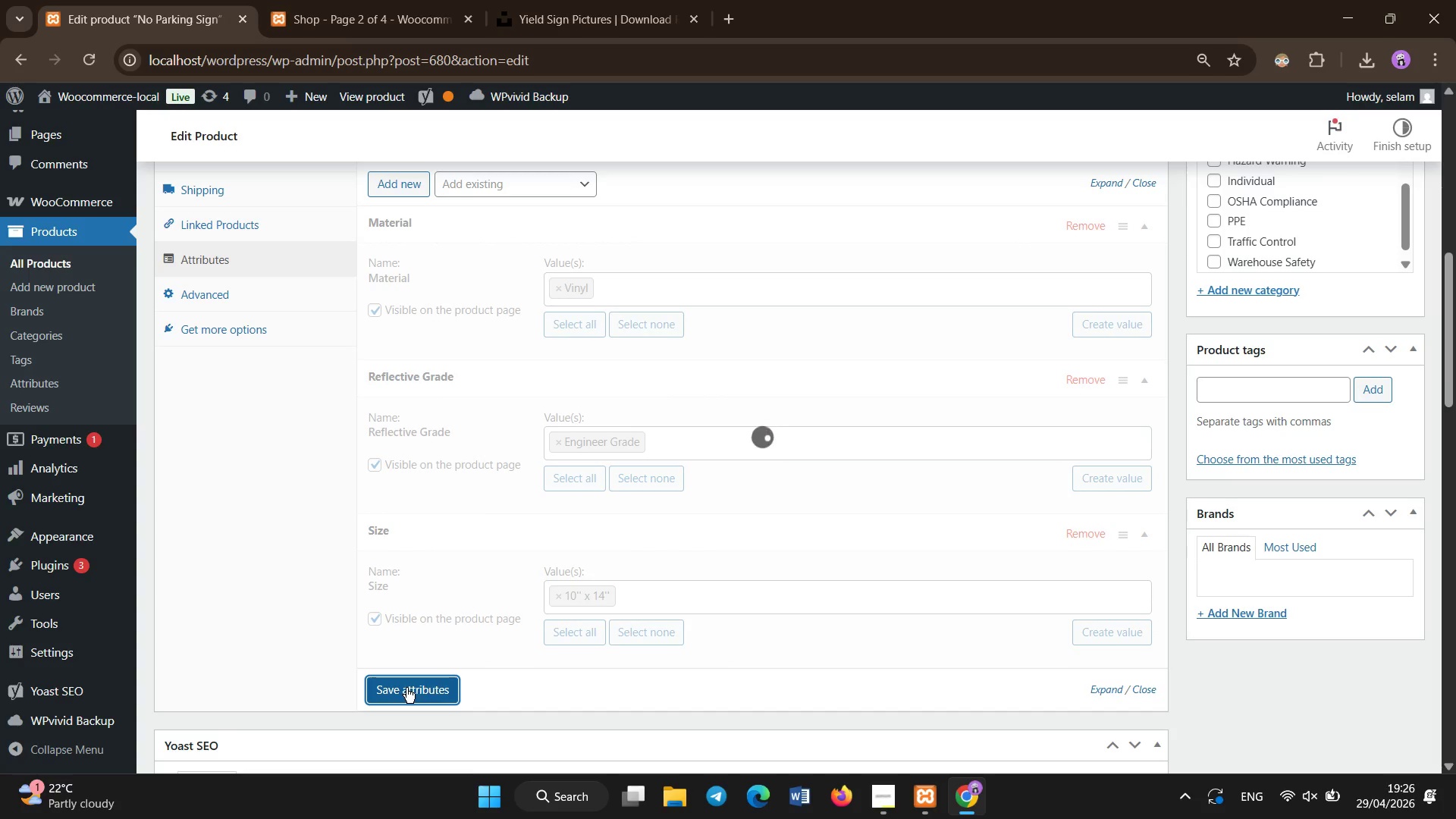 
left_click([418, 328])
 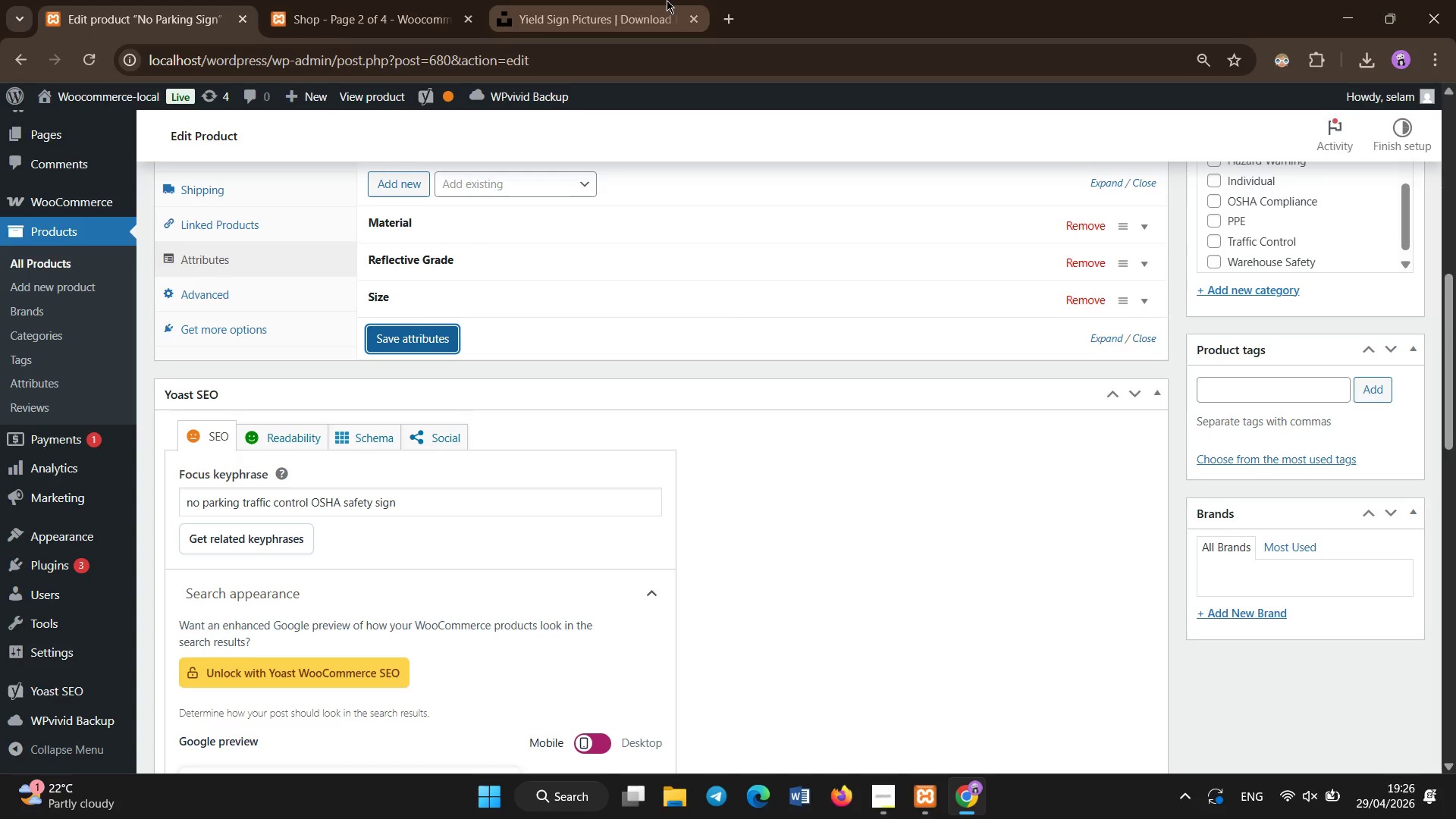 
wait(5.36)
 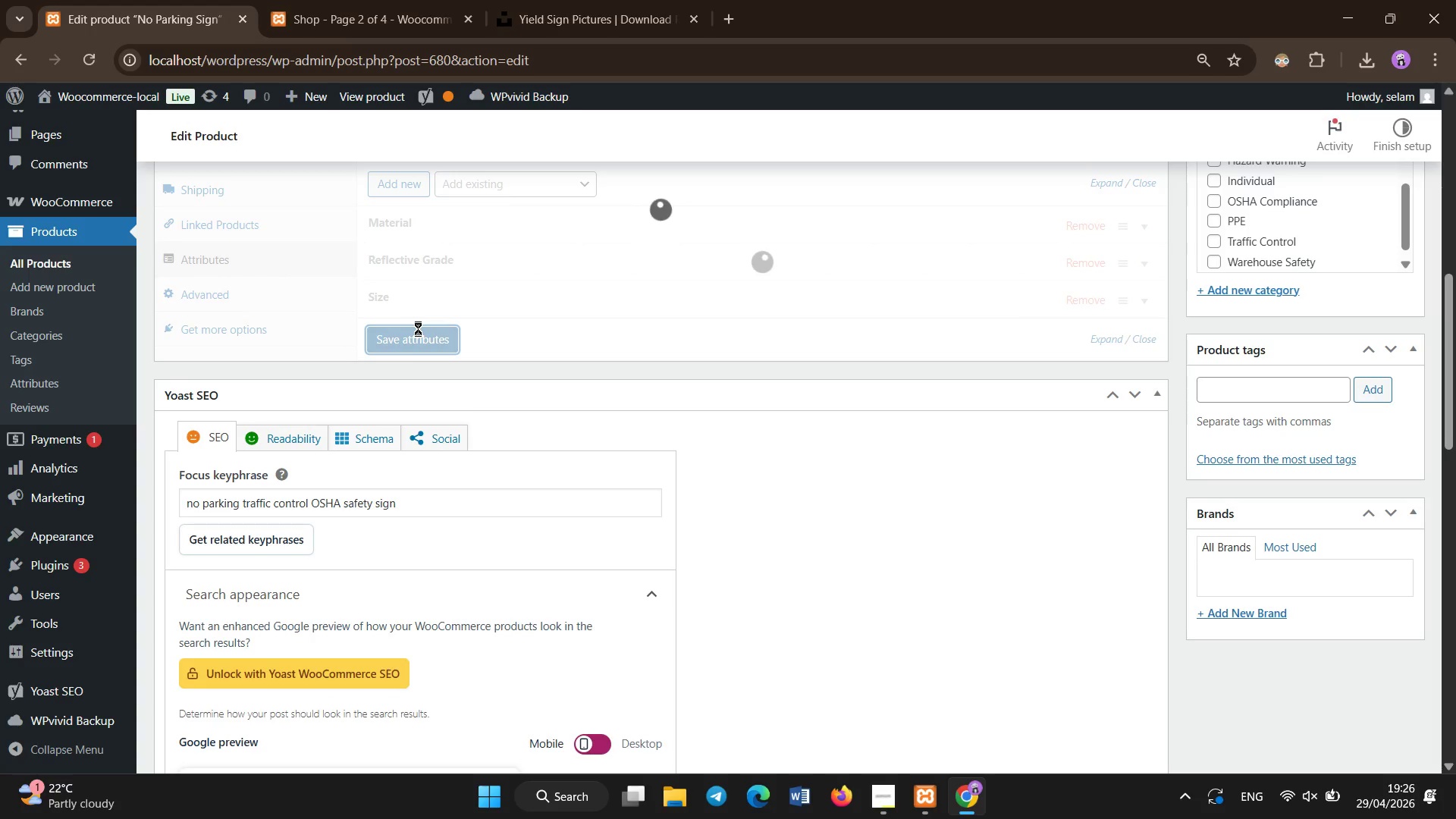 
scroll: coordinate [667, 0], scroll_direction: down, amount: 1.0
 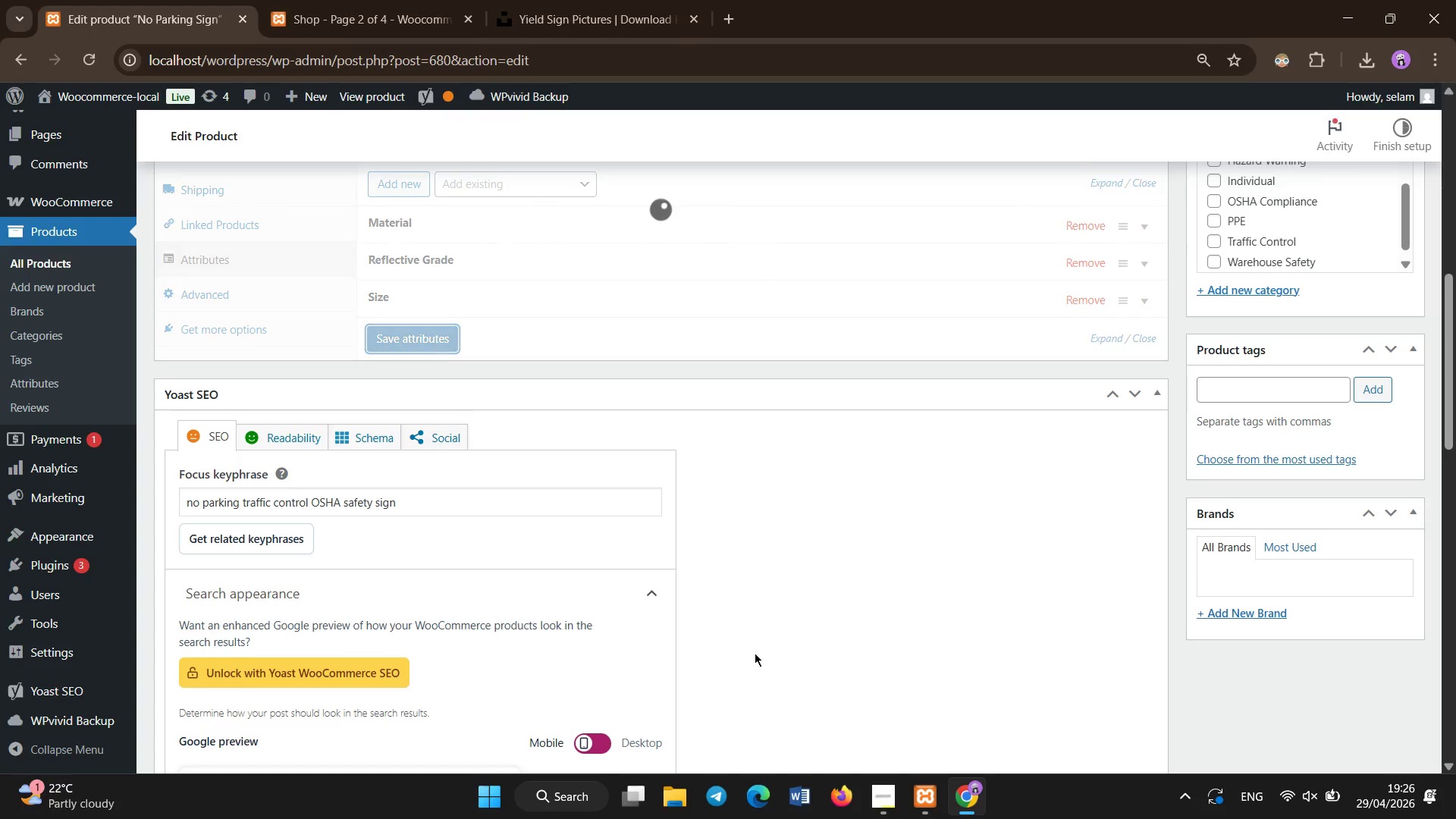 
left_click([771, 544])
 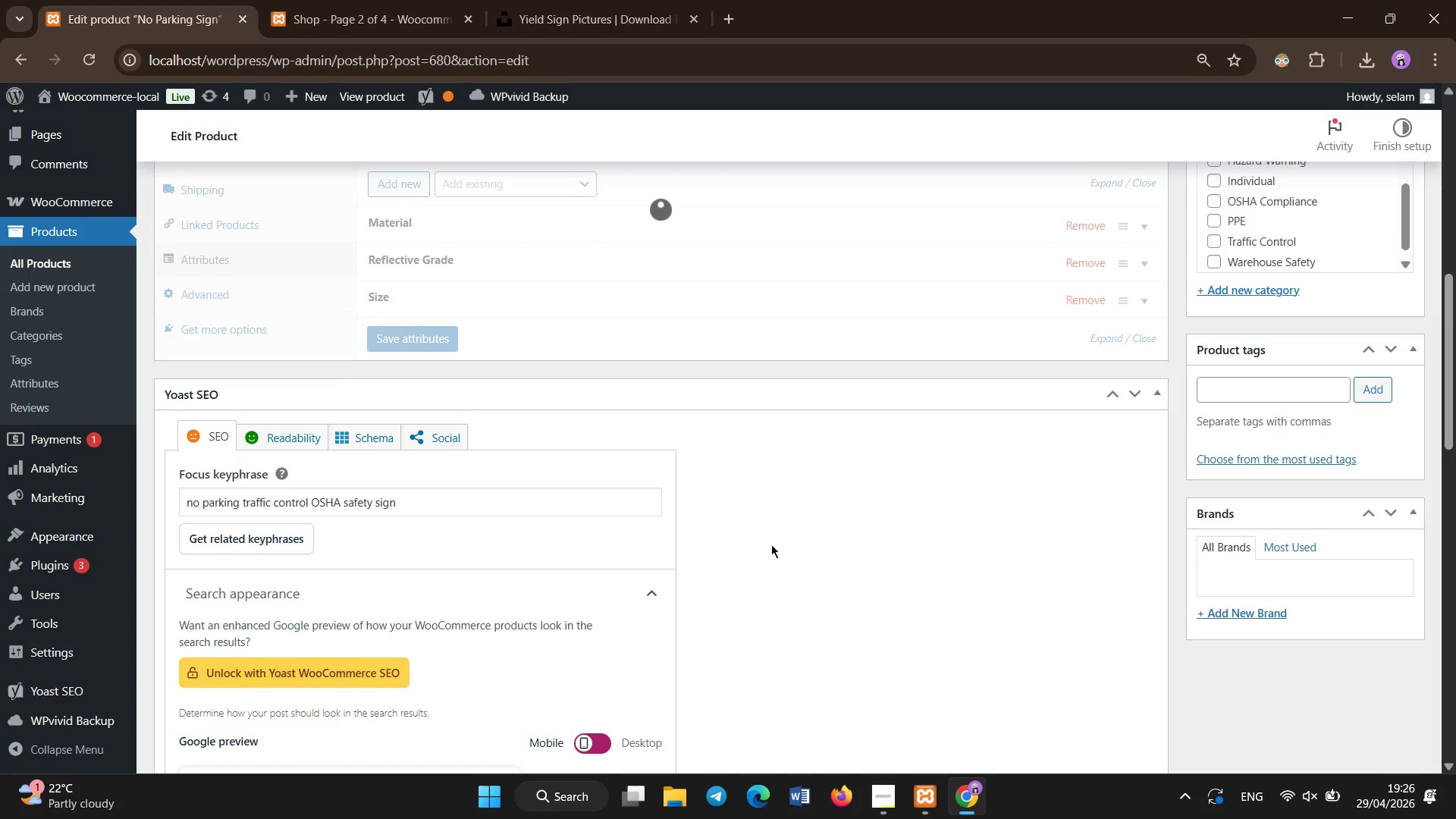 
scroll: coordinate [804, 529], scroll_direction: up, amount: 12.0
 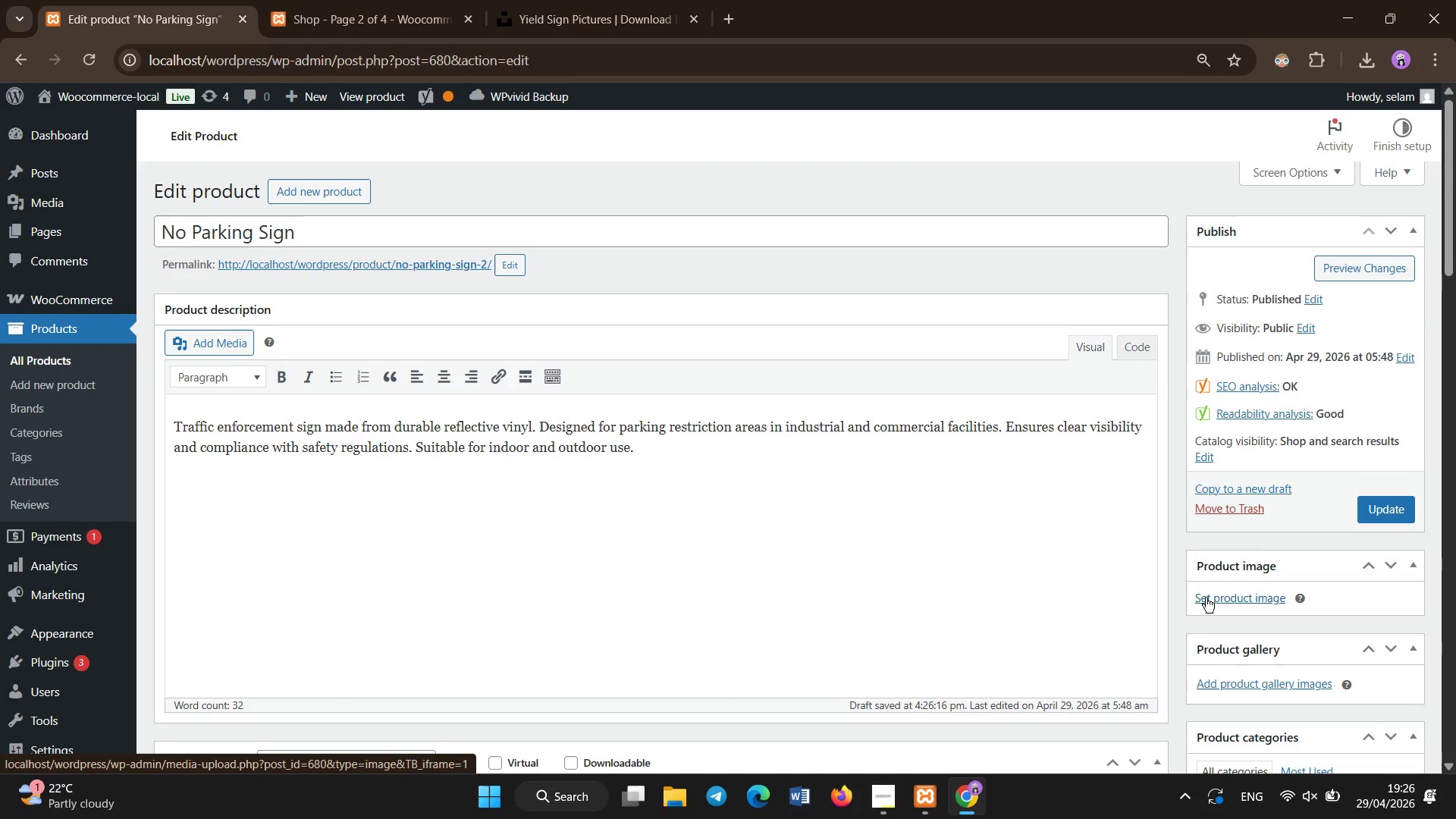 
left_click([1206, 598])
 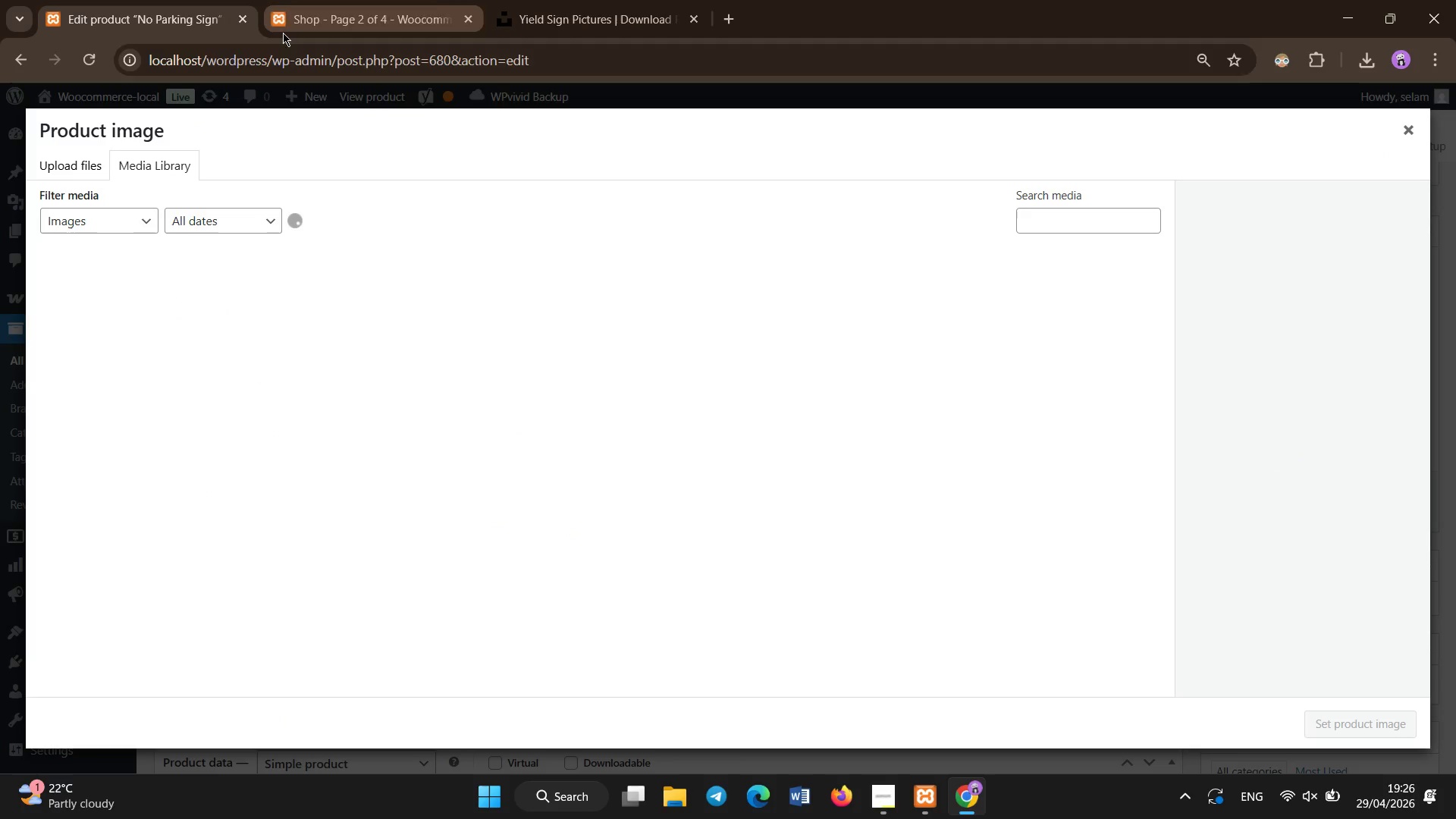 
mouse_move([268, 193])
 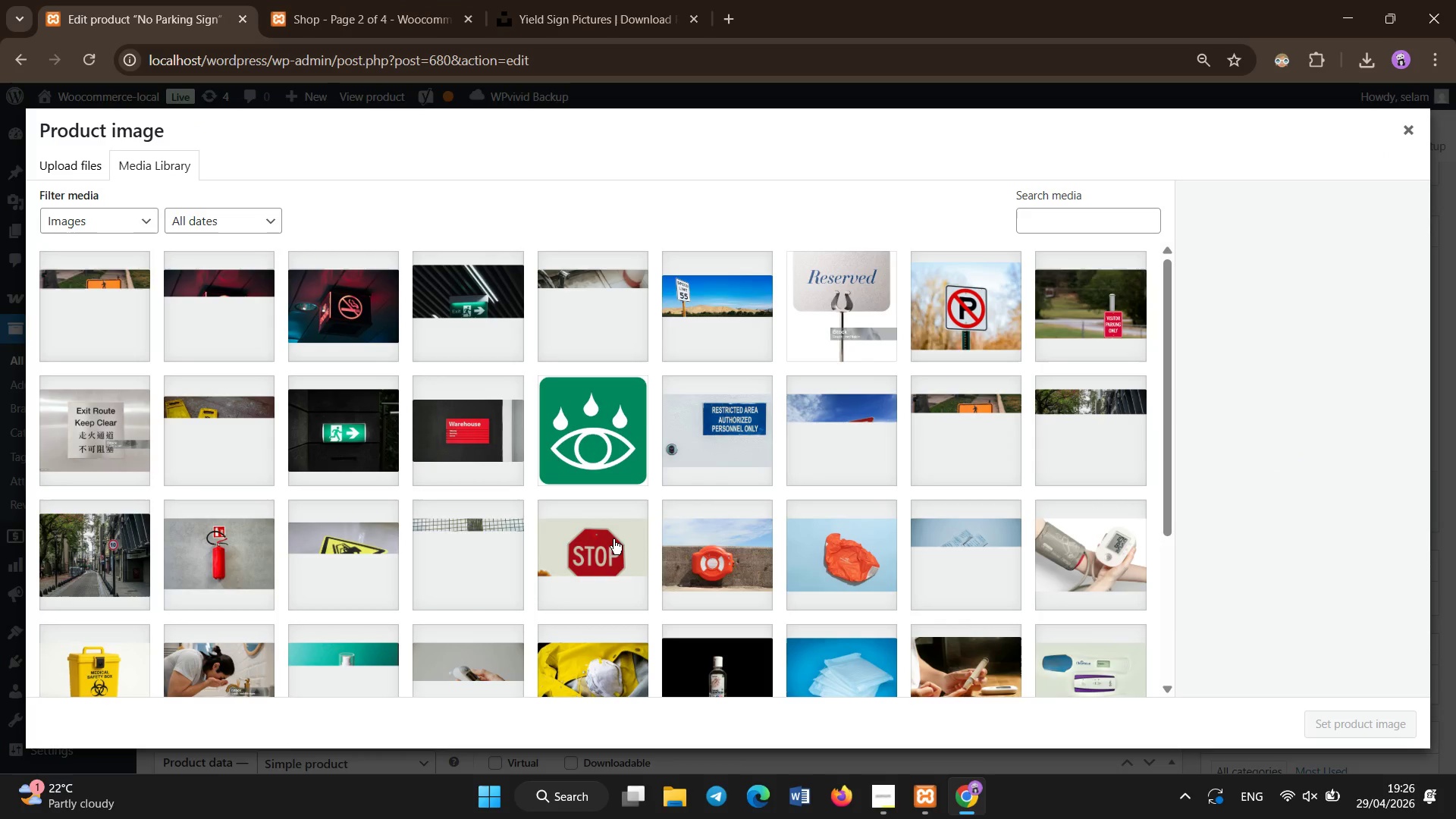 
left_click([607, 539])
 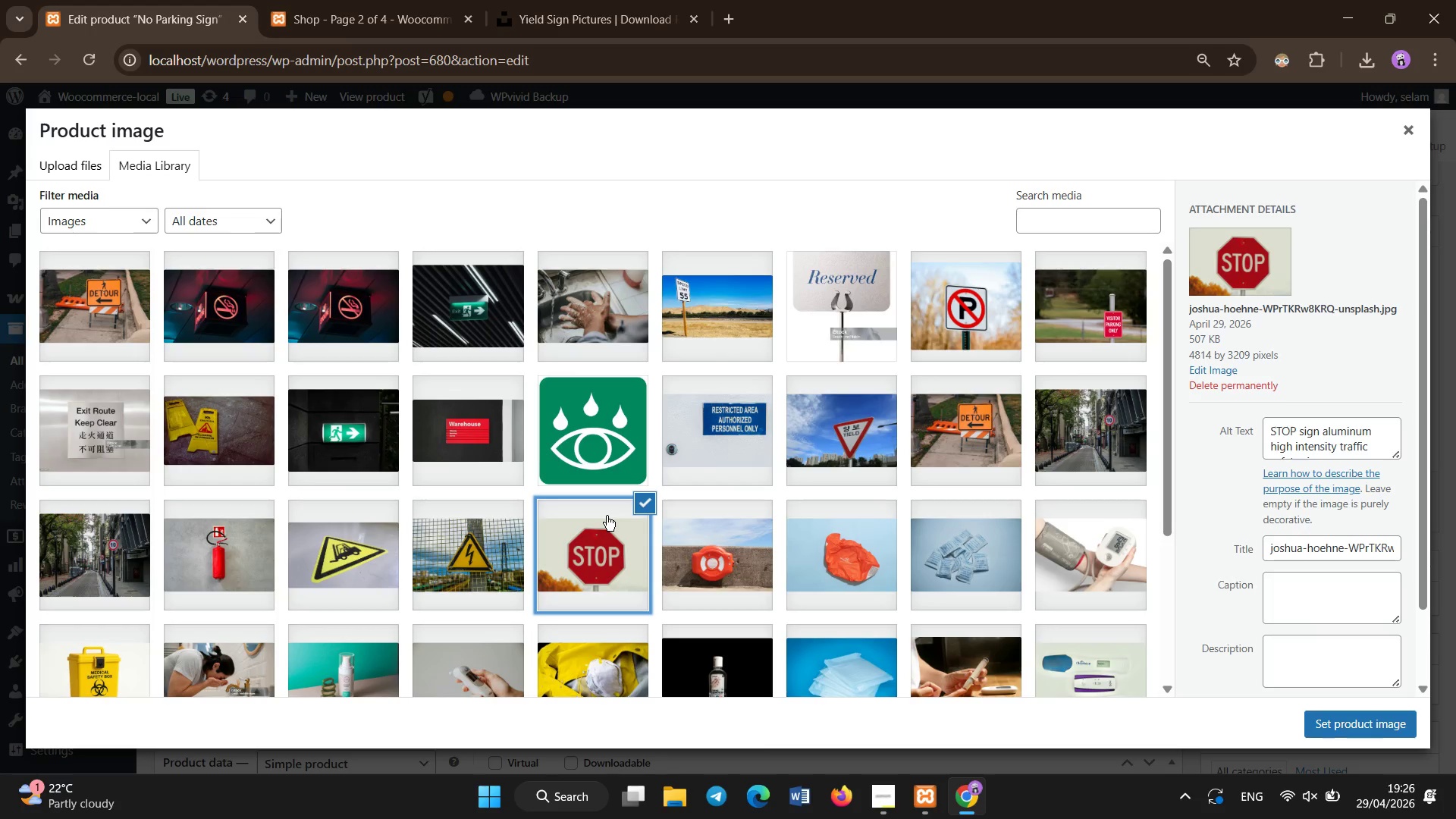 
wait(5.81)
 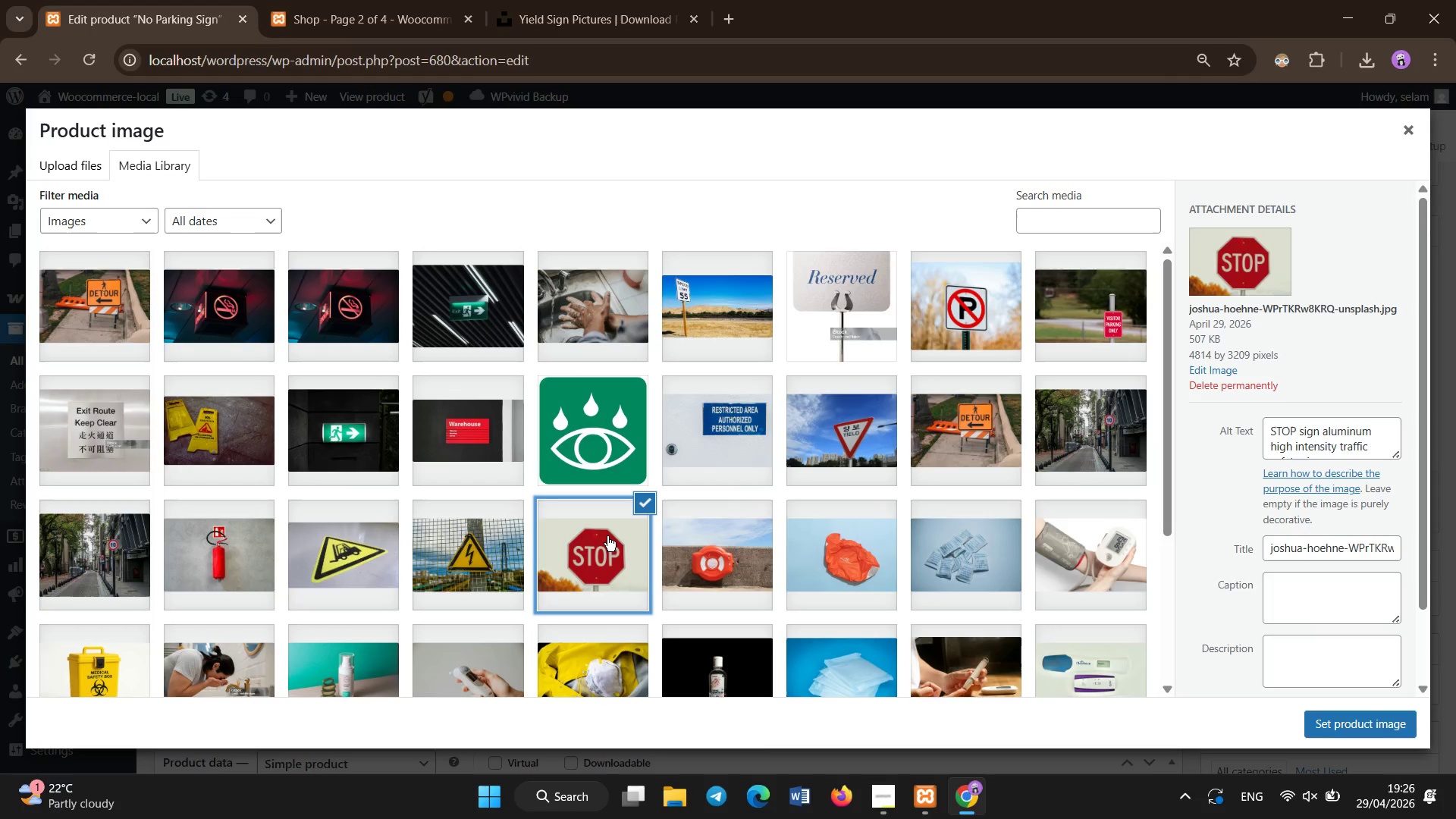 
left_click([927, 287])
 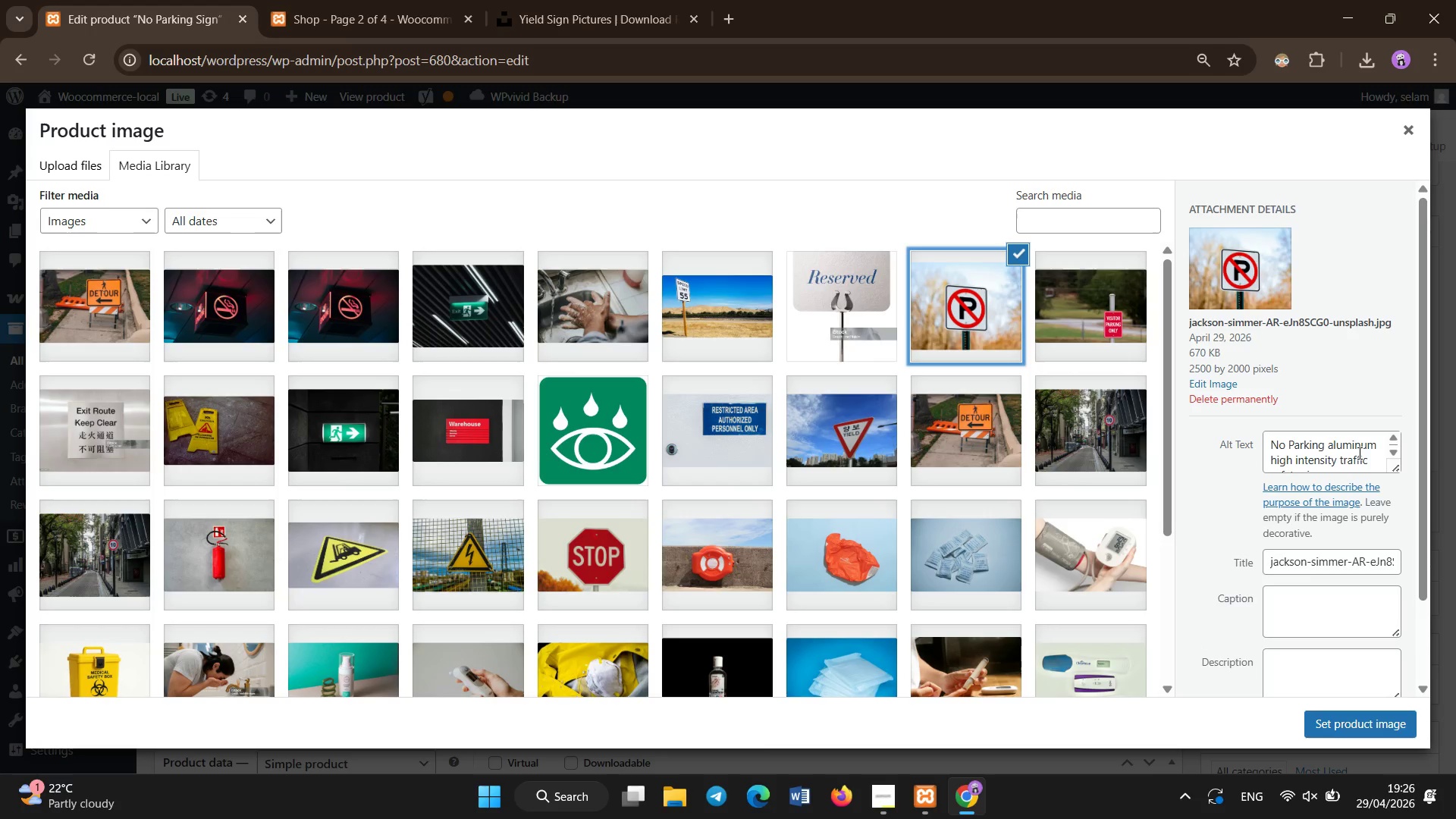 
left_click([1364, 450])
 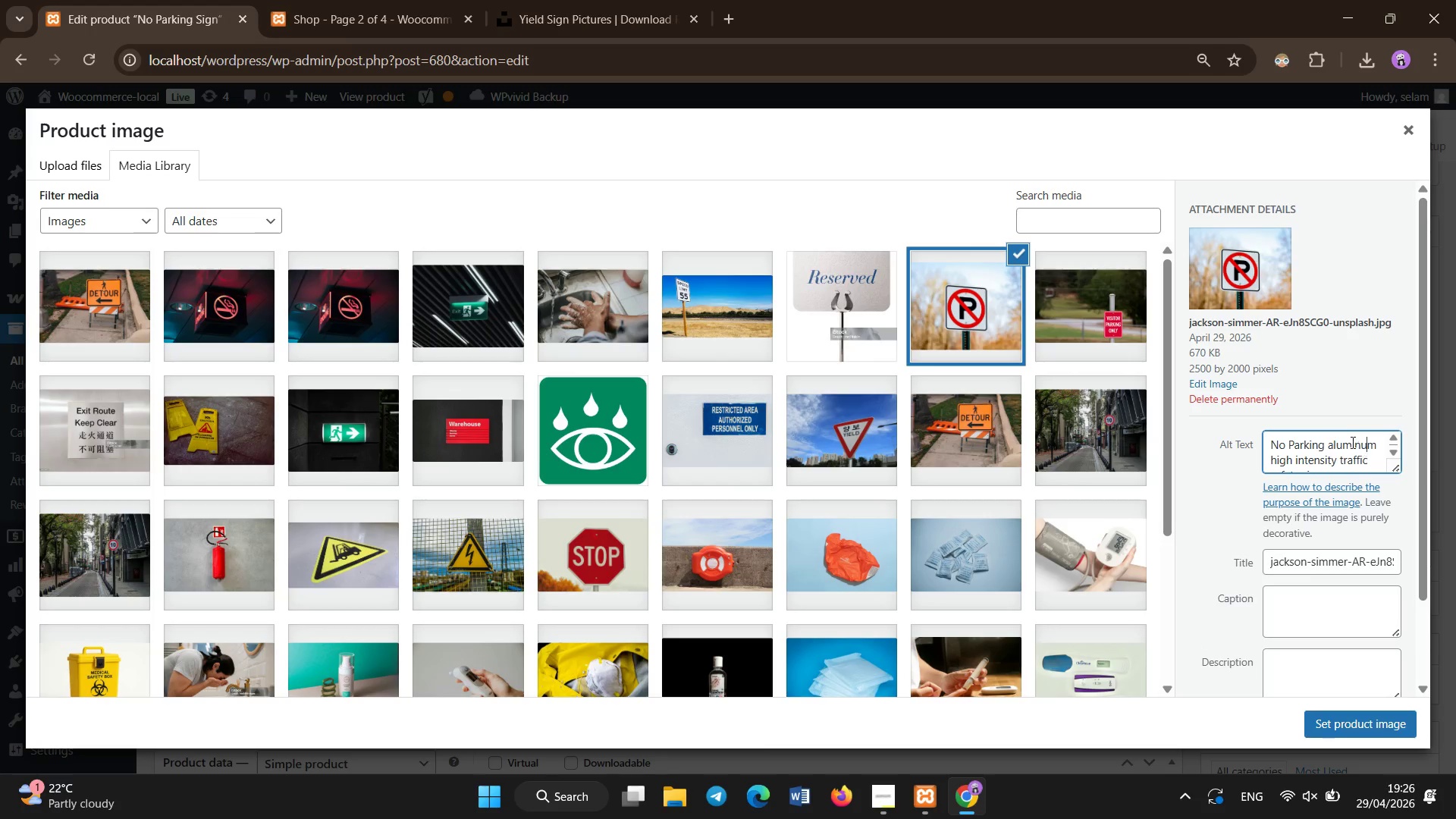 
key(Control+A)
 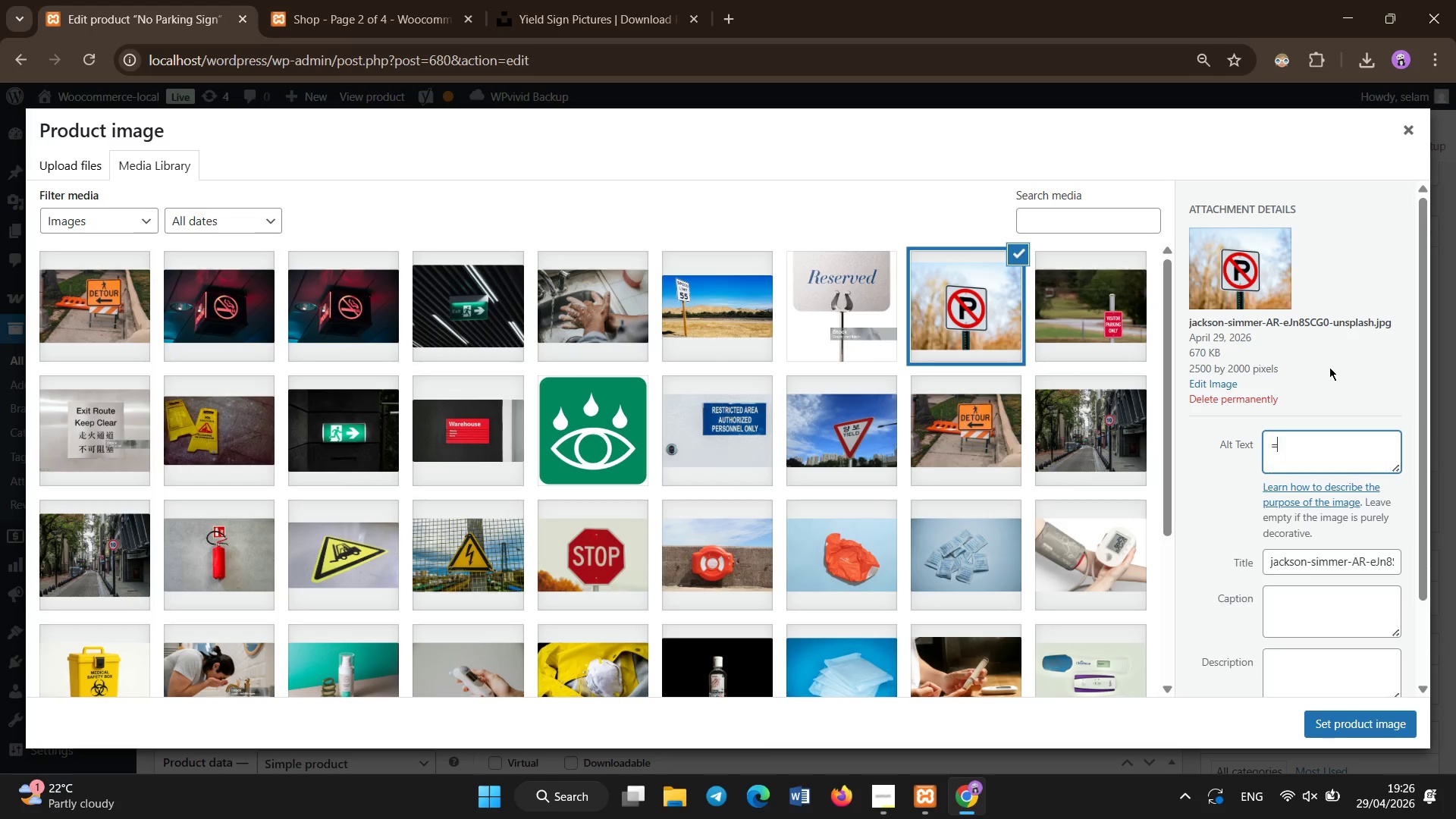 
type(=)
key(Backspace)
key(Backspace)
type(No parking vinyl high intensity traffic safety sign)
 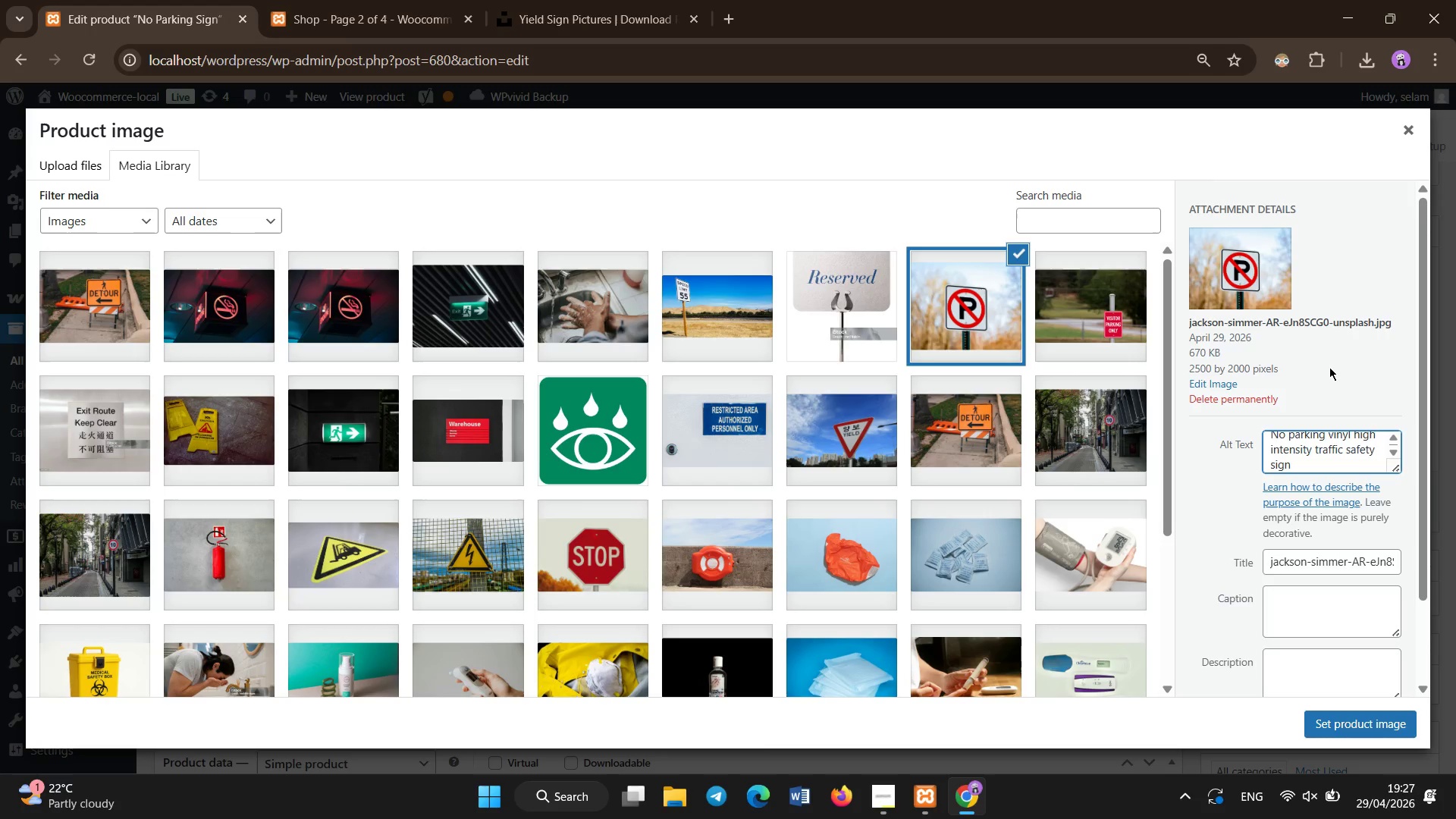 
left_click([1358, 716])
 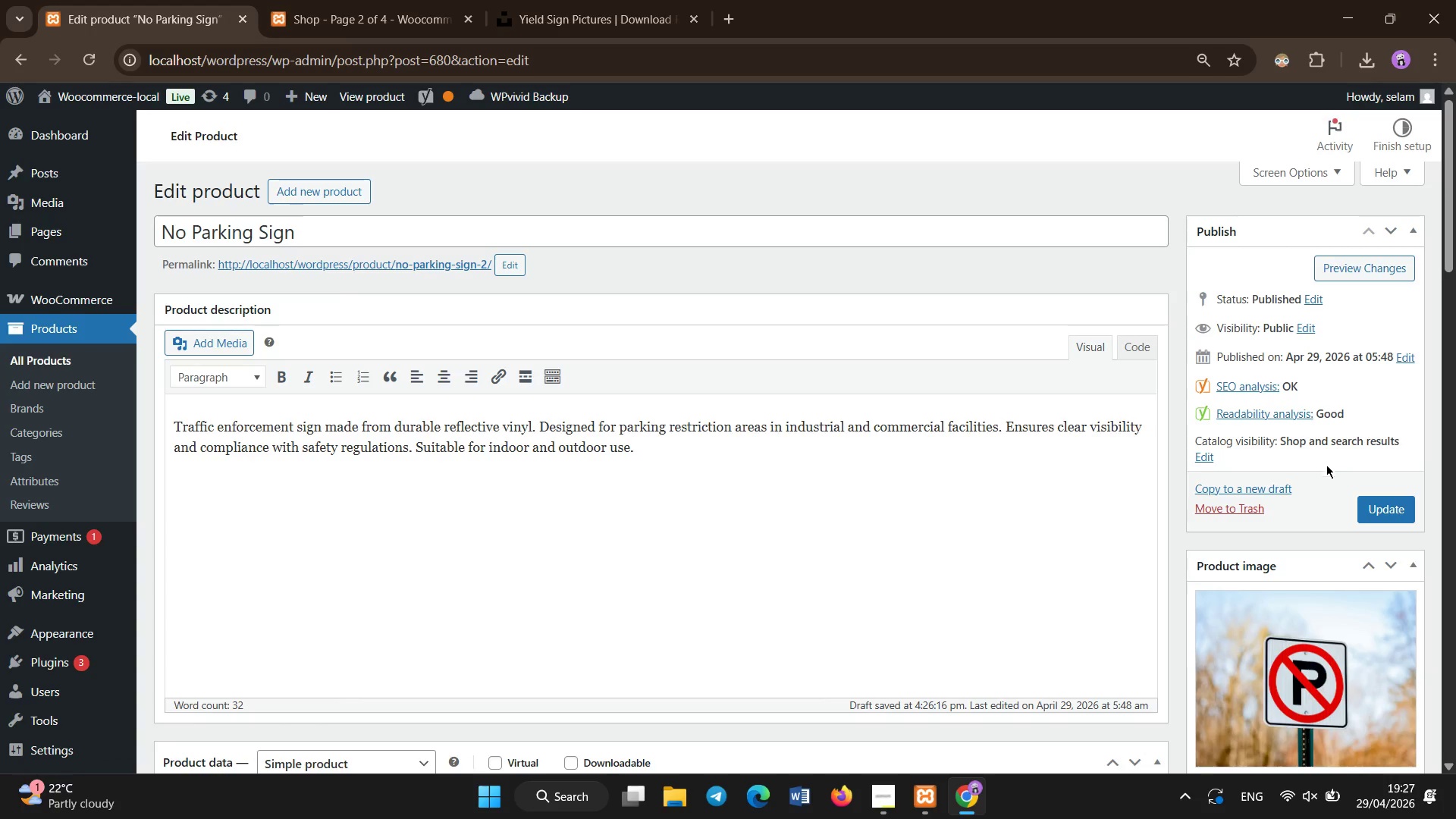 
wait(7.34)
 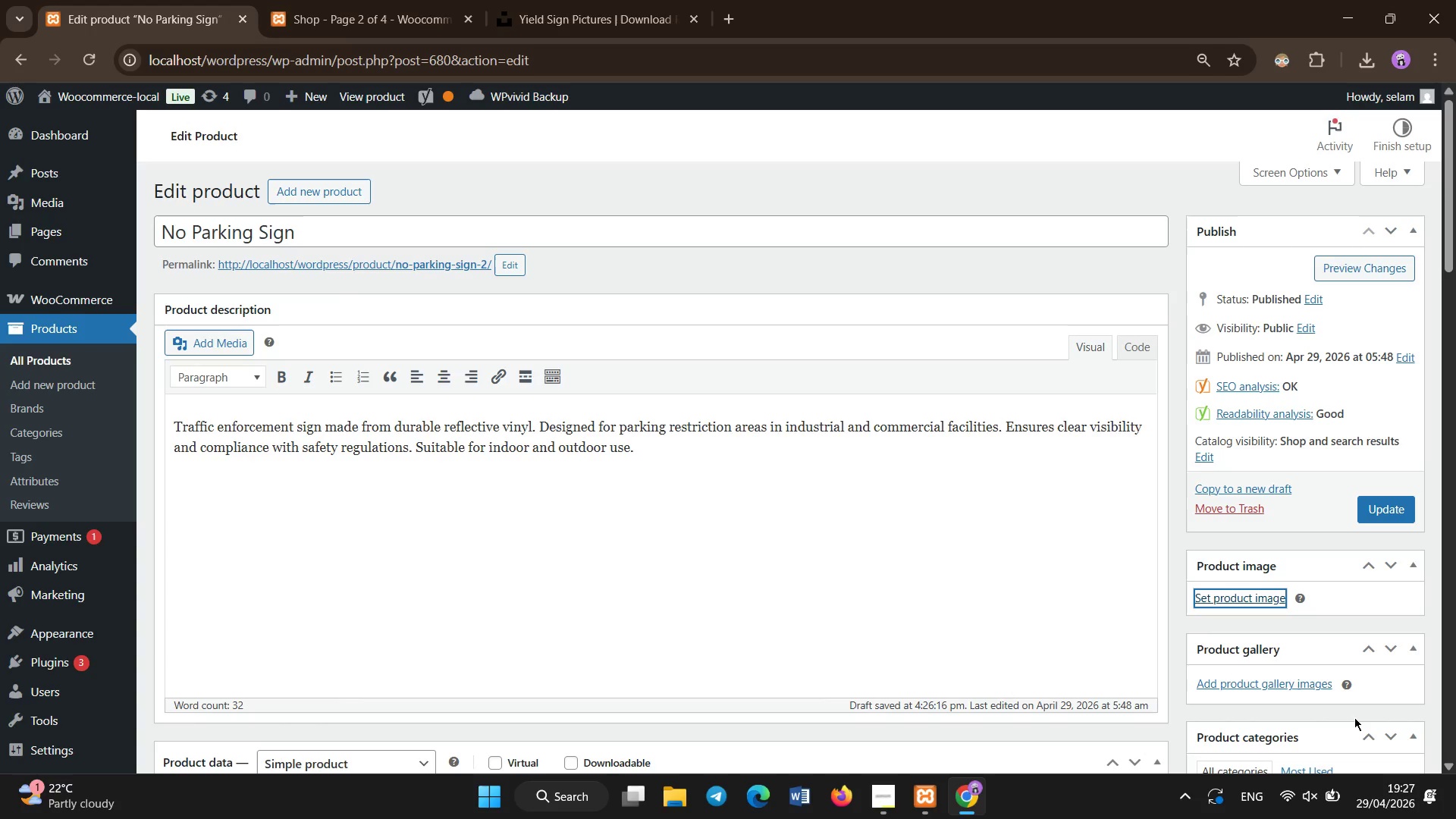 
left_click([1391, 510])
 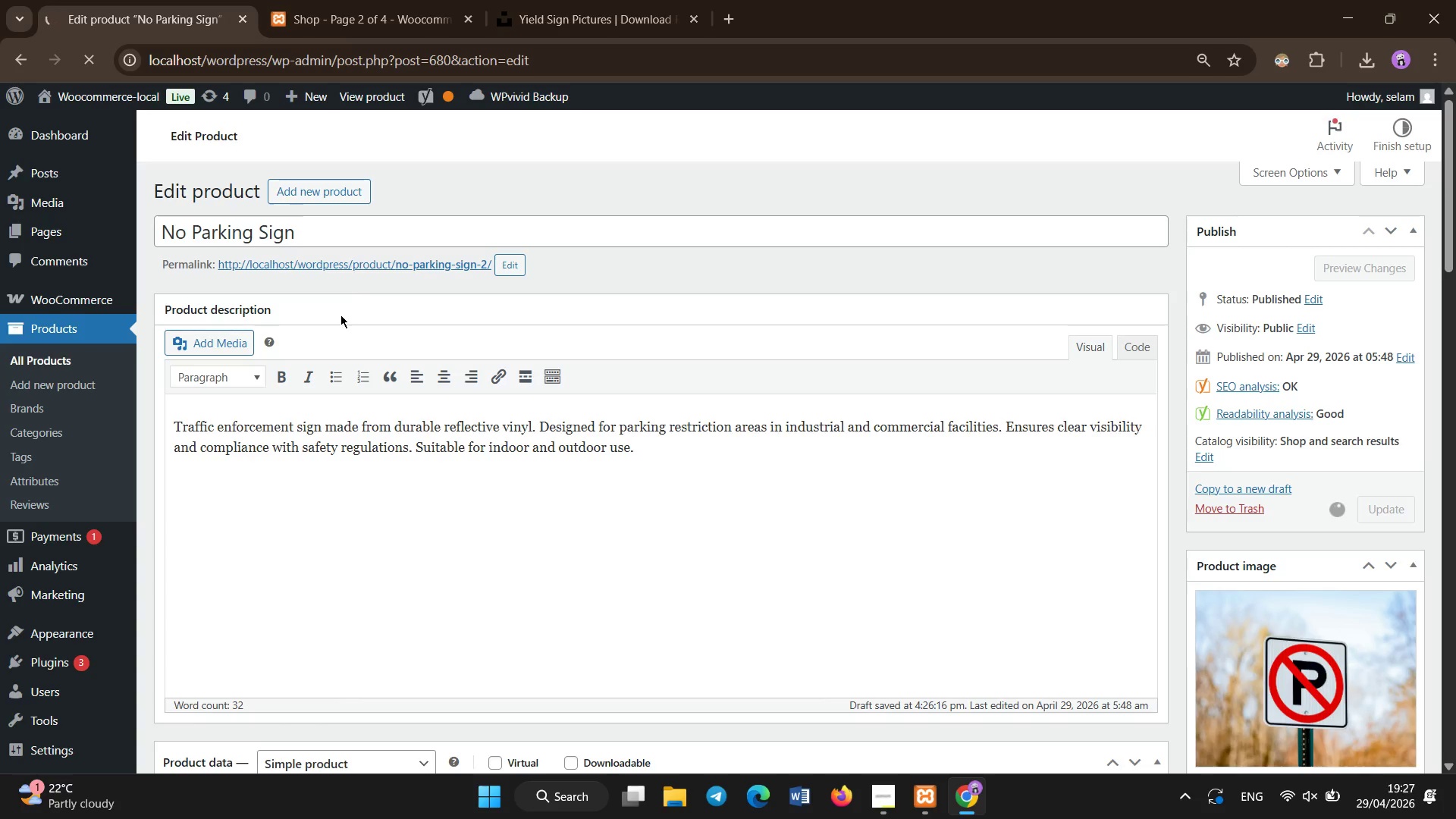 
wait(18.17)
 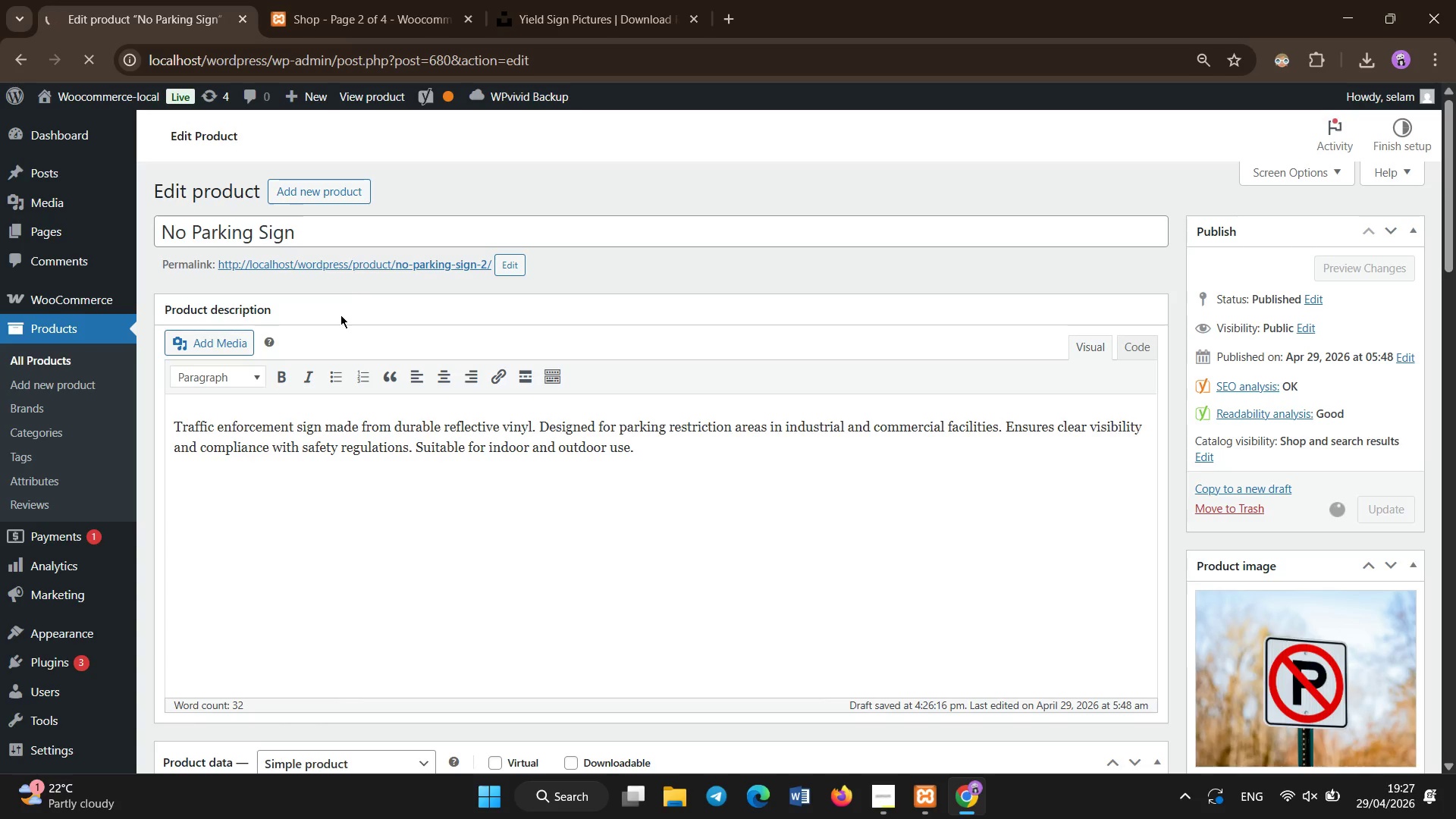 
left_click([99, 351])
 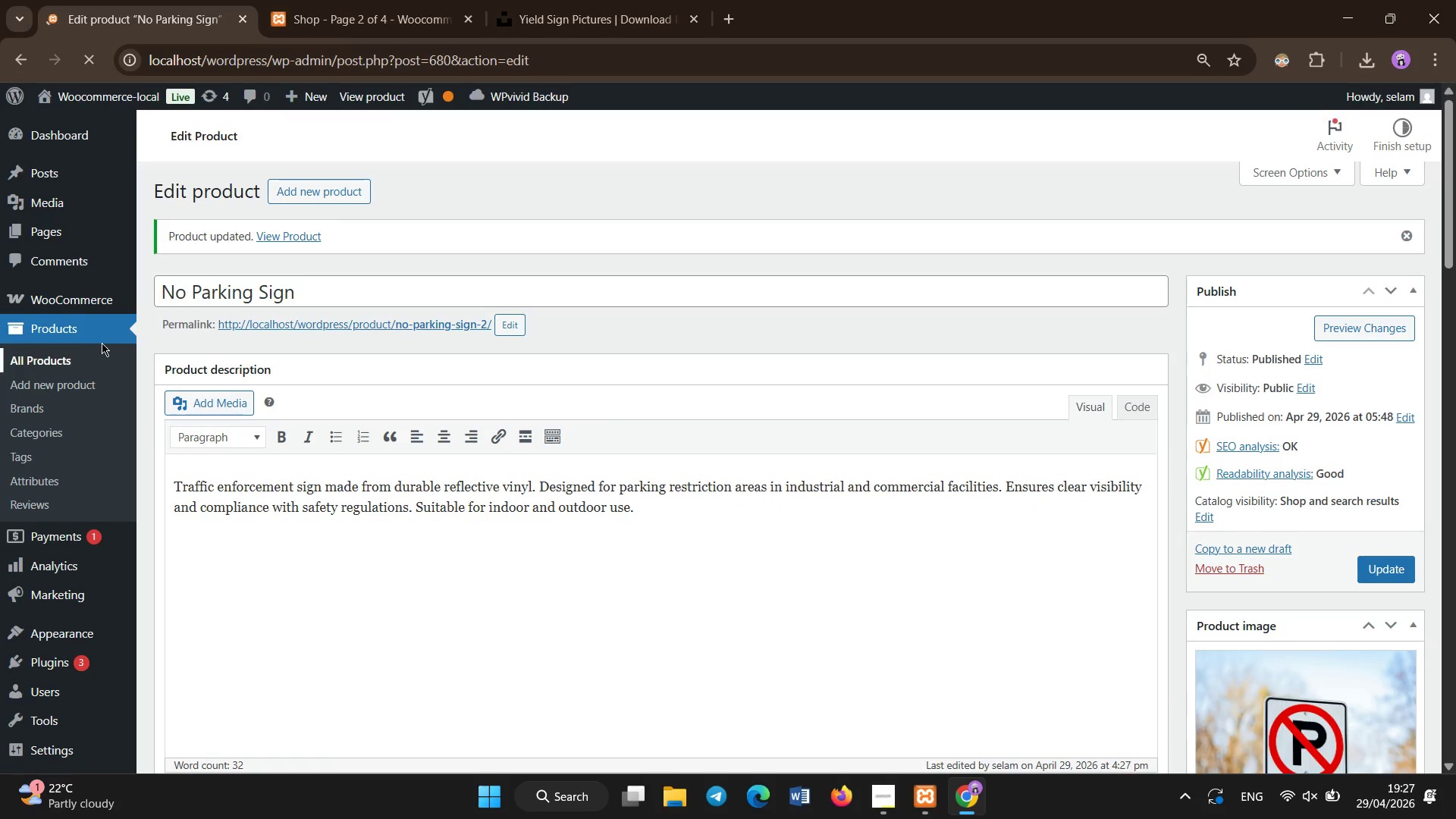 
wait(10.81)
 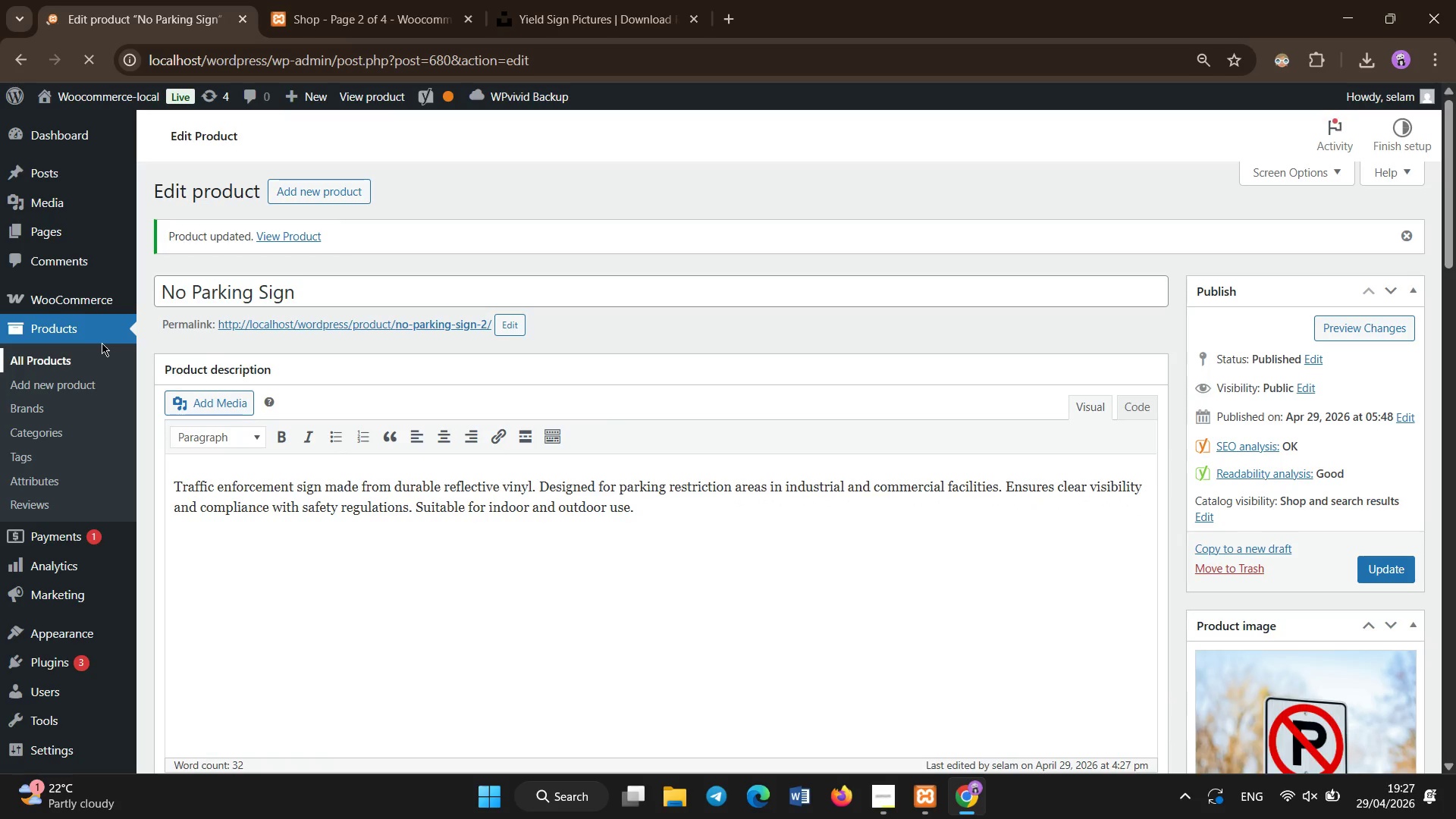 
left_click([1389, 298])
 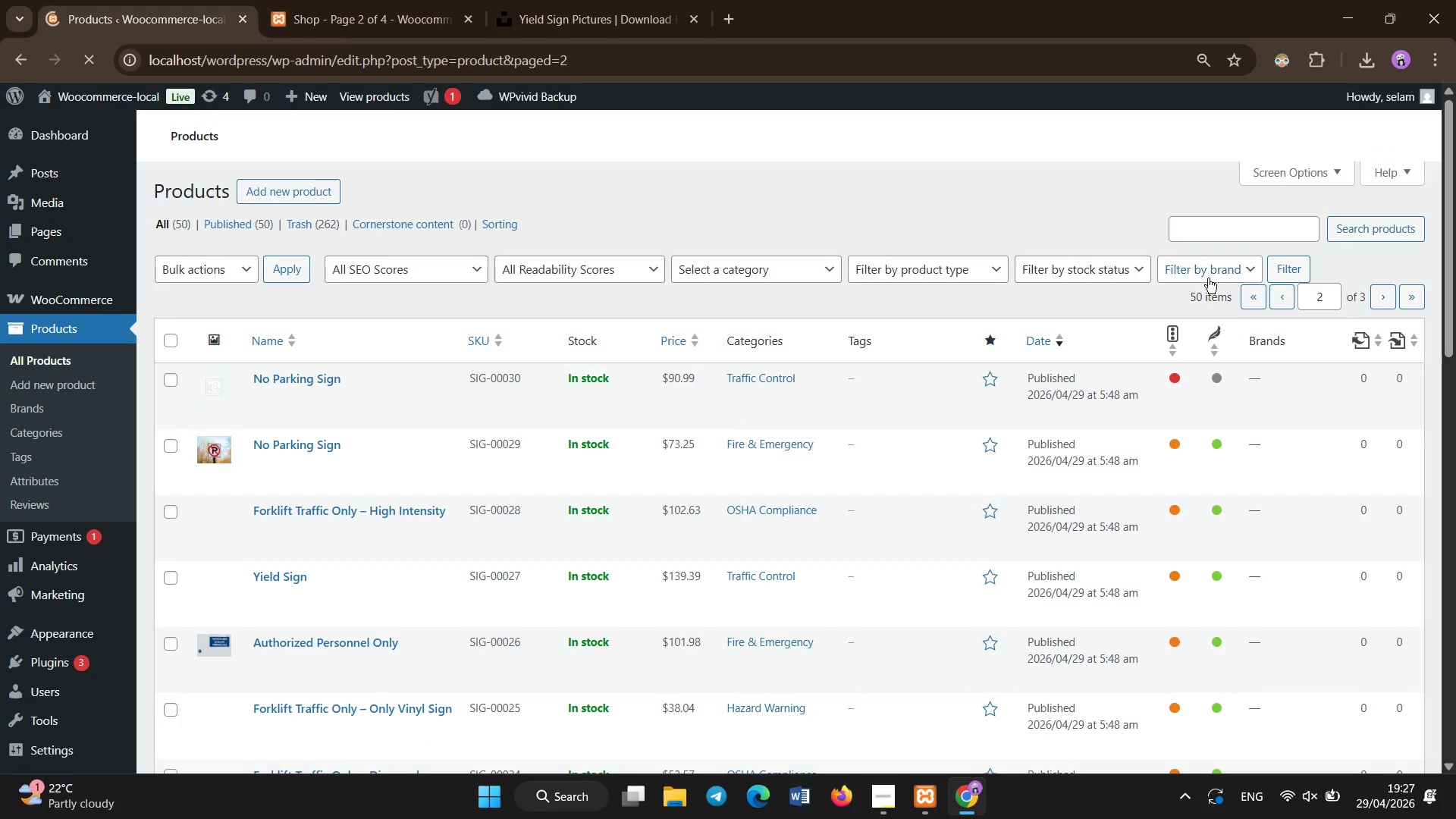 
wait(6.66)
 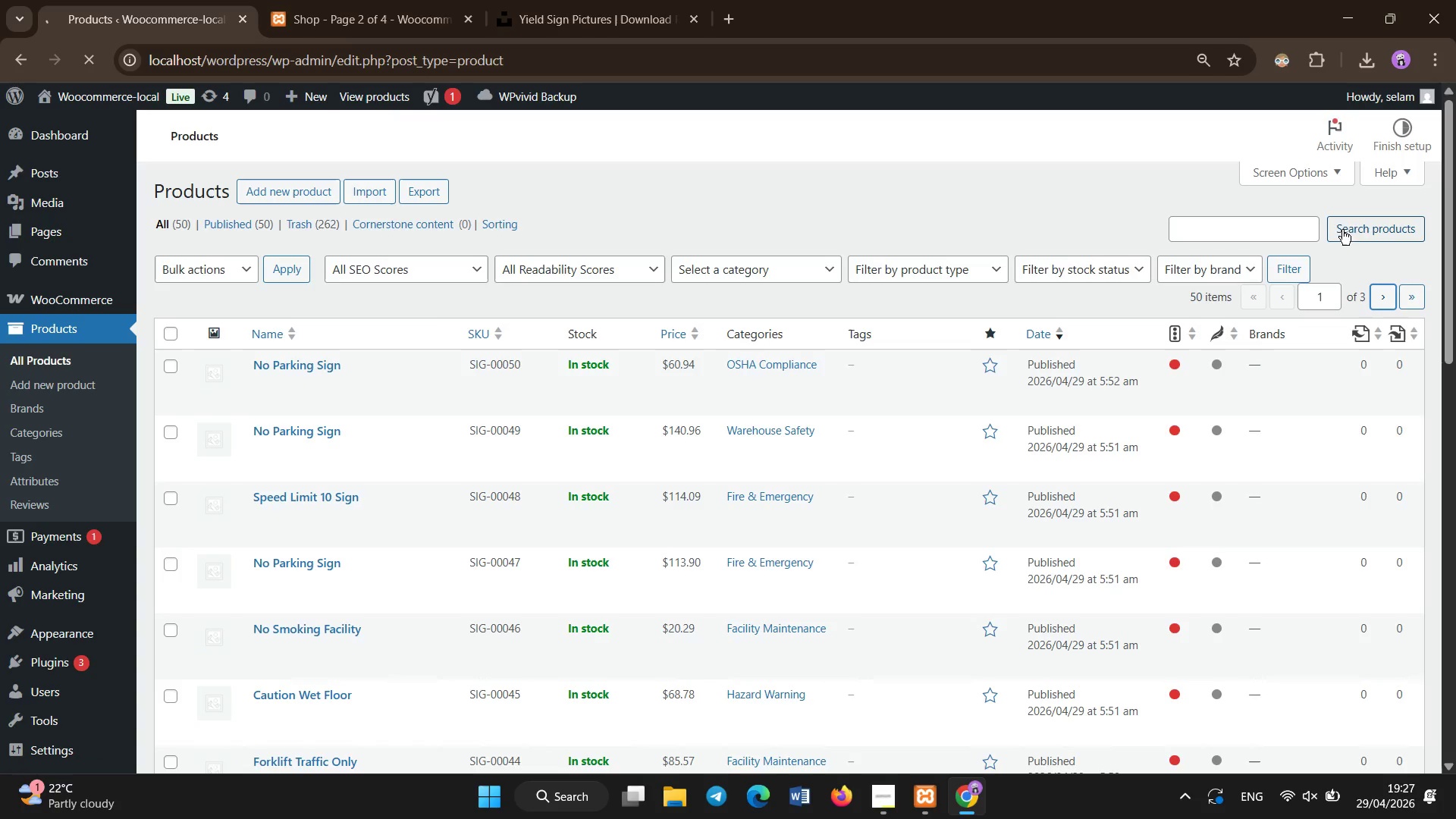 
left_click([315, 366])
 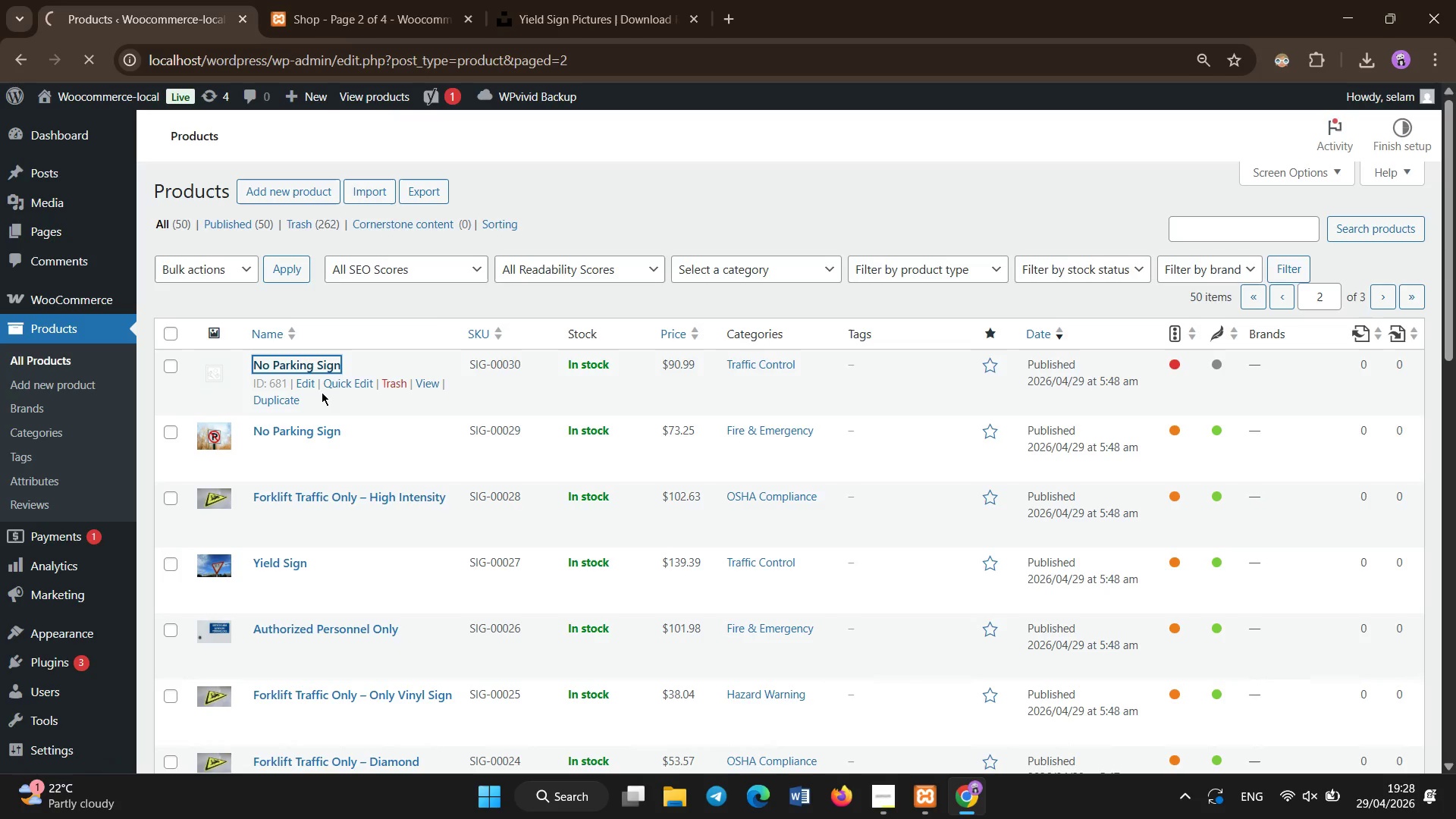 
wait(10.73)
 